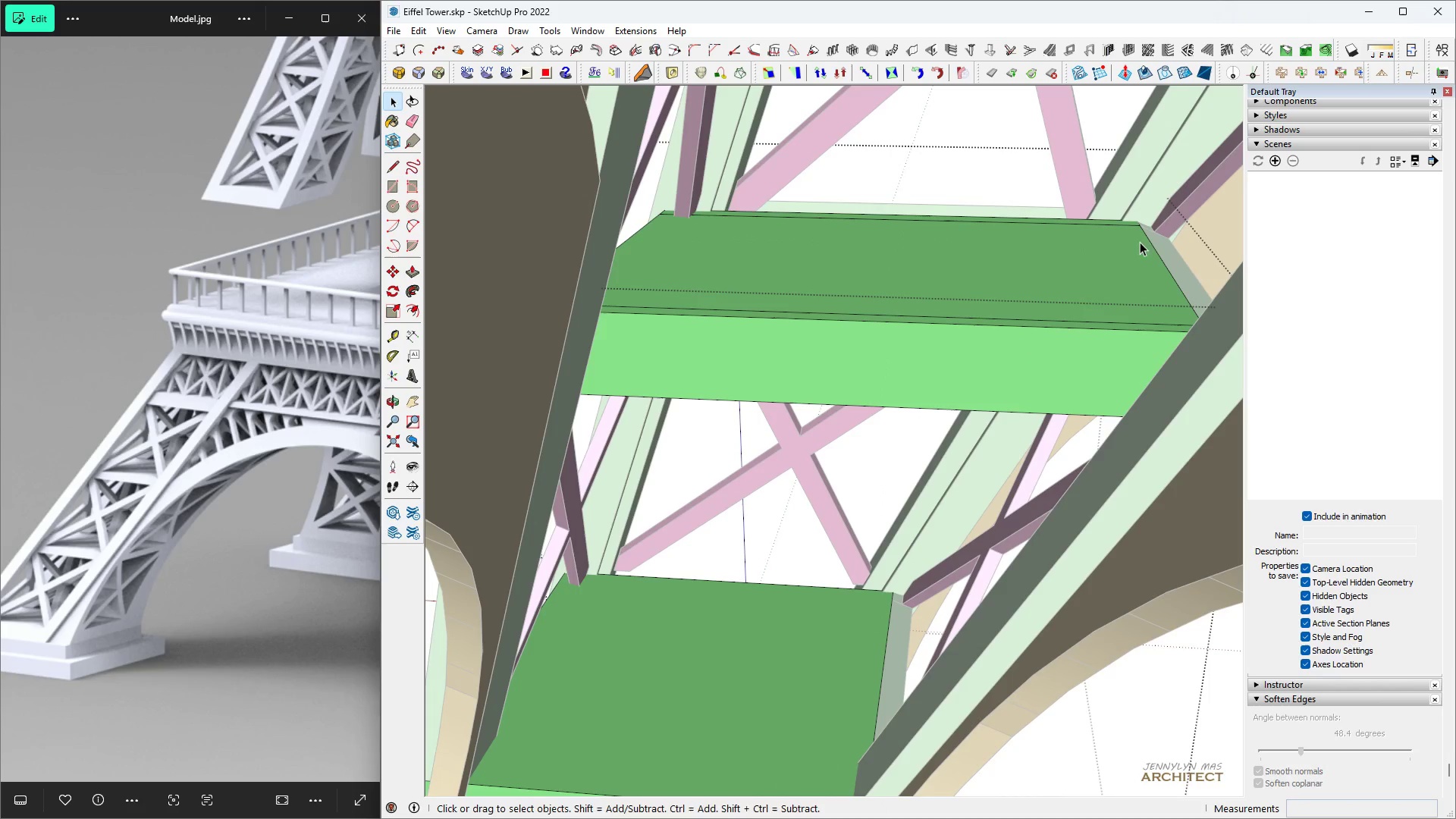 
key(H)
 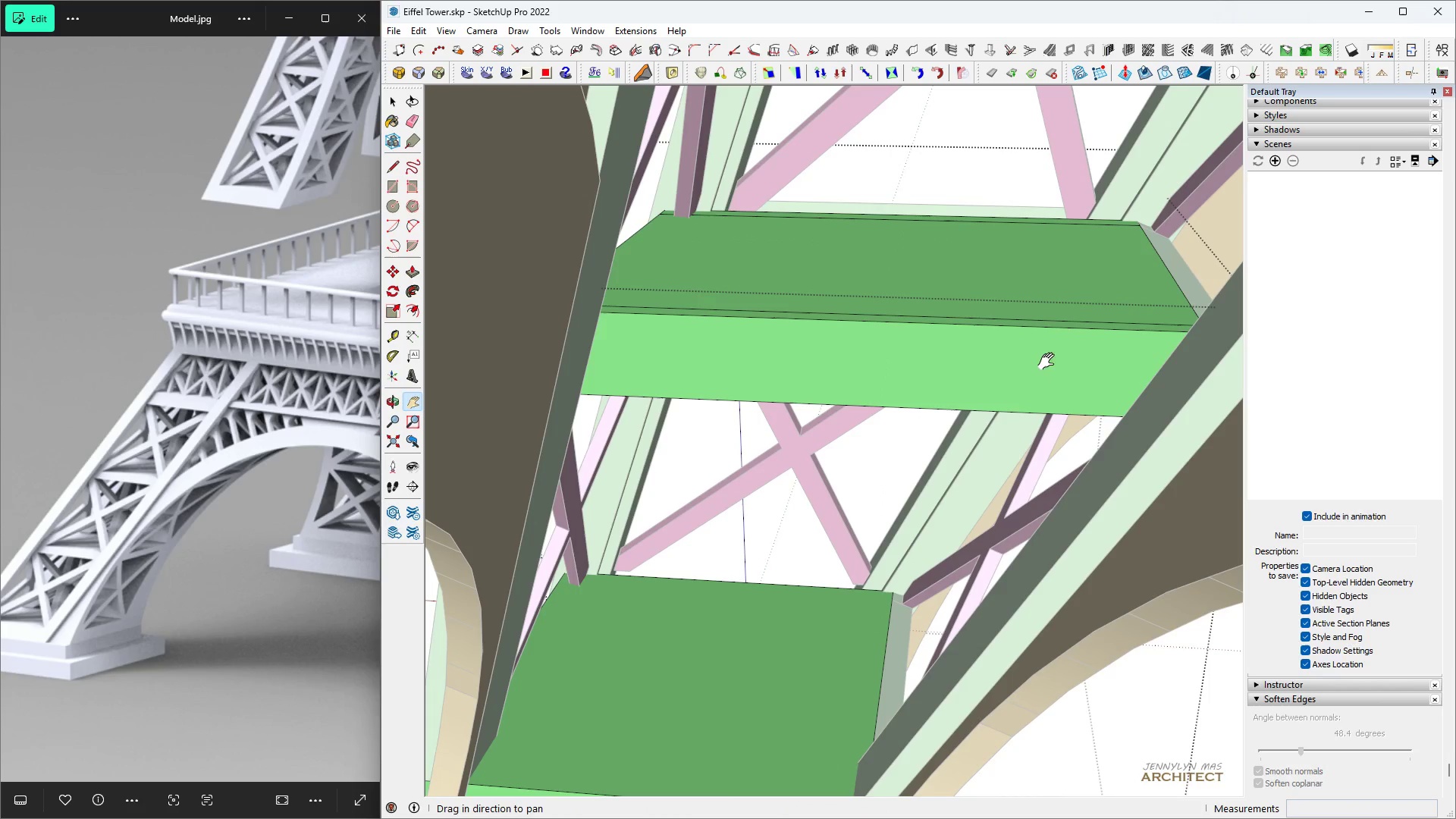 
key(Space)
 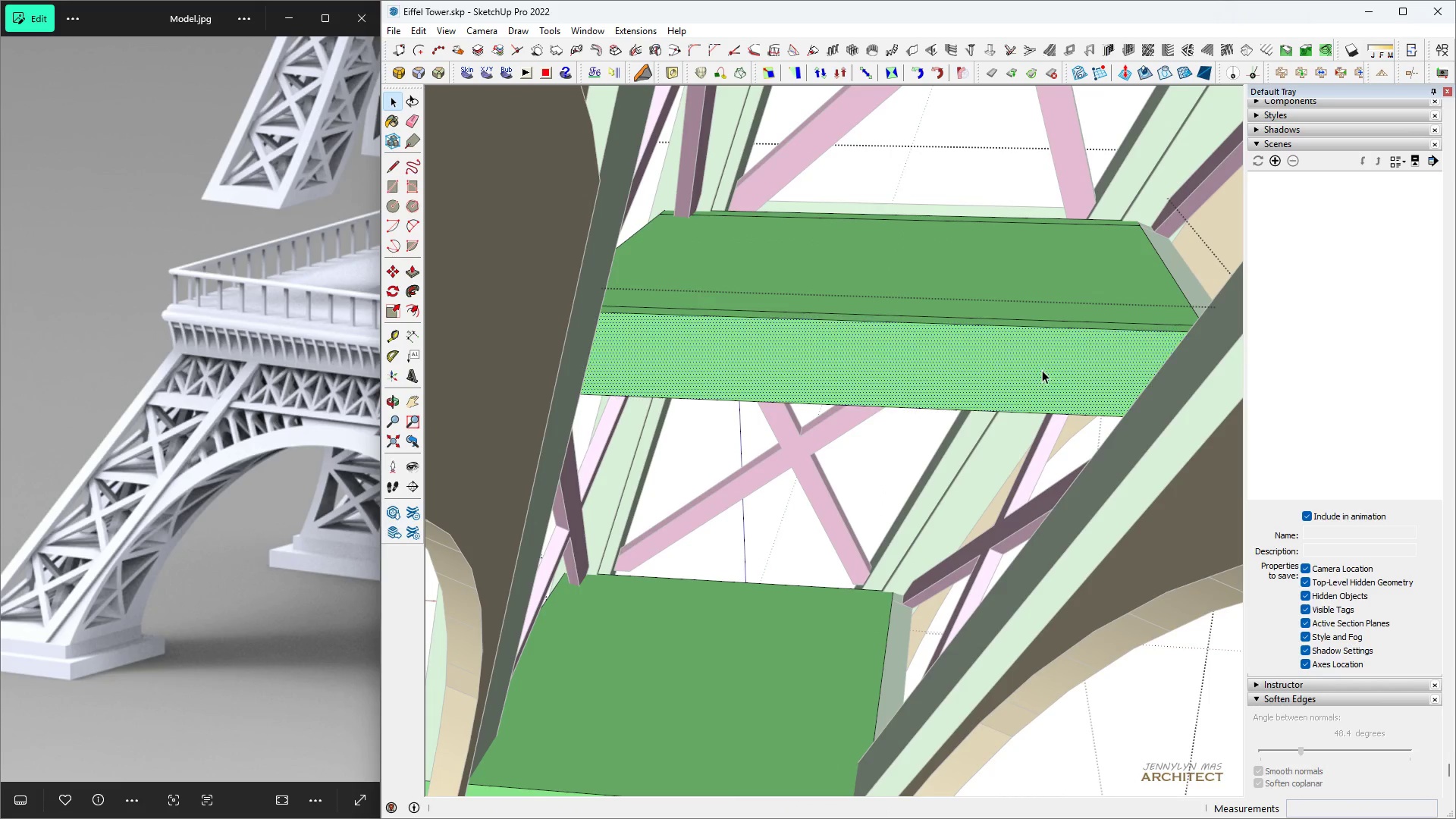 
double_click([1042, 370])
 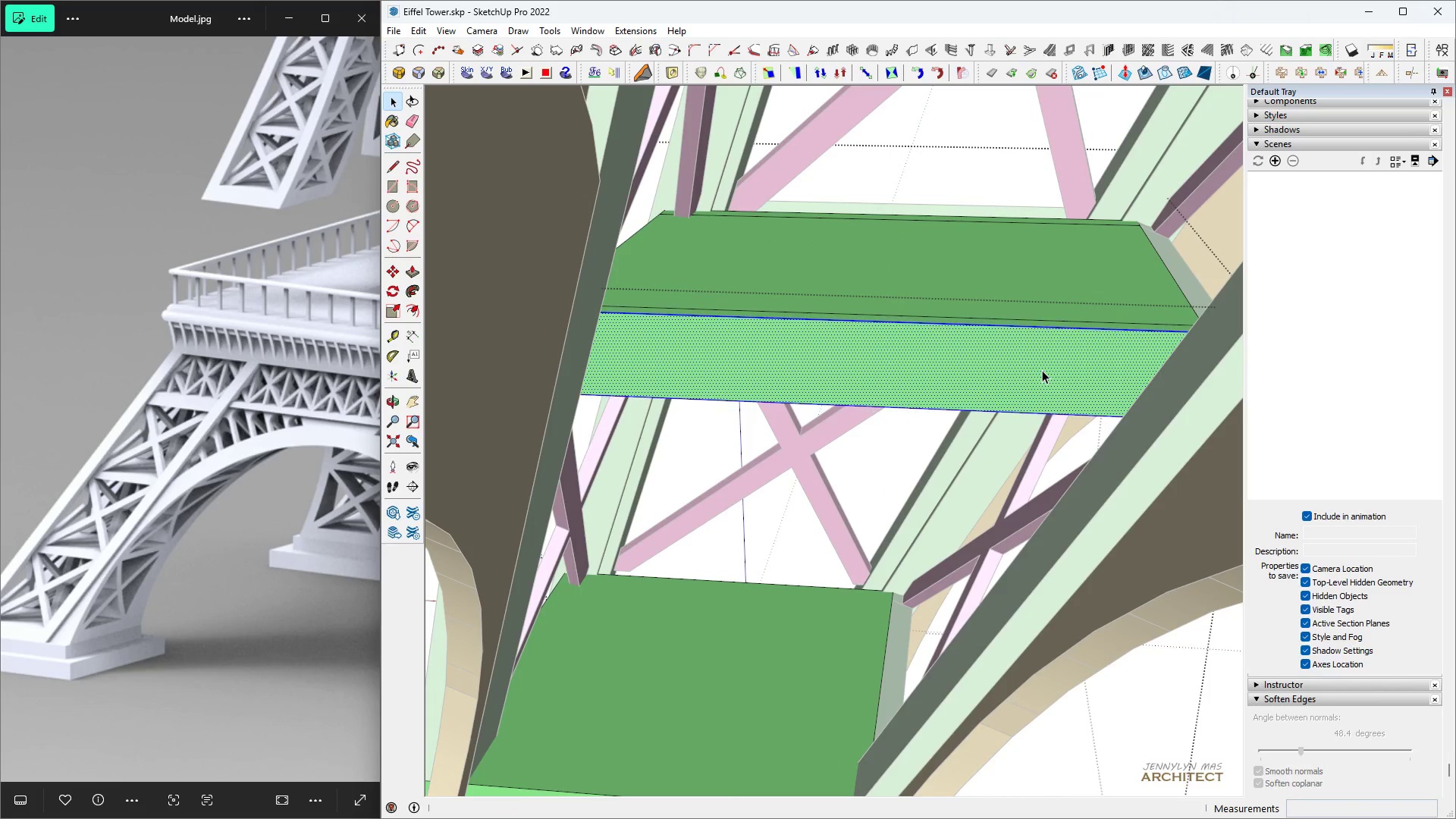 
type(hh hhhh )
 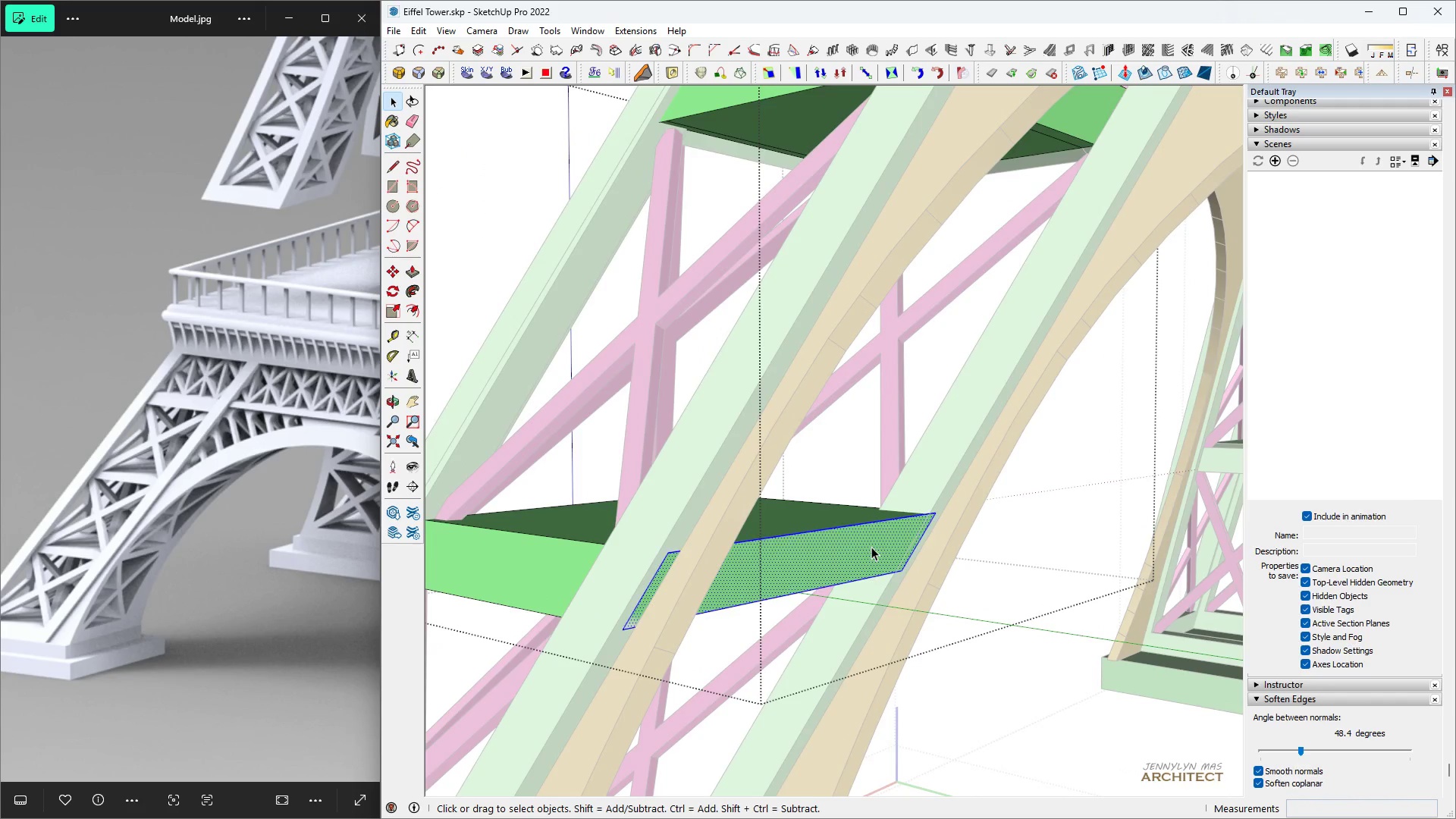 
scroll: coordinate [906, 299], scroll_direction: down, amount: 4.0
 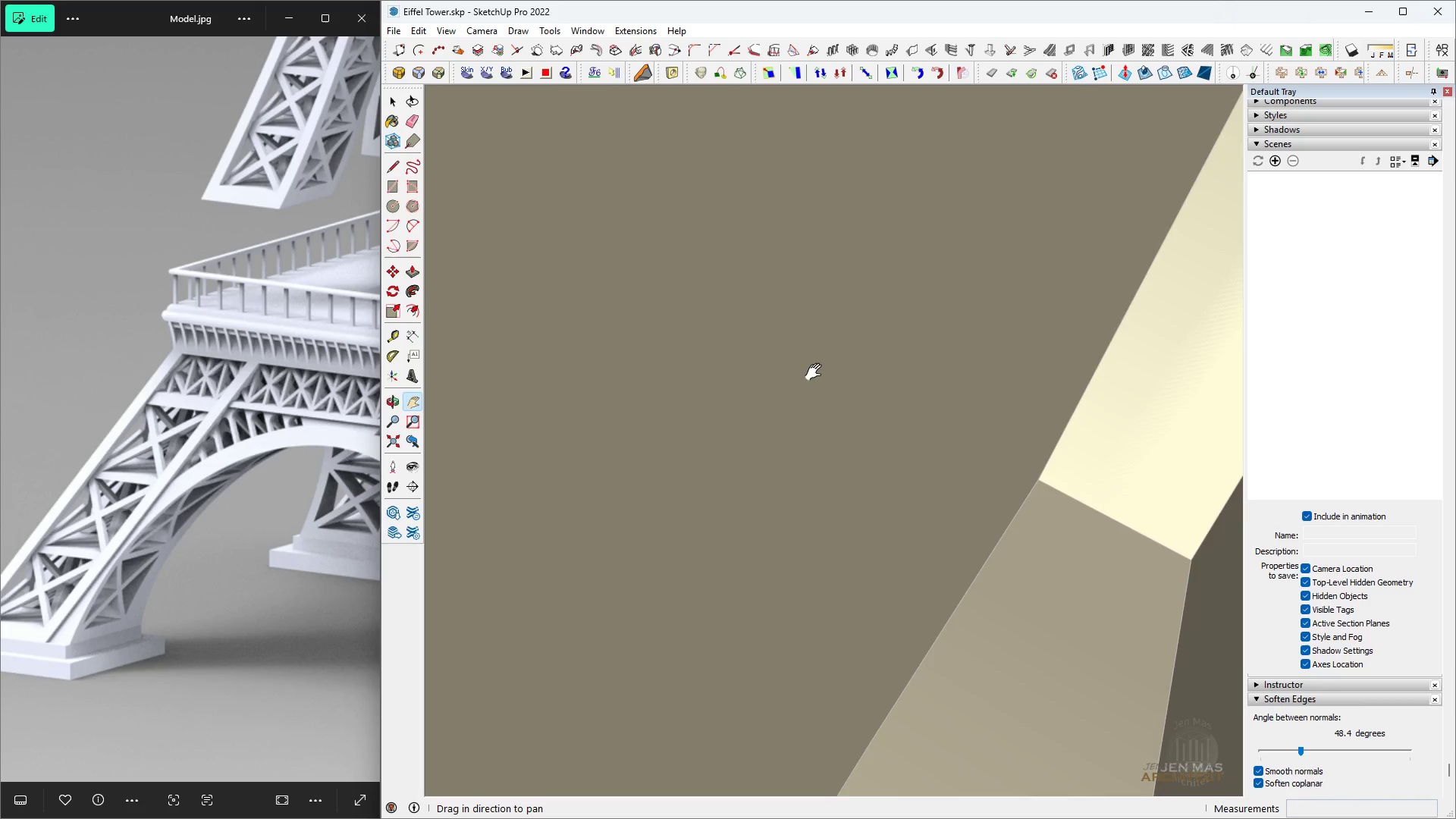 
scroll: coordinate [713, 366], scroll_direction: up, amount: 29.0
 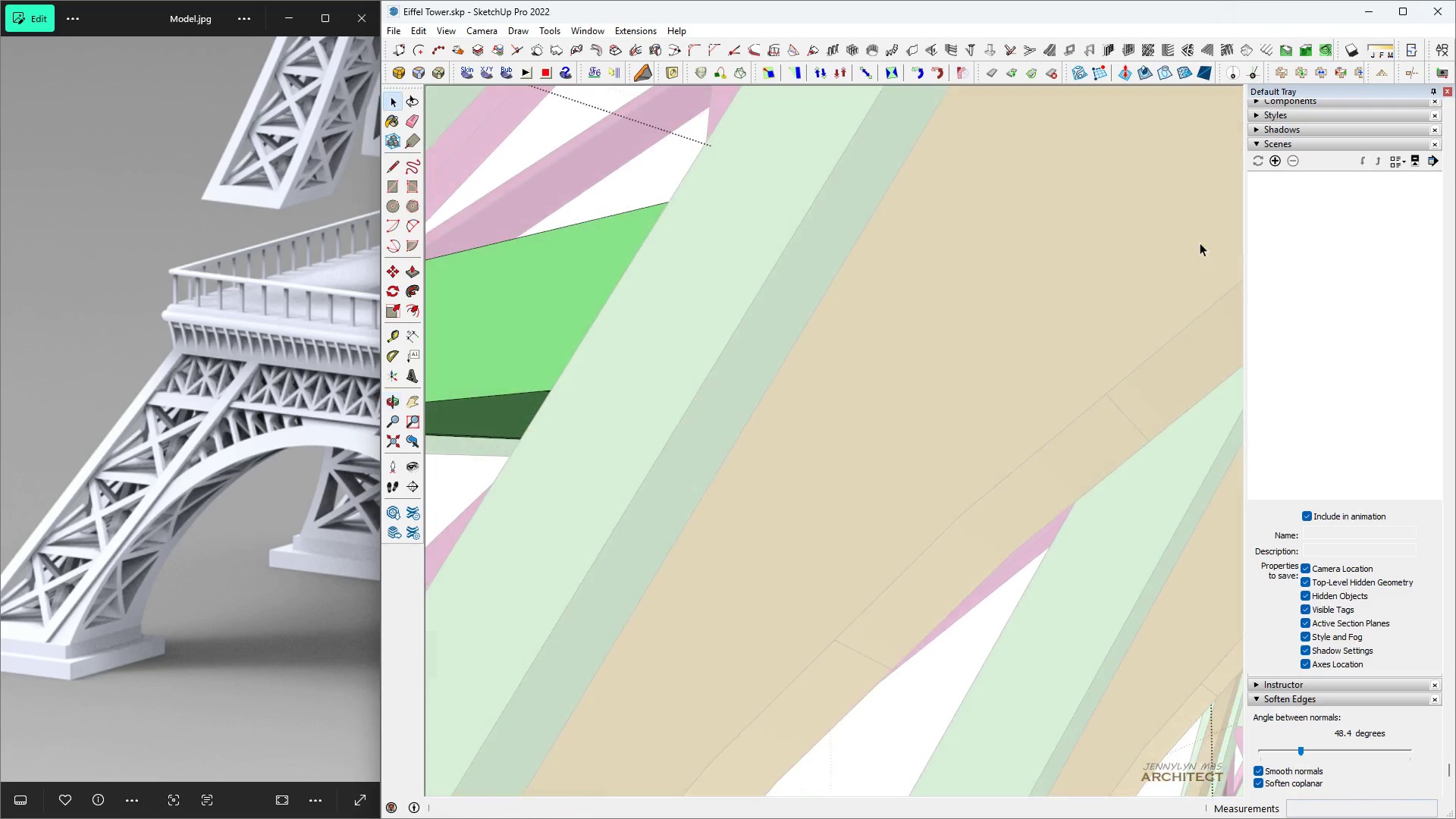 
scroll: coordinate [880, 346], scroll_direction: down, amount: 25.0
 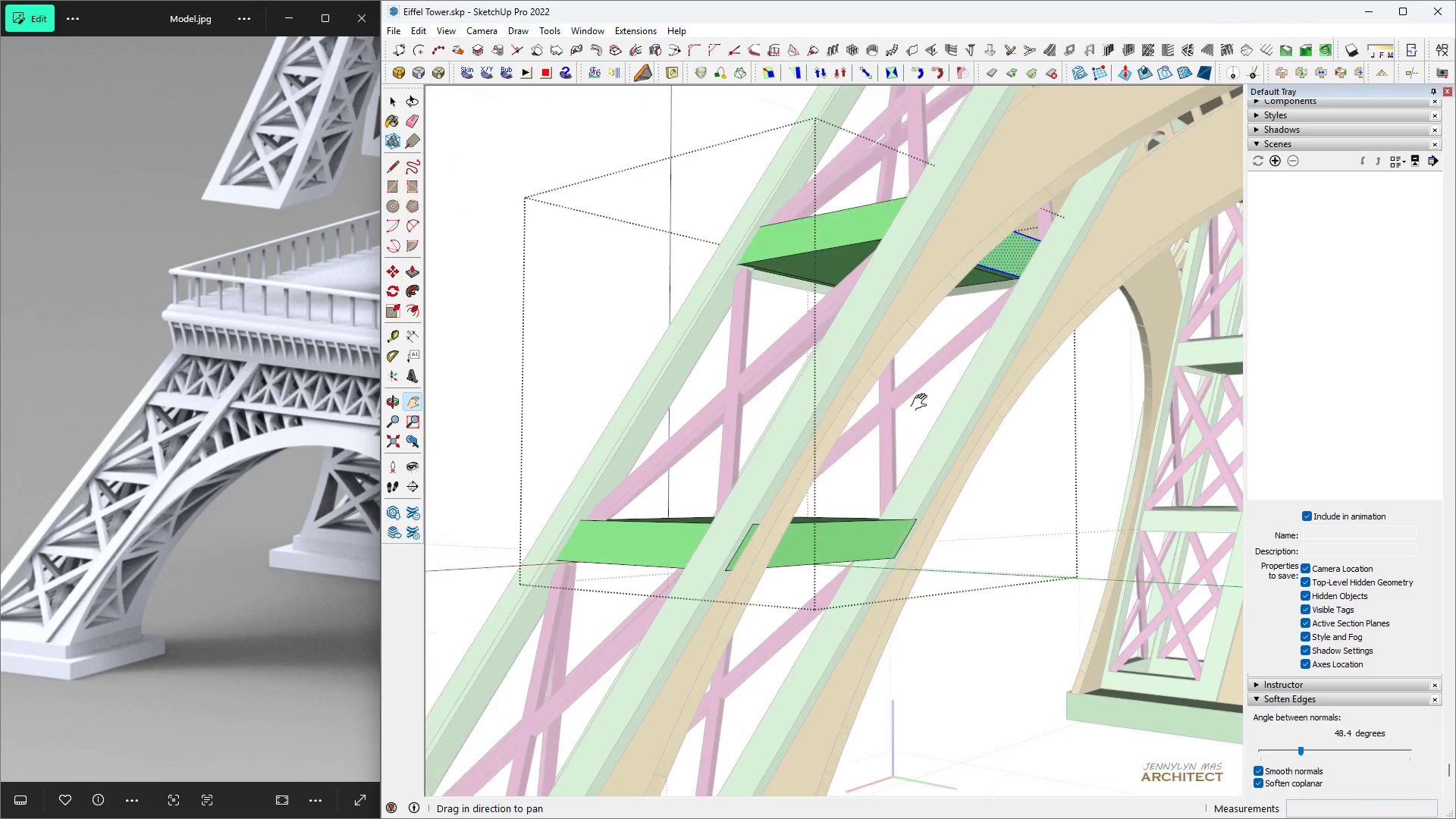 
scroll: coordinate [871, 547], scroll_direction: up, amount: 4.0
 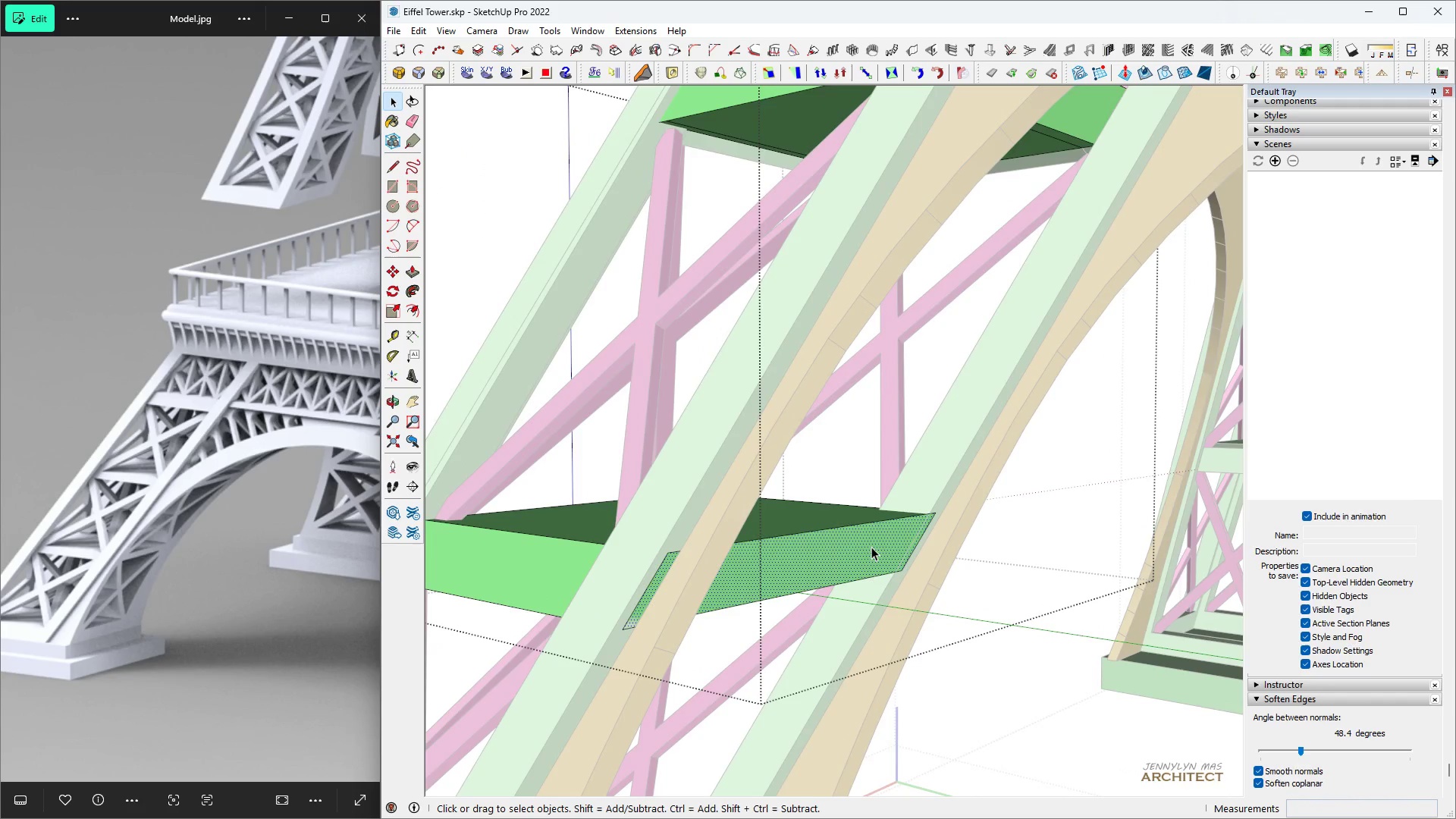 
double_click([871, 547])
 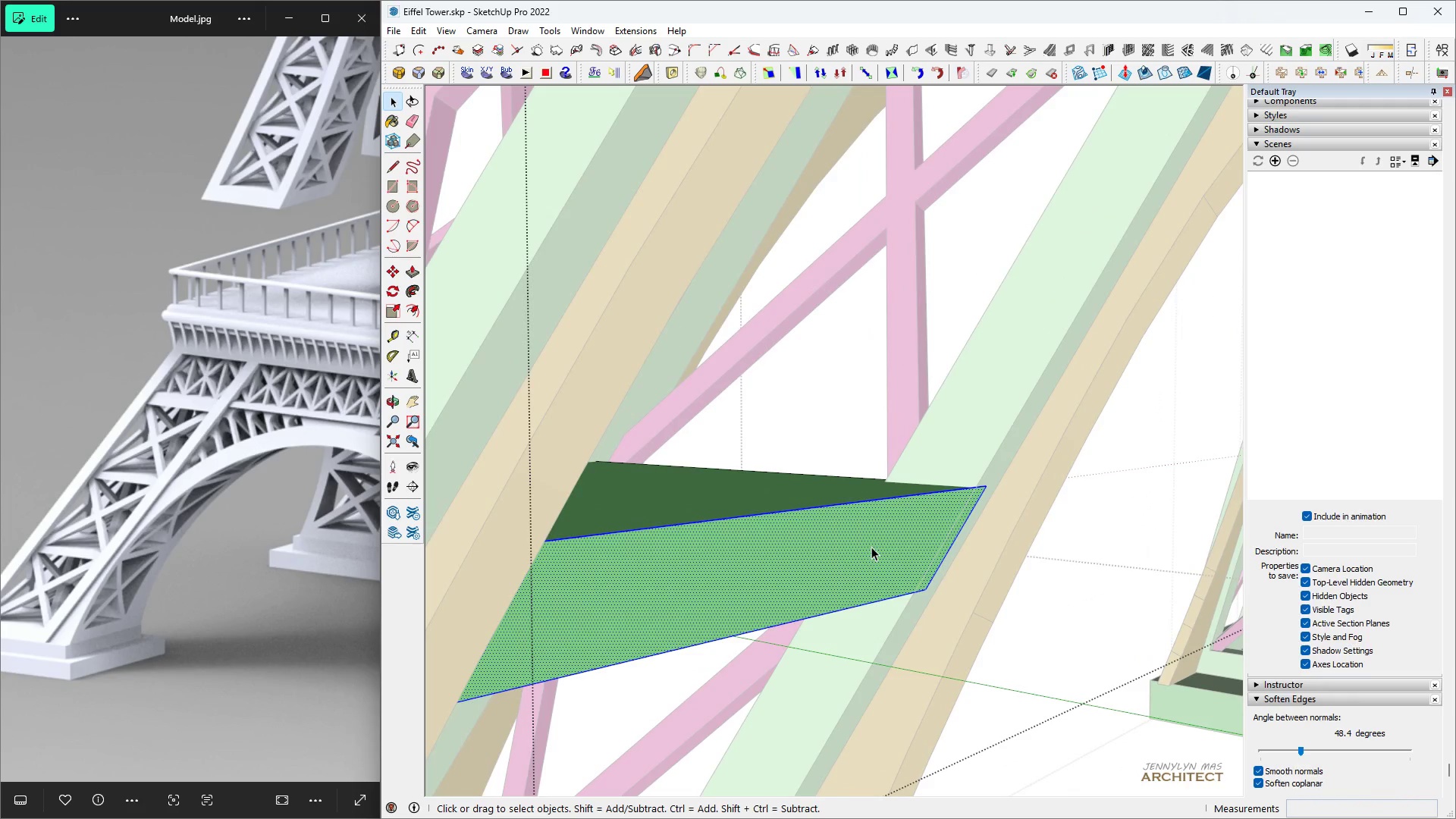 
left_click([872, 547])
 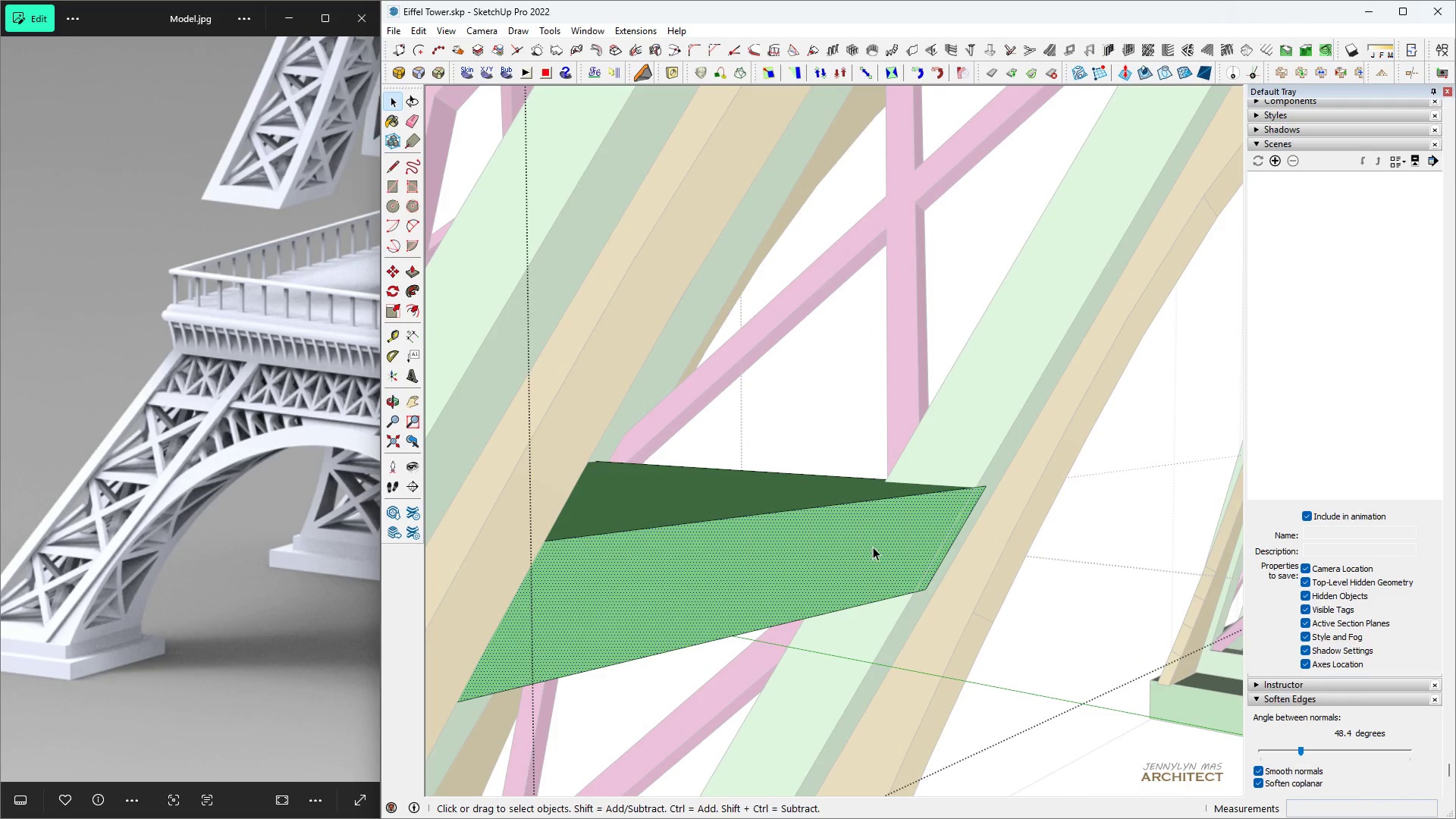 
key(H)
 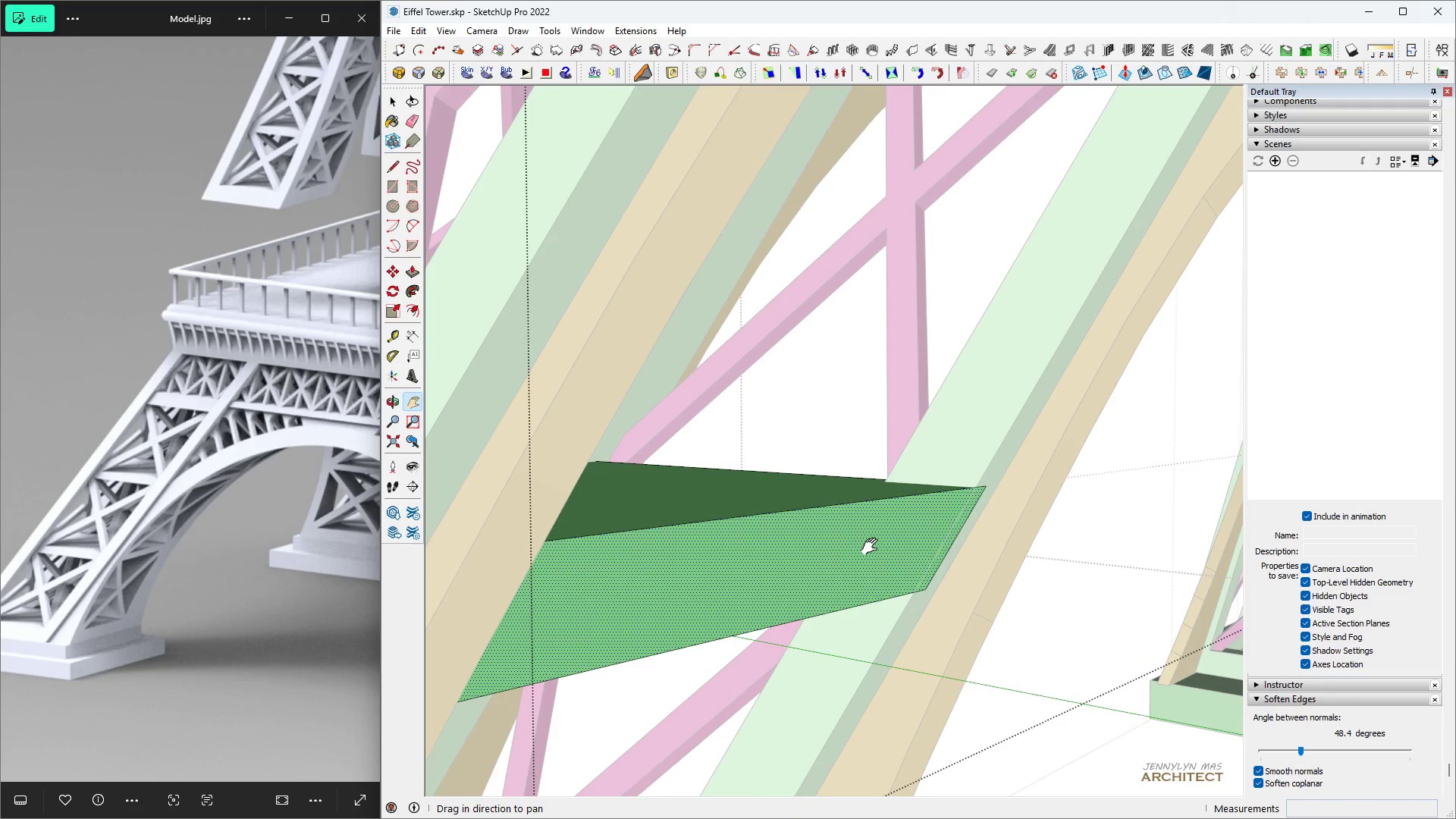 
scroll: coordinate [874, 547], scroll_direction: up, amount: 6.0
 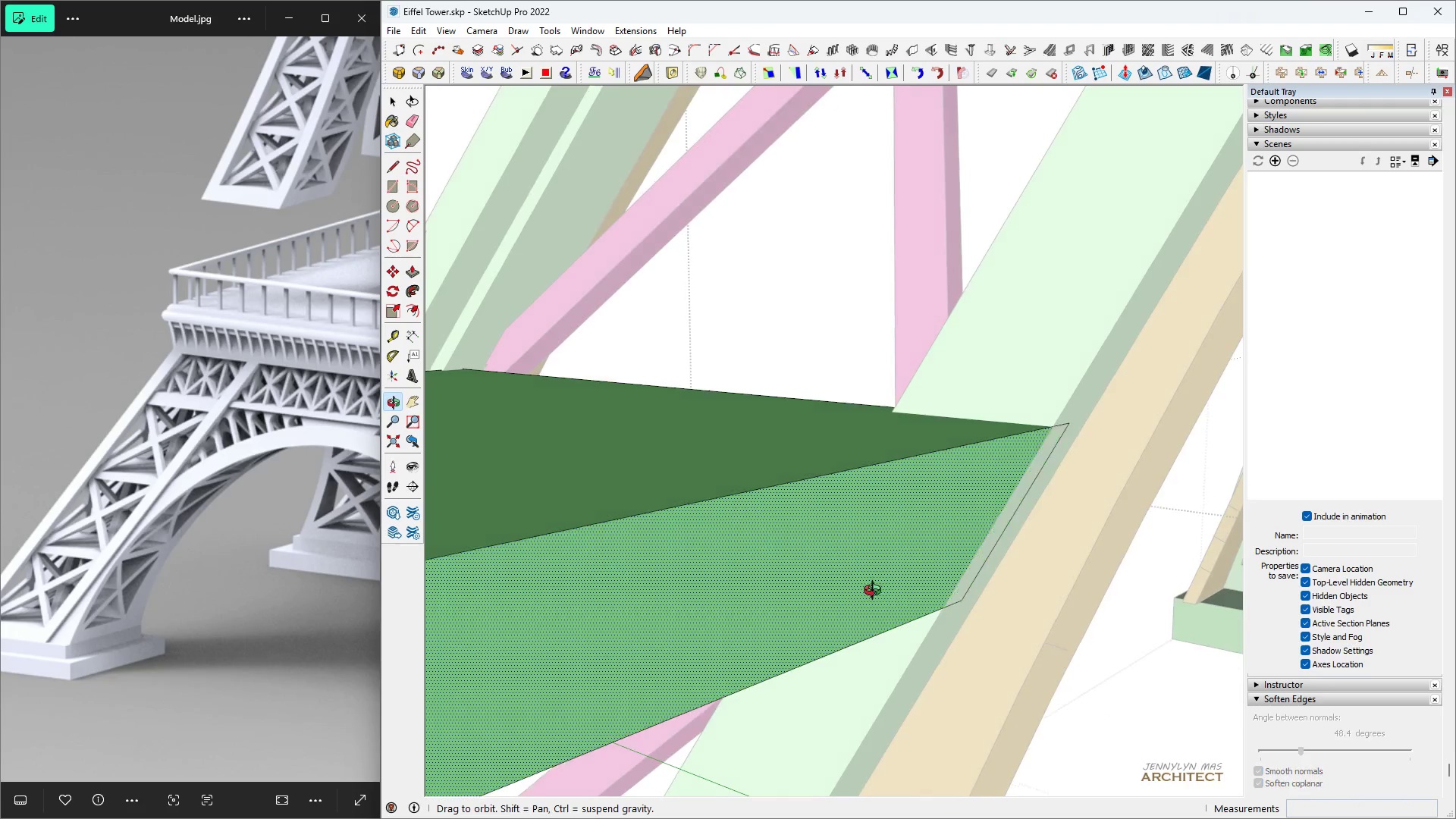 
key(Space)
 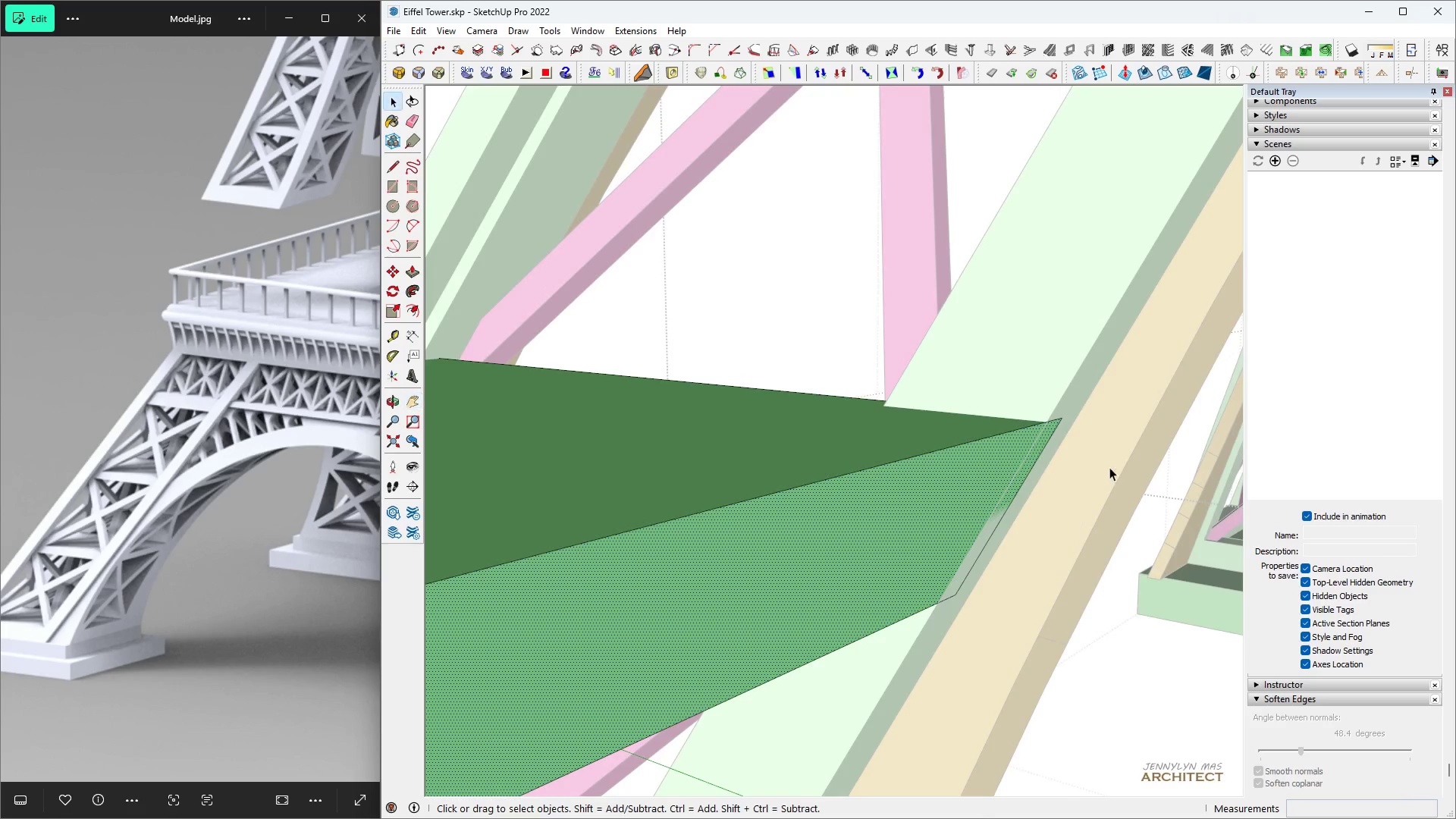 
key(M)
 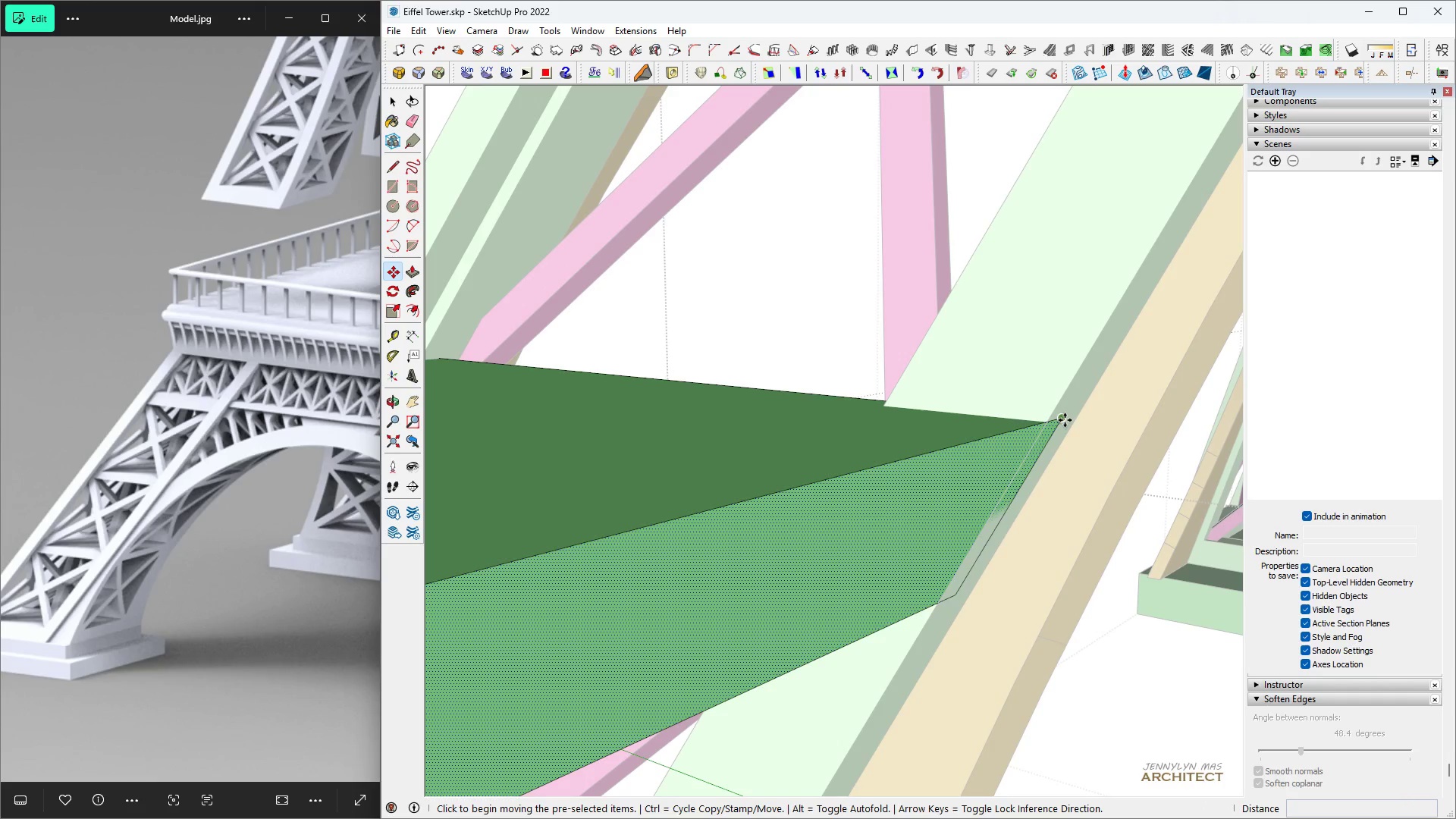 
left_click([1065, 420])
 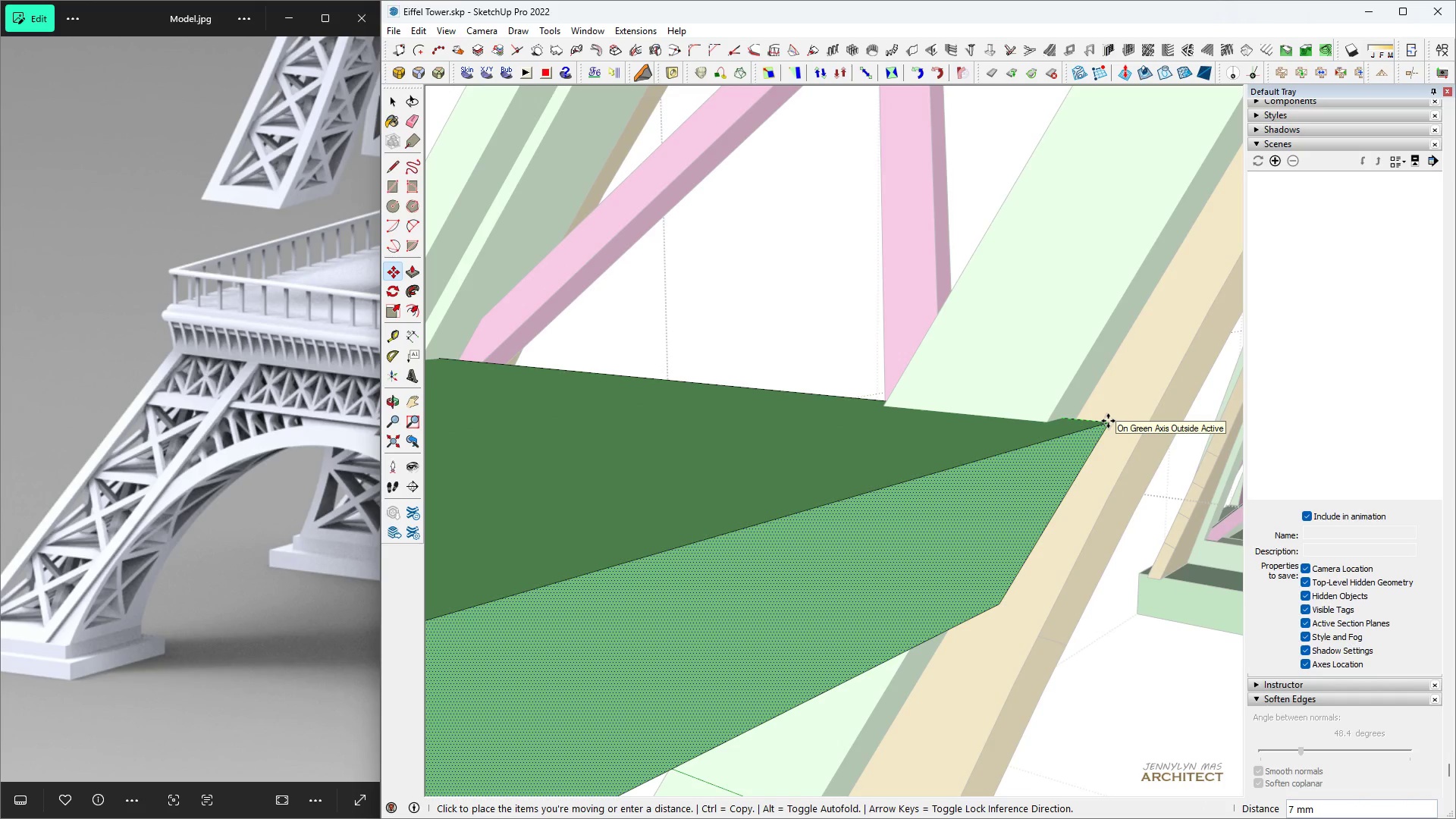 
hold_key(key=ShiftLeft, duration=1.35)
left_click([1179, 384])
 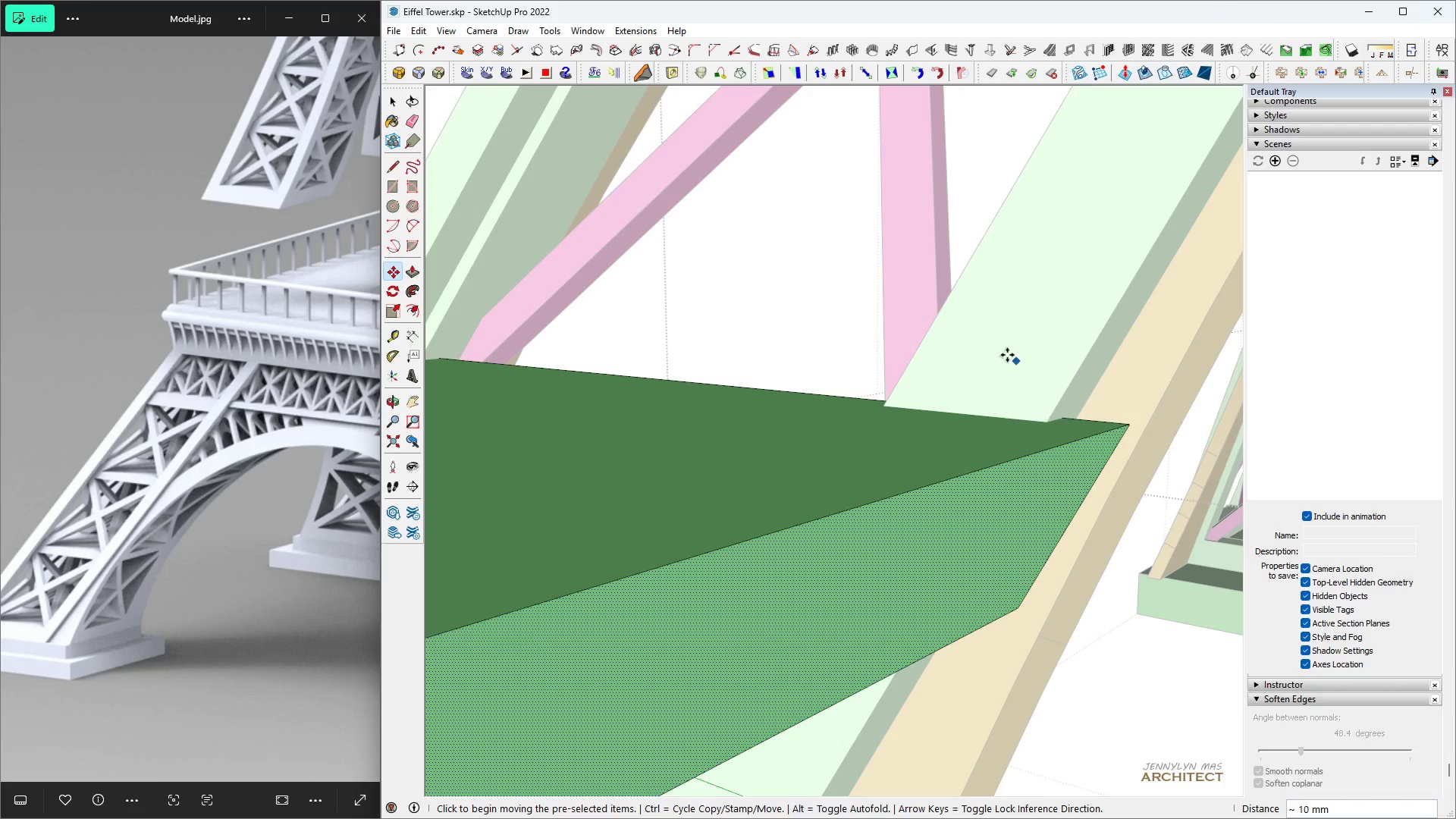 
scroll: coordinate [984, 359], scroll_direction: down, amount: 16.0
 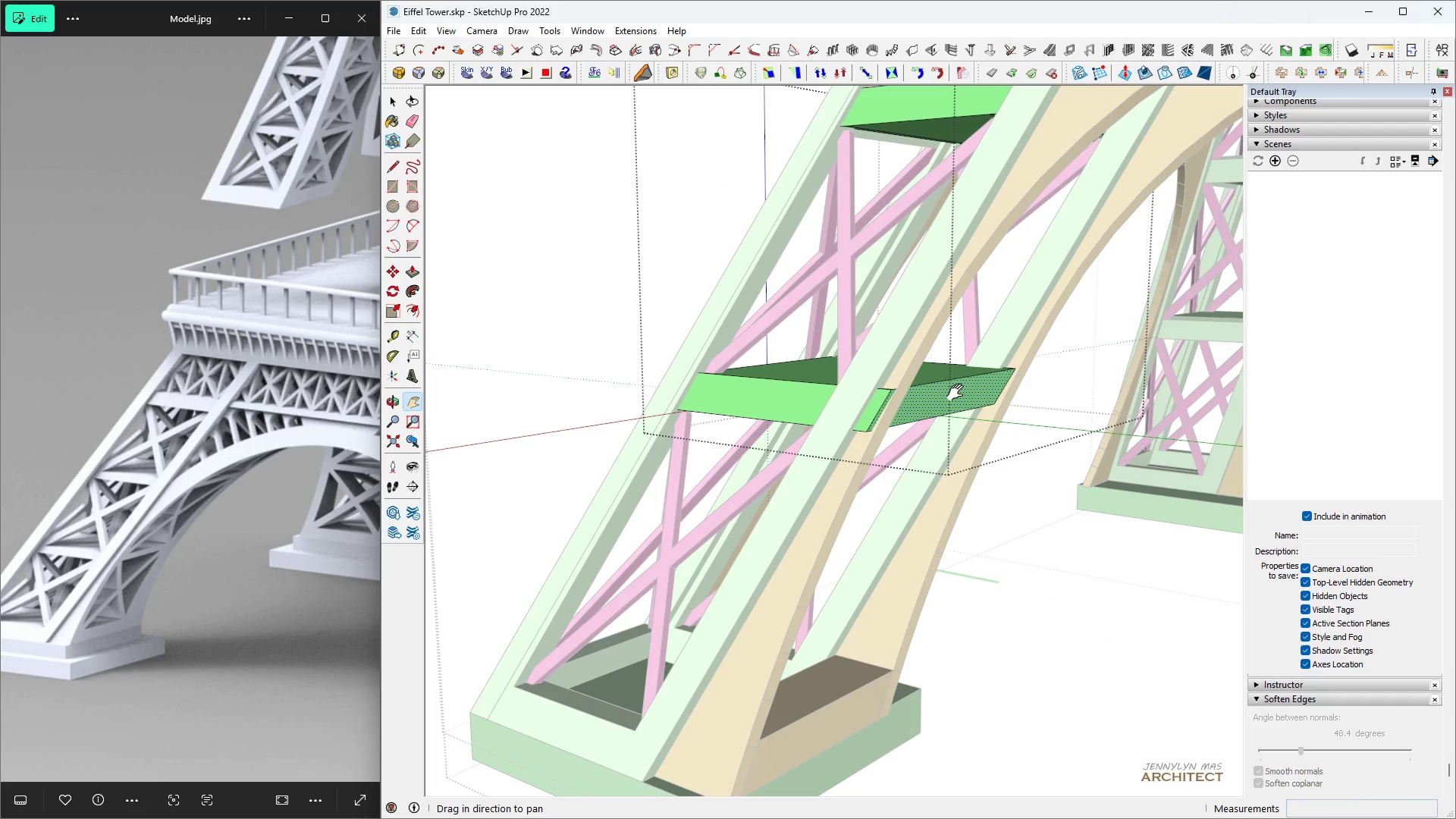 
type( hhhhh)
 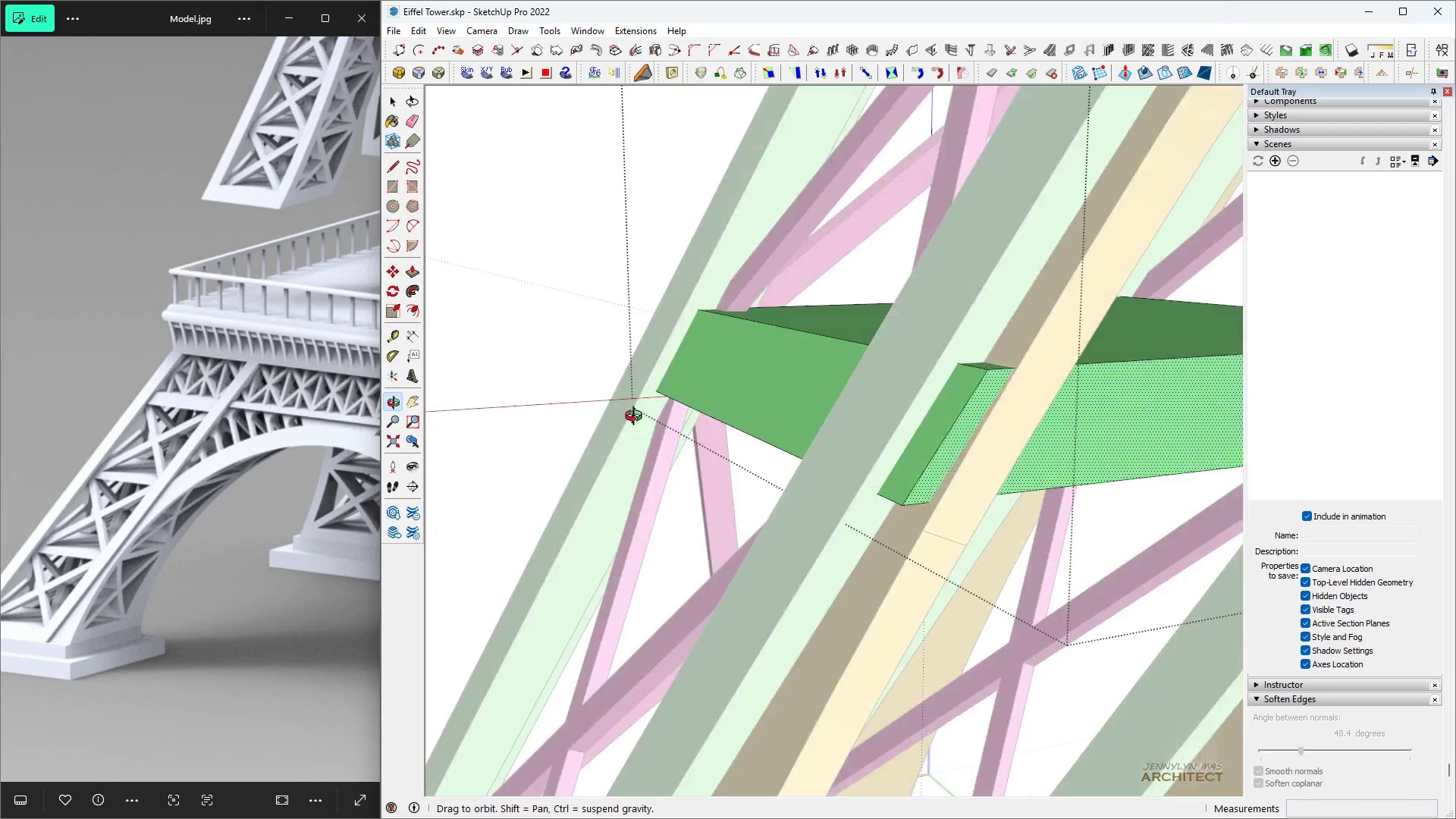 
scroll: coordinate [854, 402], scroll_direction: up, amount: 11.0
 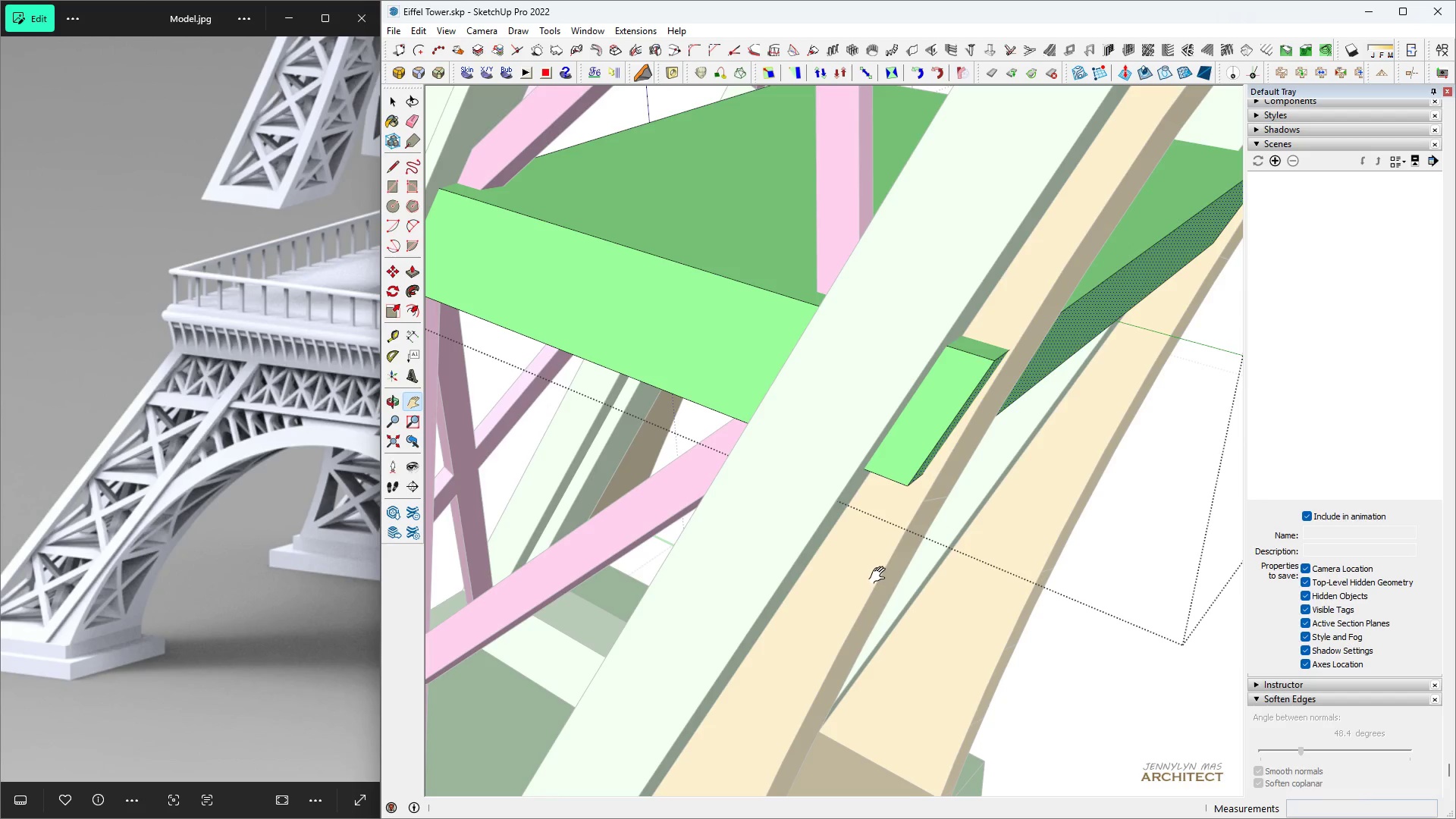 
scroll: coordinate [810, 468], scroll_direction: down, amount: 5.0
 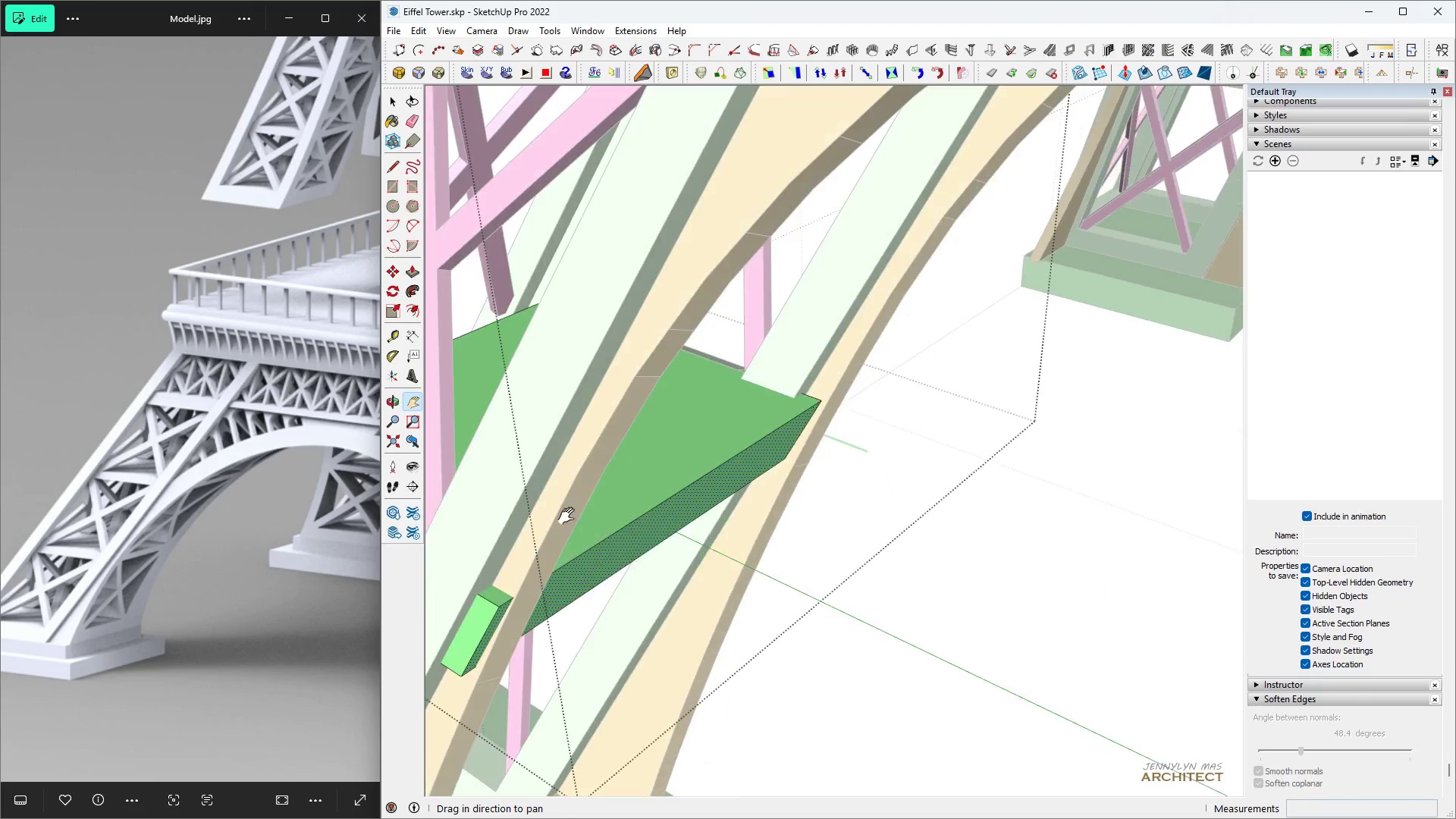 
type(hhh )
 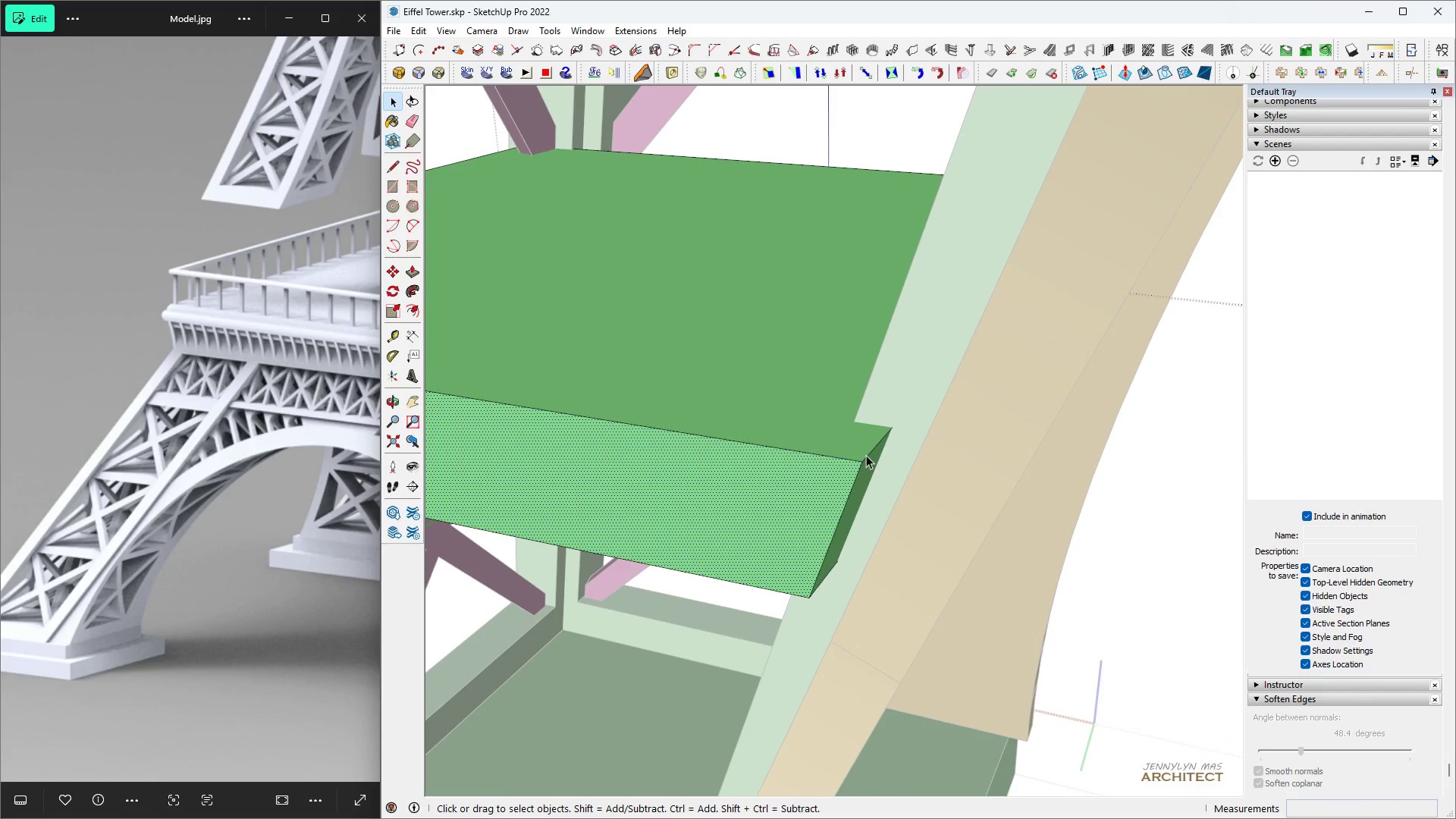 
scroll: coordinate [891, 468], scroll_direction: up, amount: 11.0
 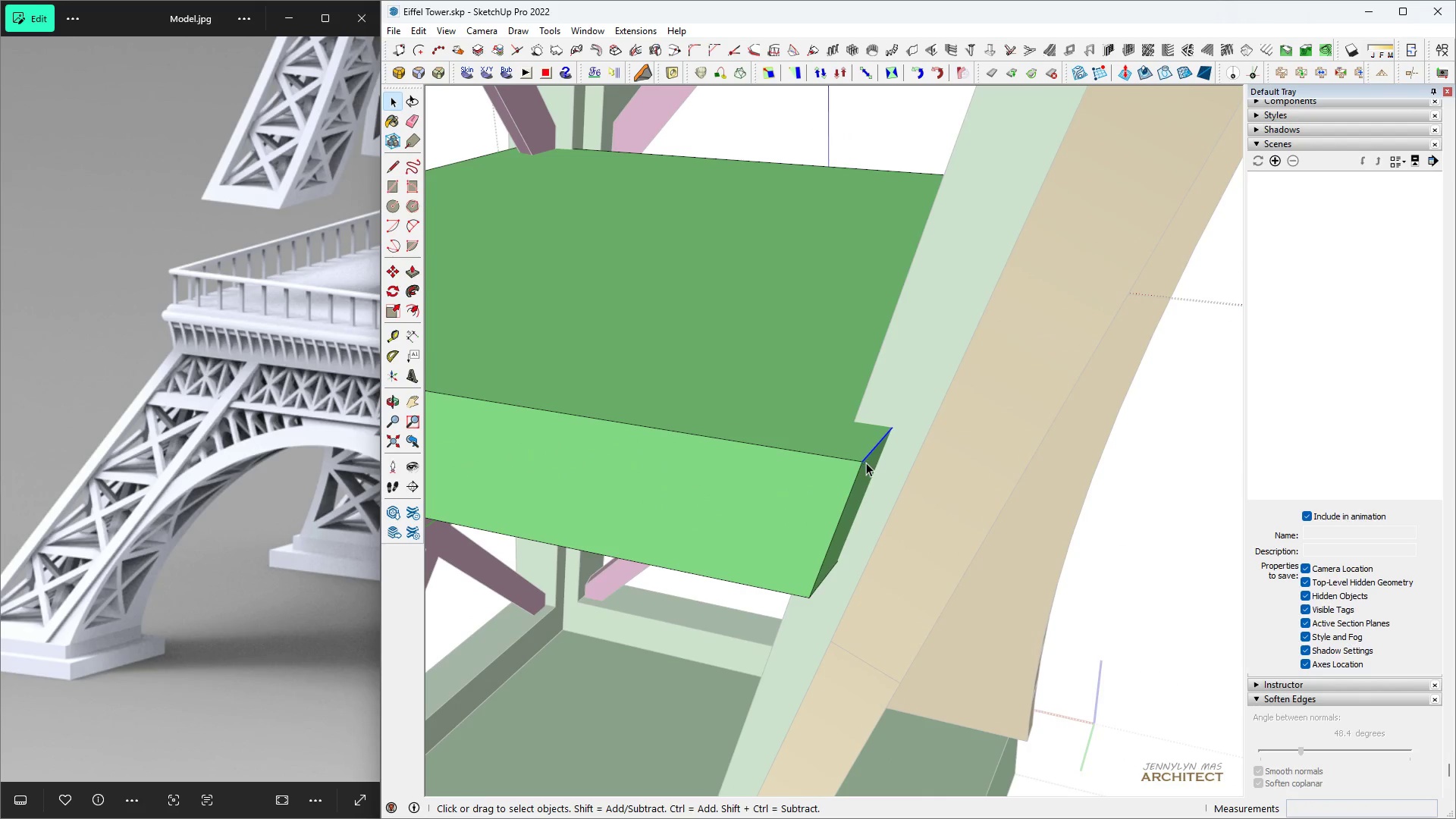 
double_click([865, 470])
 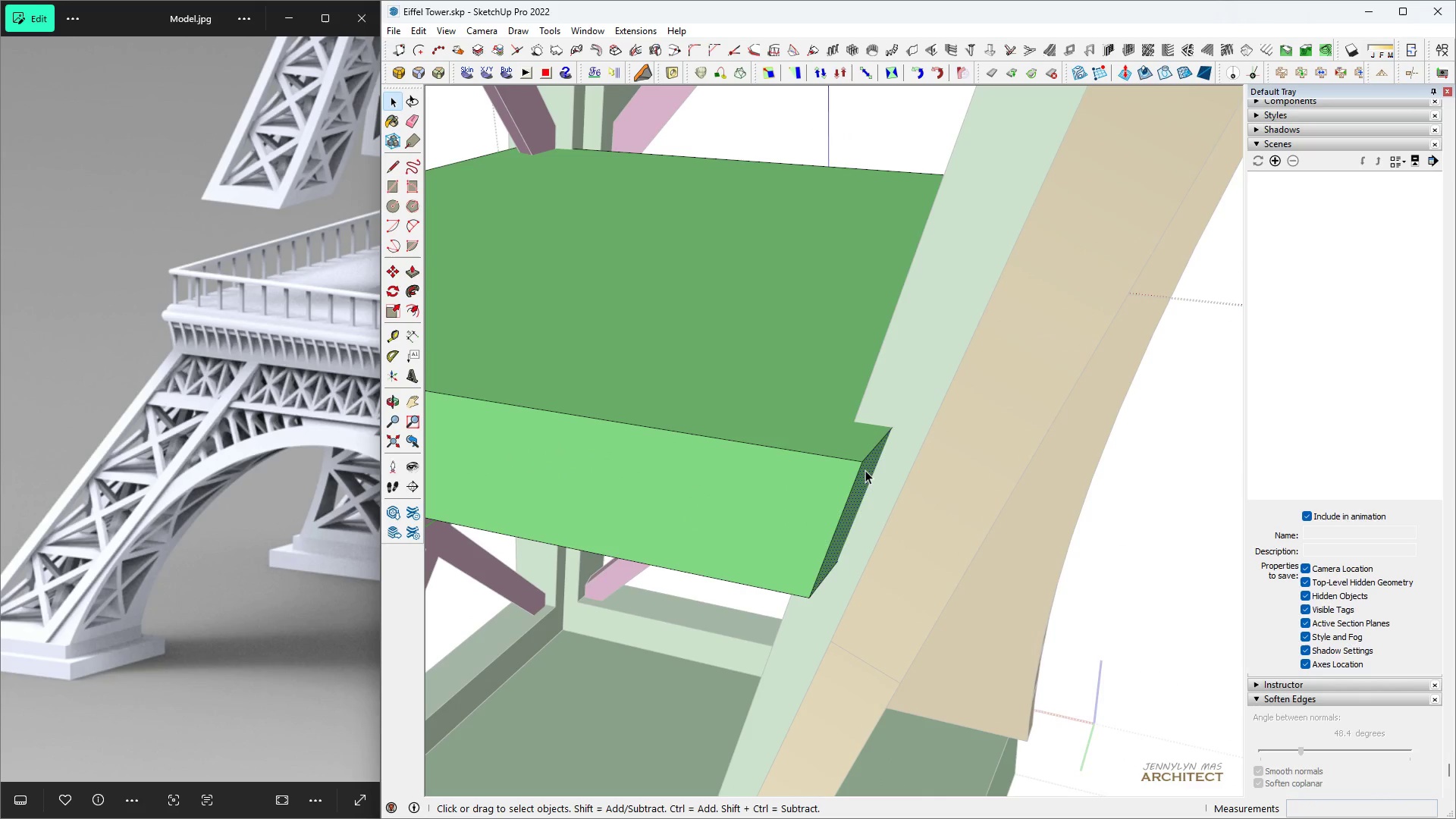 
triple_click([865, 470])
 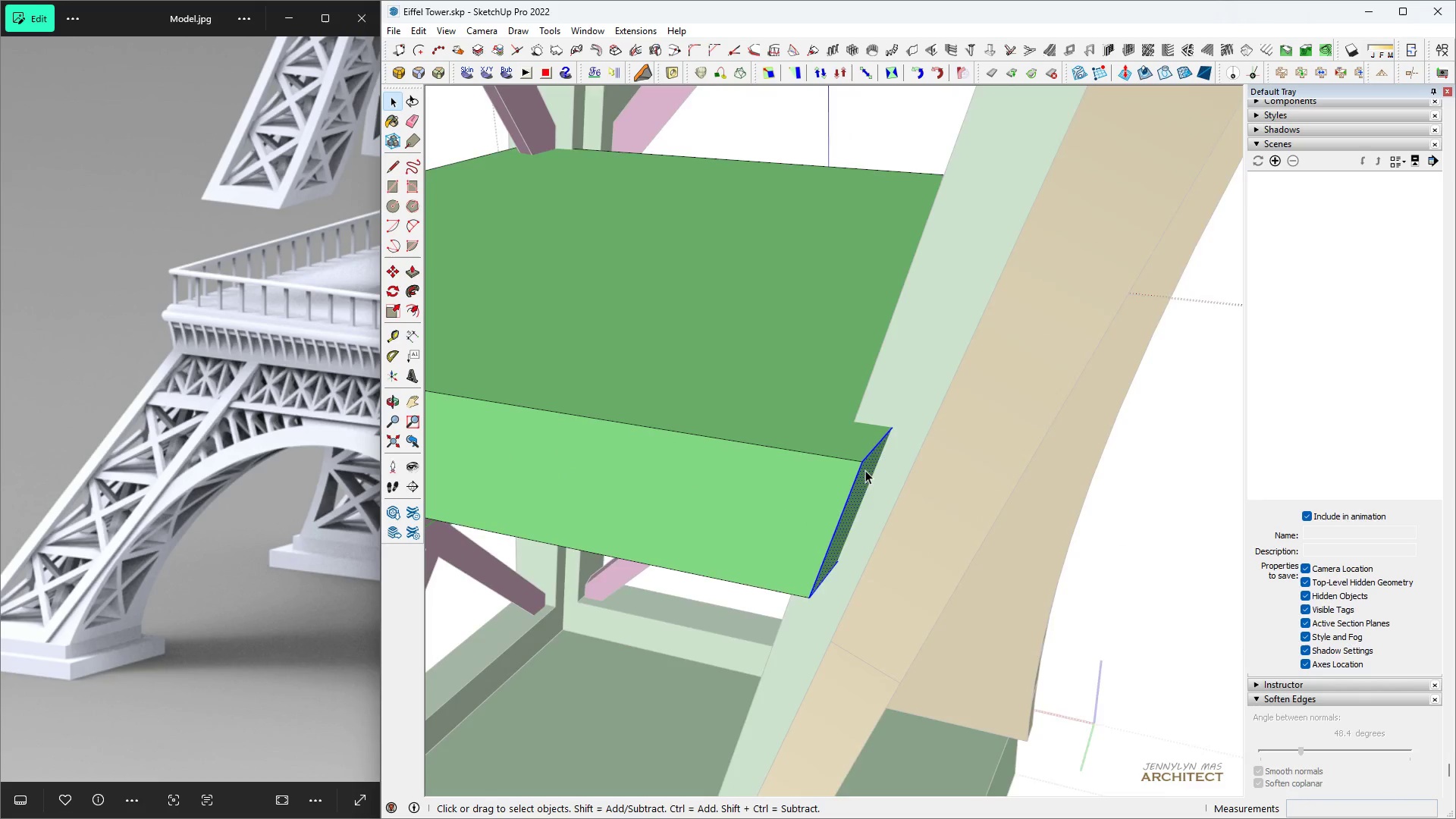 
scroll: coordinate [865, 469], scroll_direction: up, amount: 4.0
 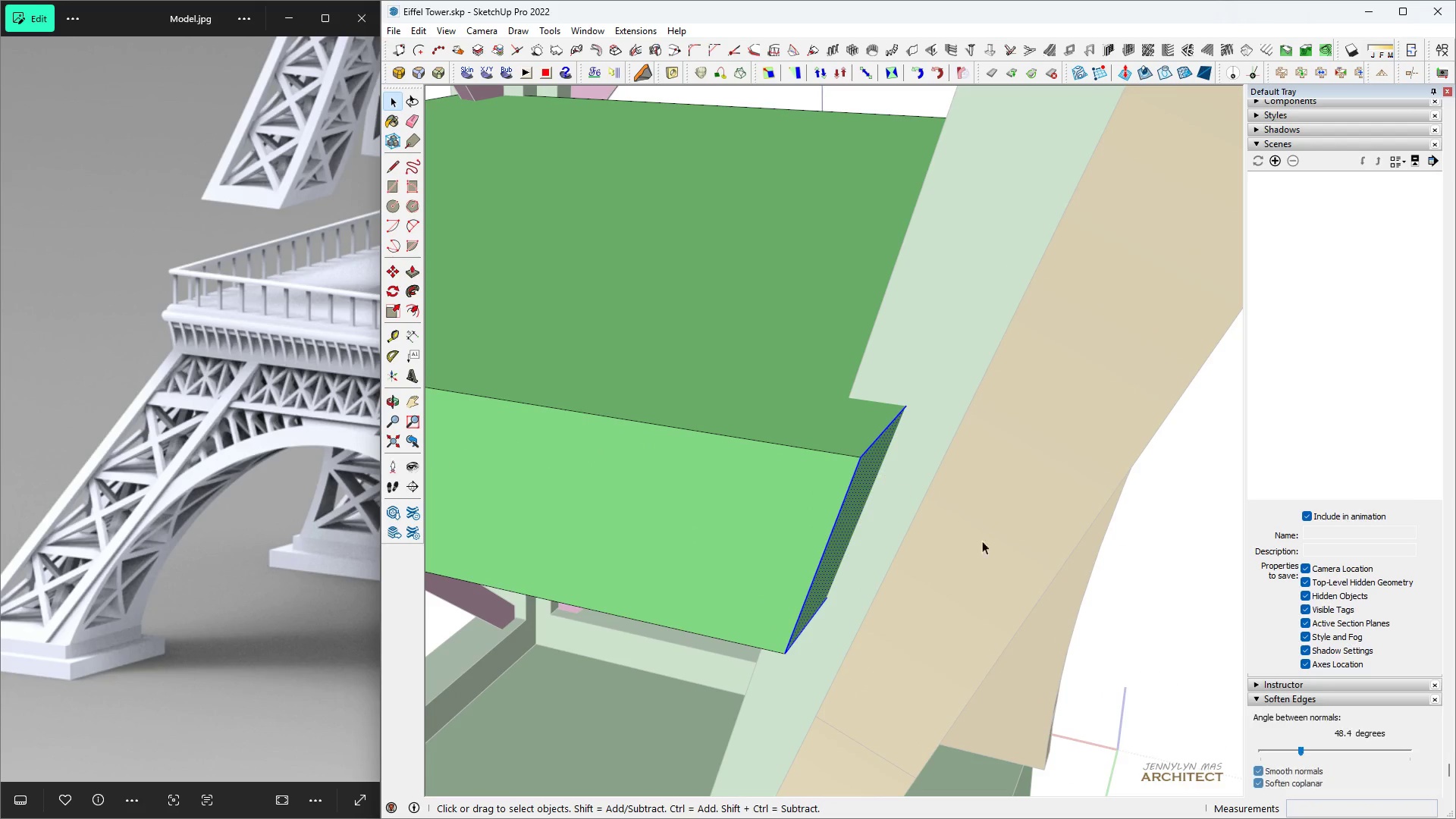 
 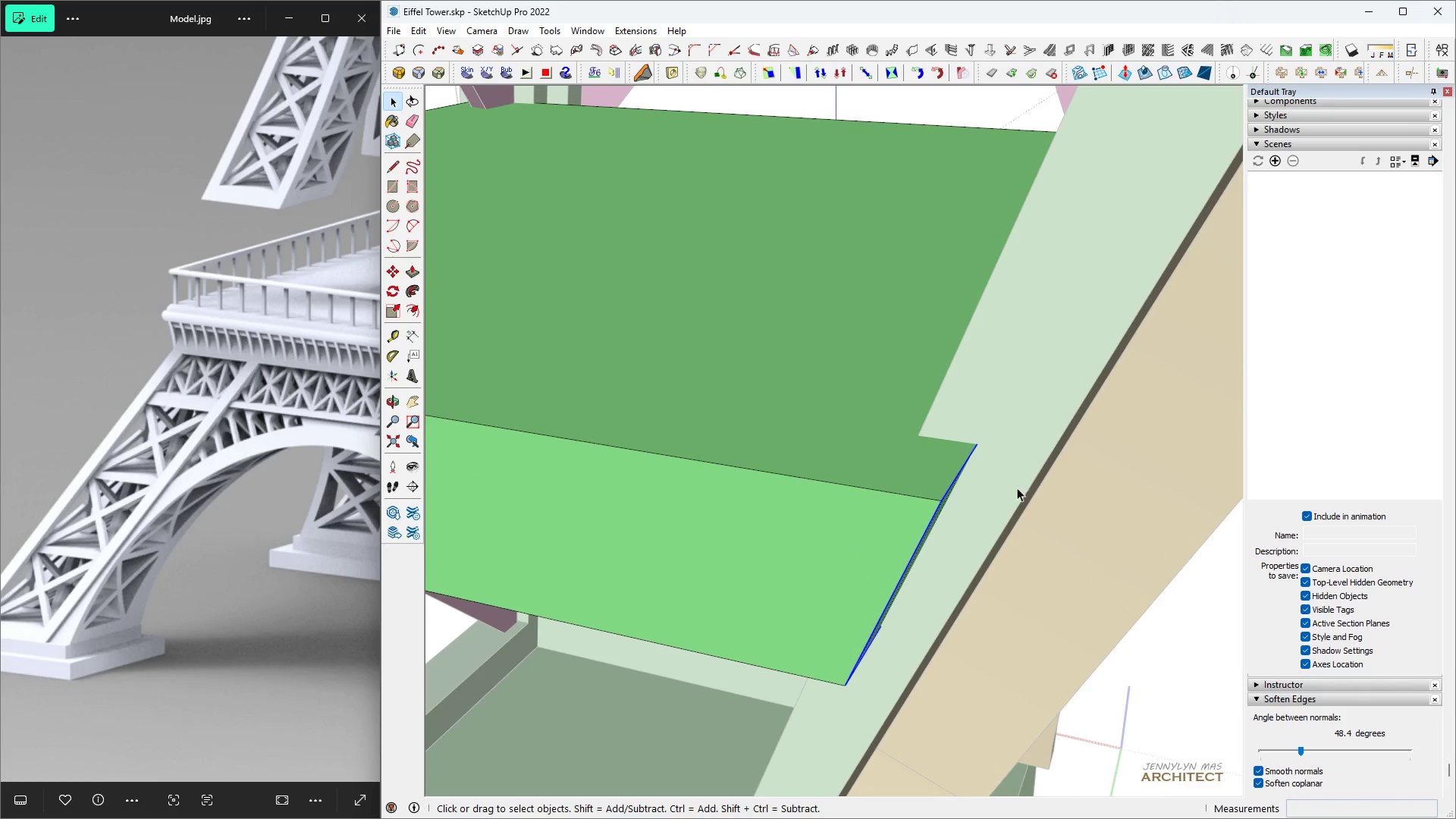 
scroll: coordinate [915, 466], scroll_direction: up, amount: 1.0
 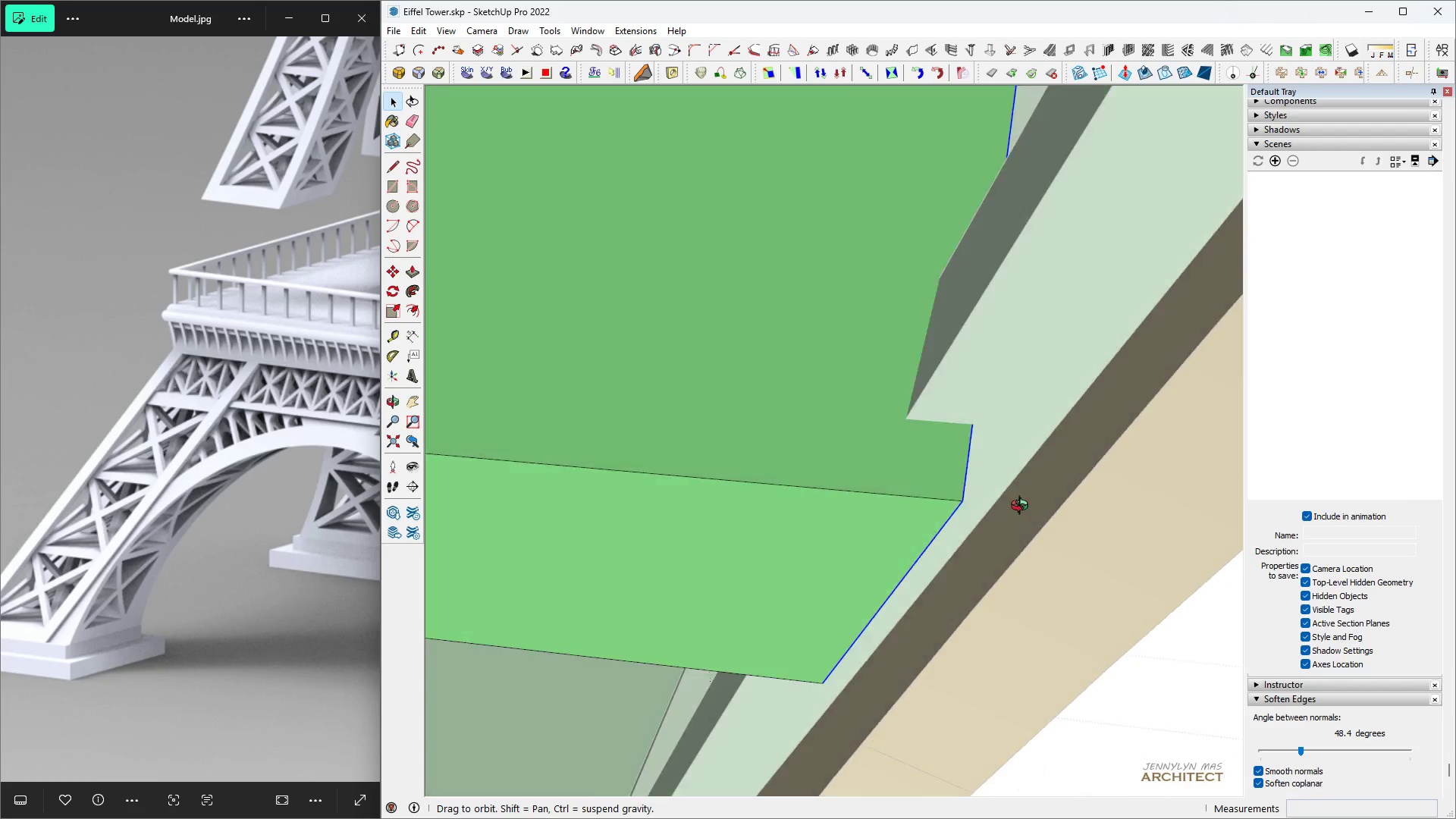 
key(M)
 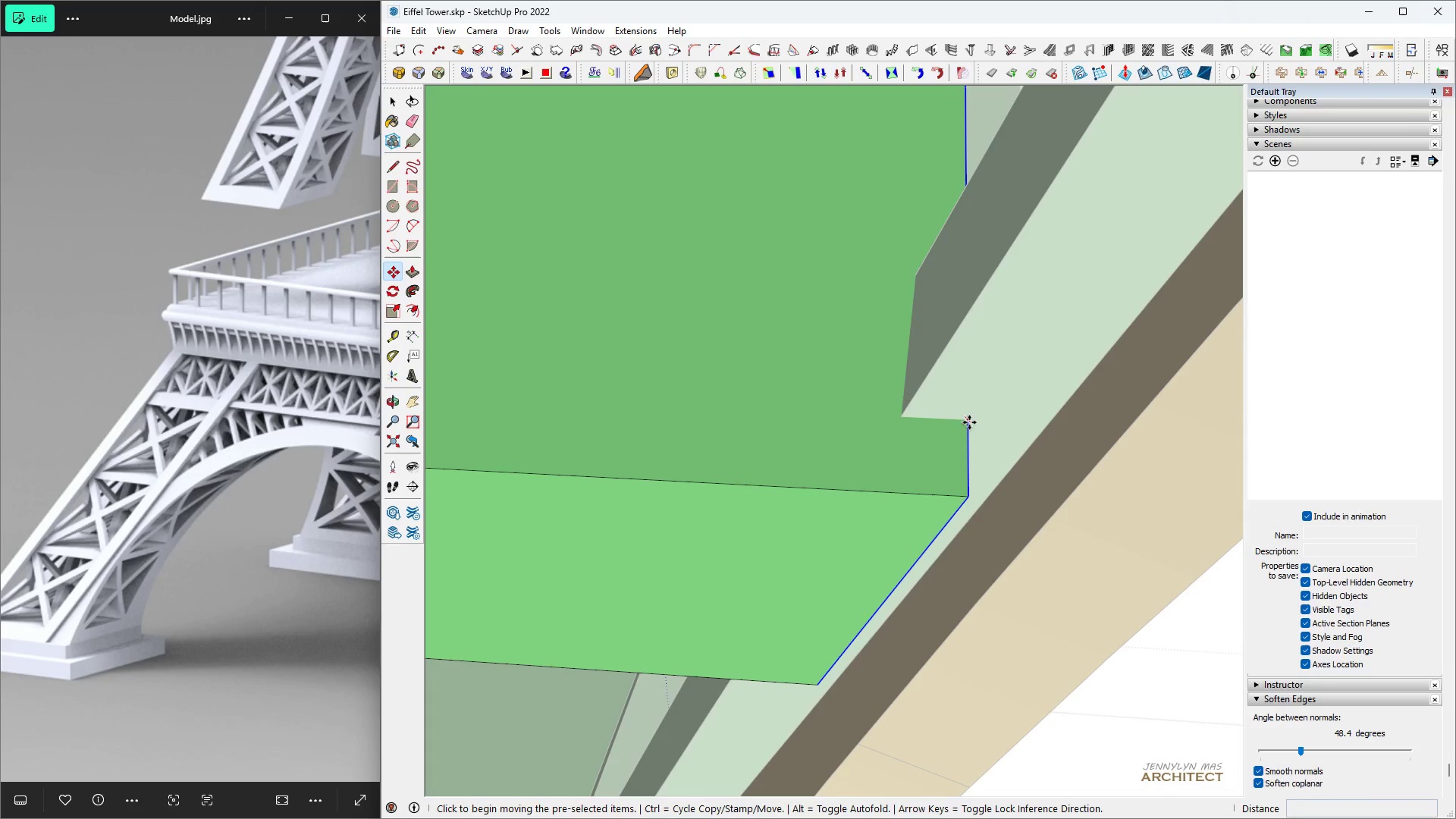 
left_click([968, 421])
 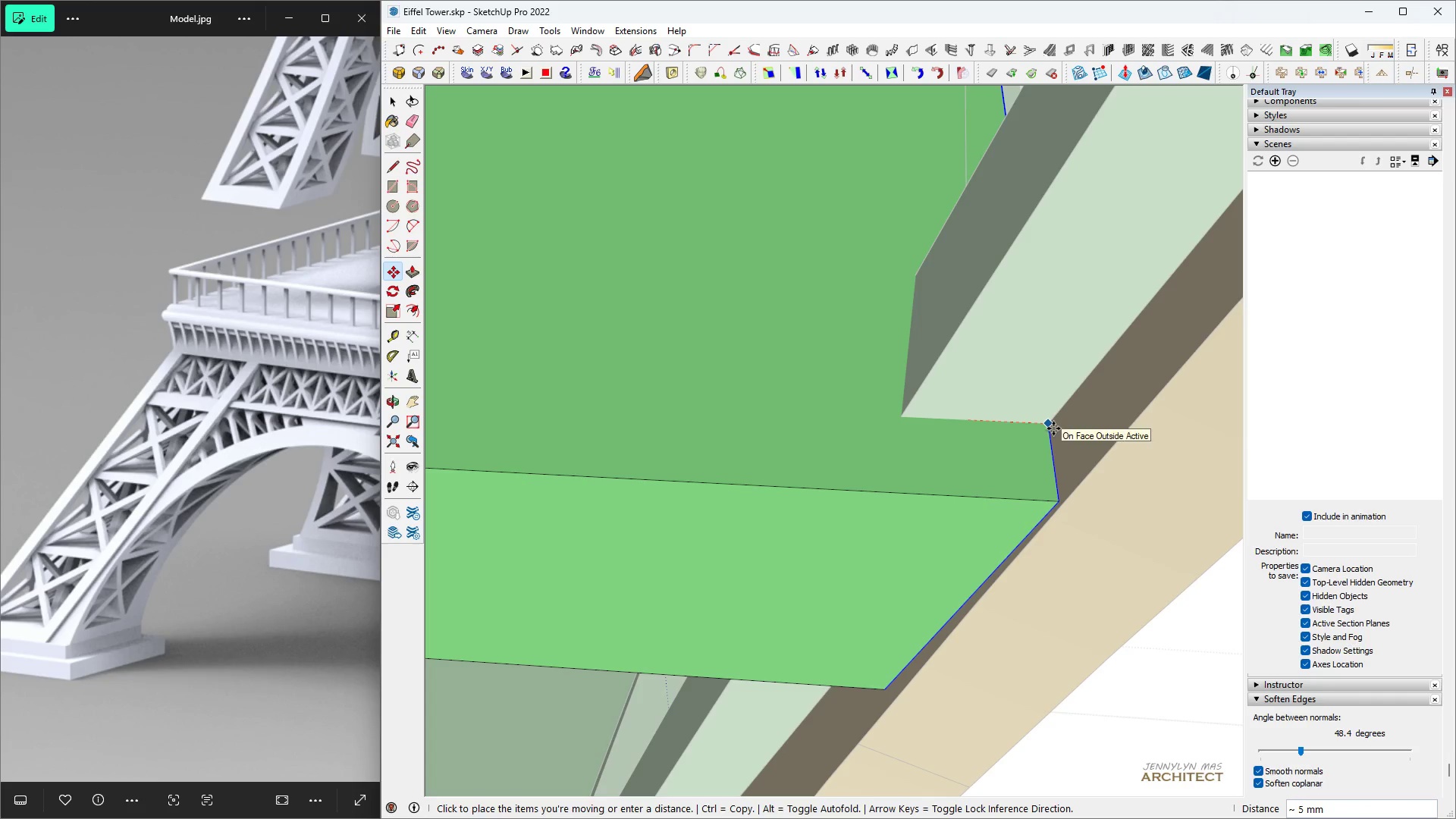 
type(hhhh m)
 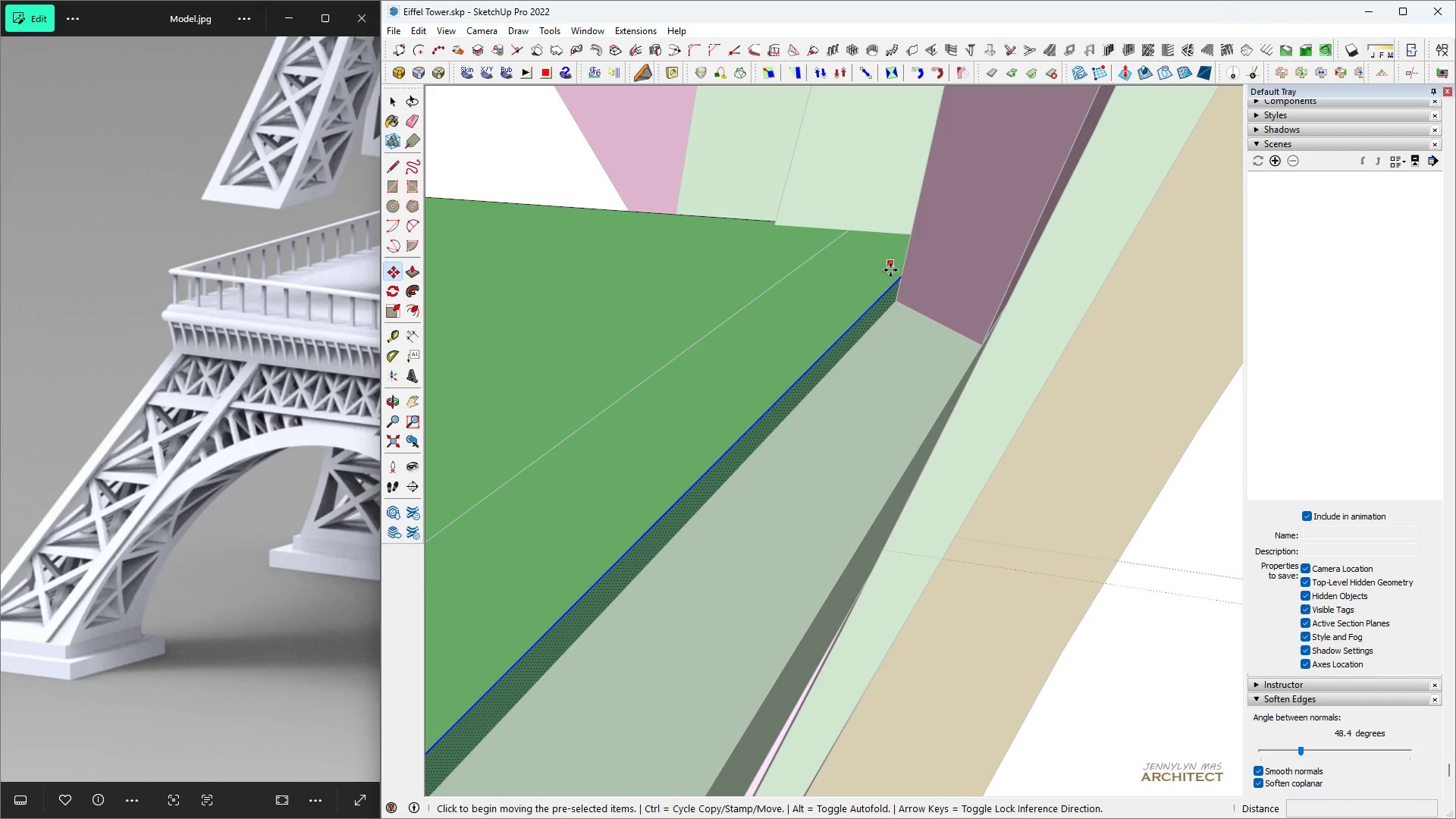 
scroll: coordinate [786, 478], scroll_direction: down, amount: 11.0
 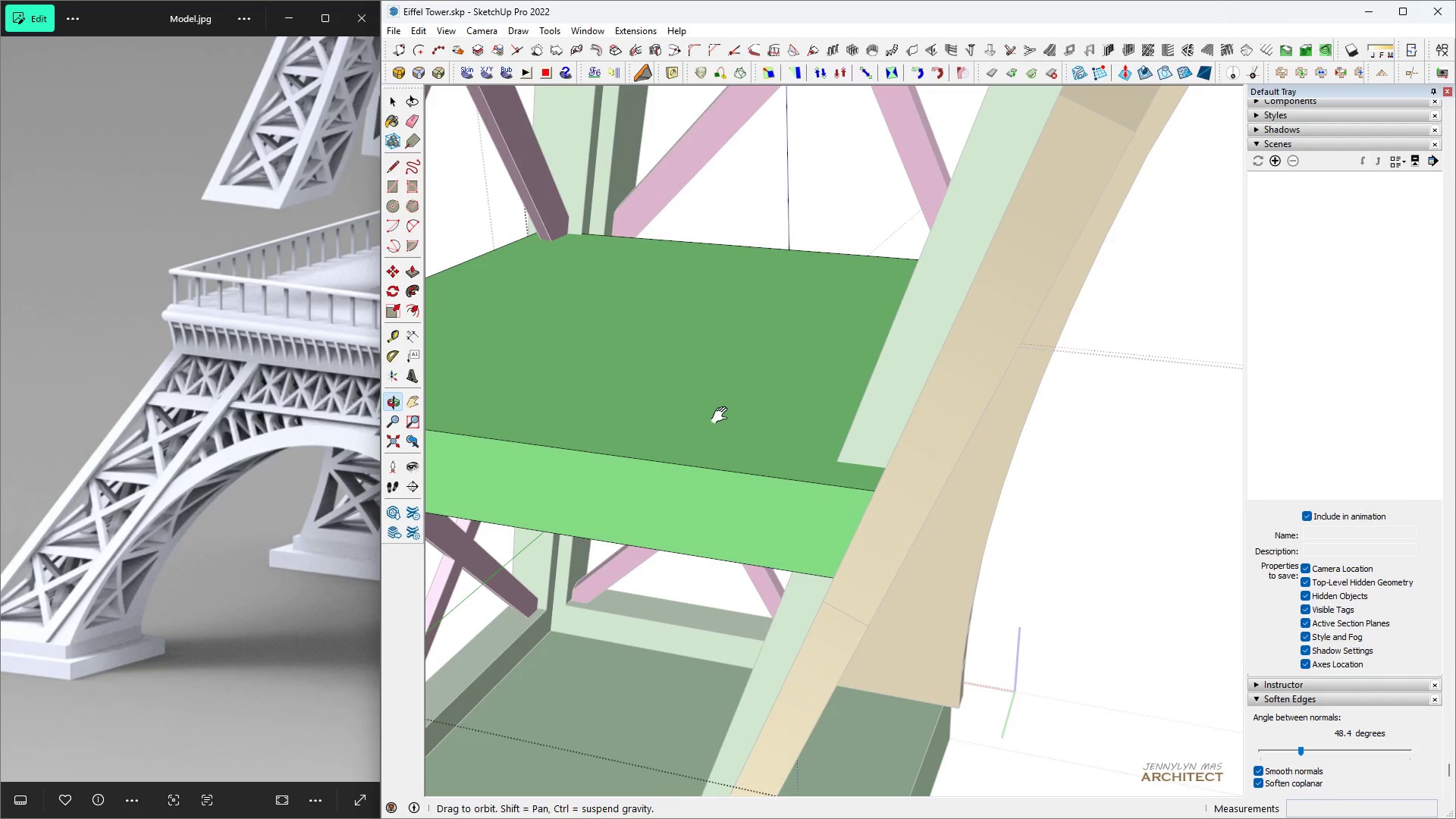 
scroll: coordinate [890, 262], scroll_direction: up, amount: 19.0
 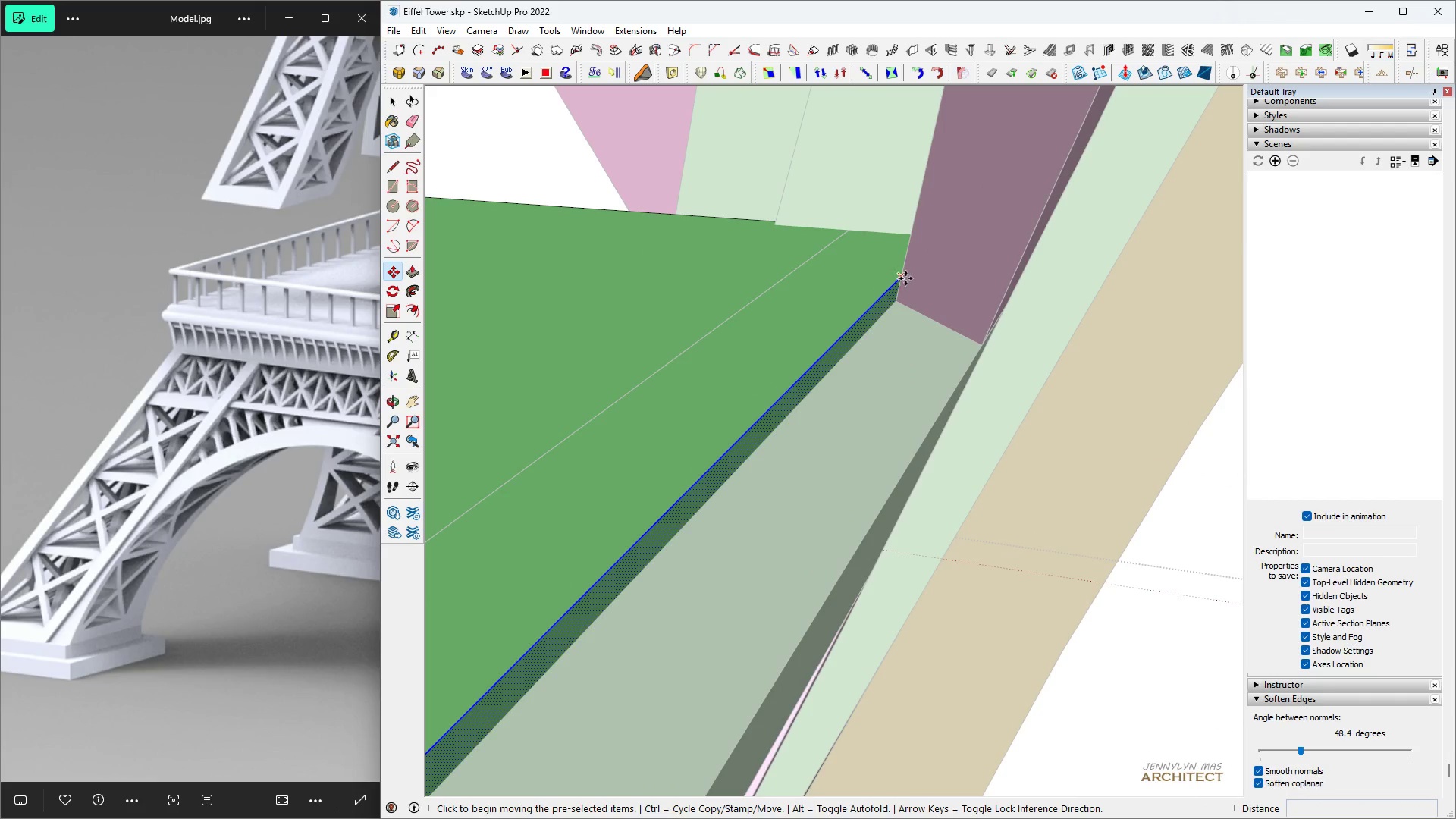 
left_click([905, 278])
 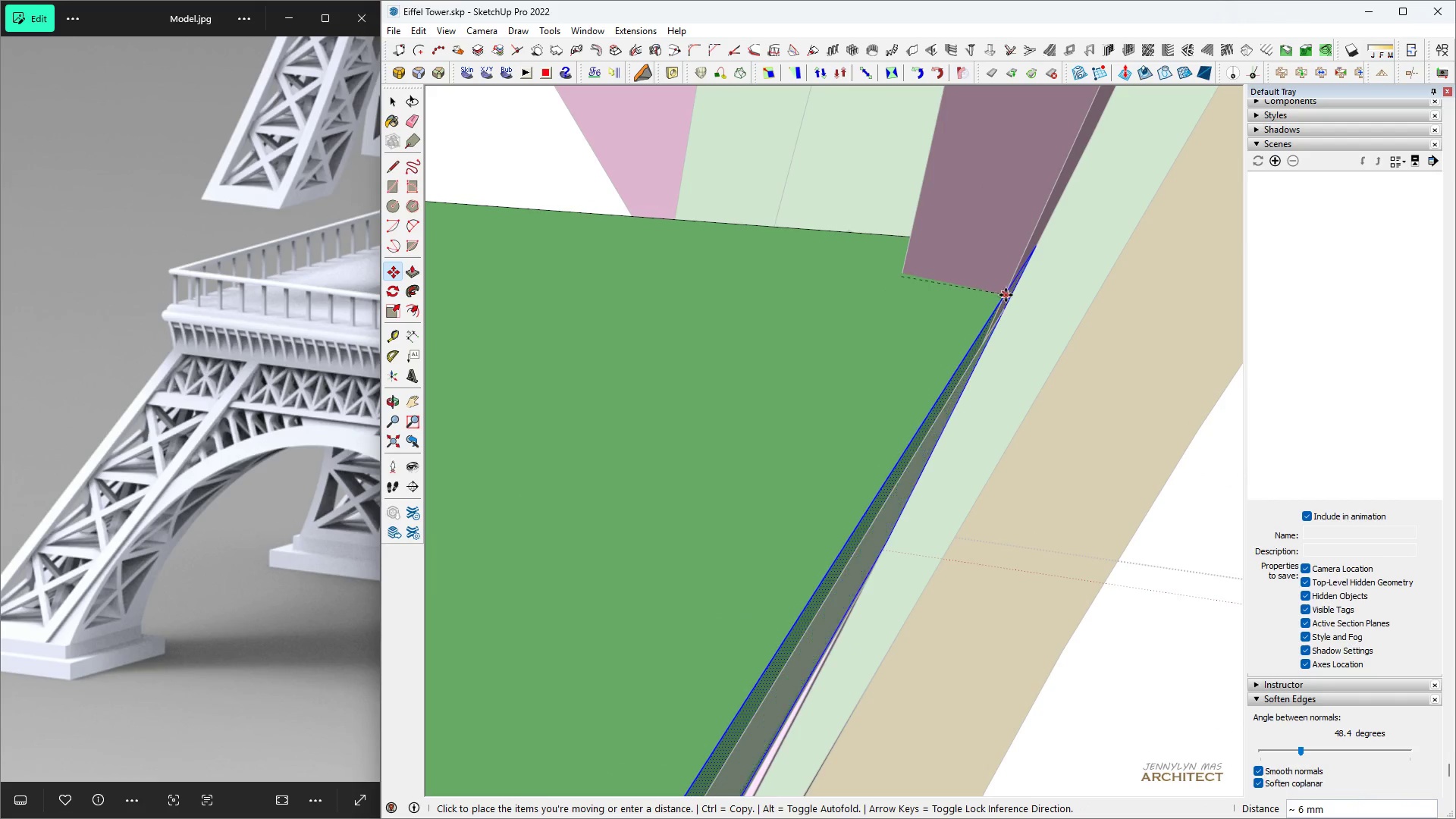 
left_click([1006, 295])
 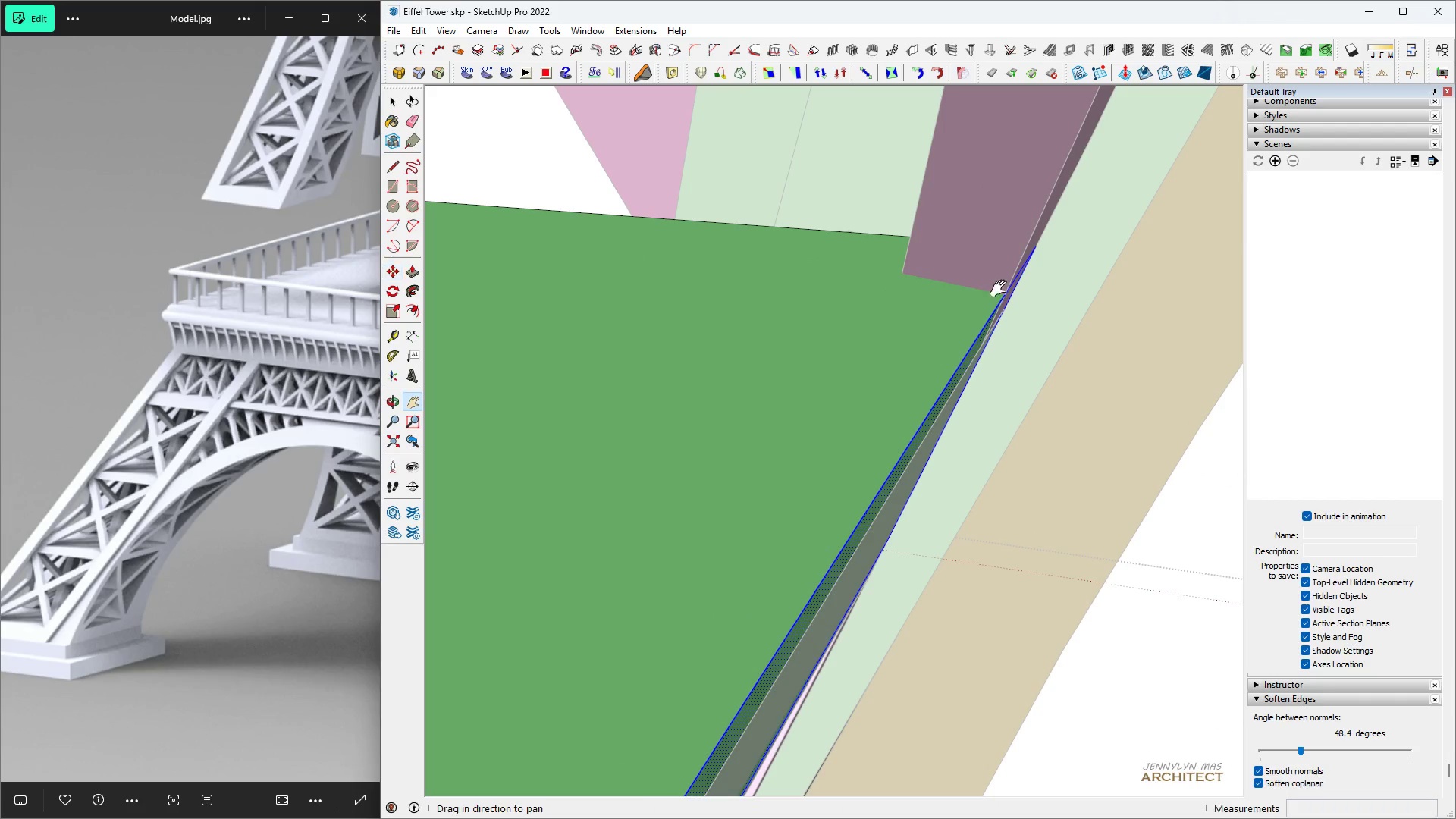 
type(hh hhhhhh )
key(Escape)
 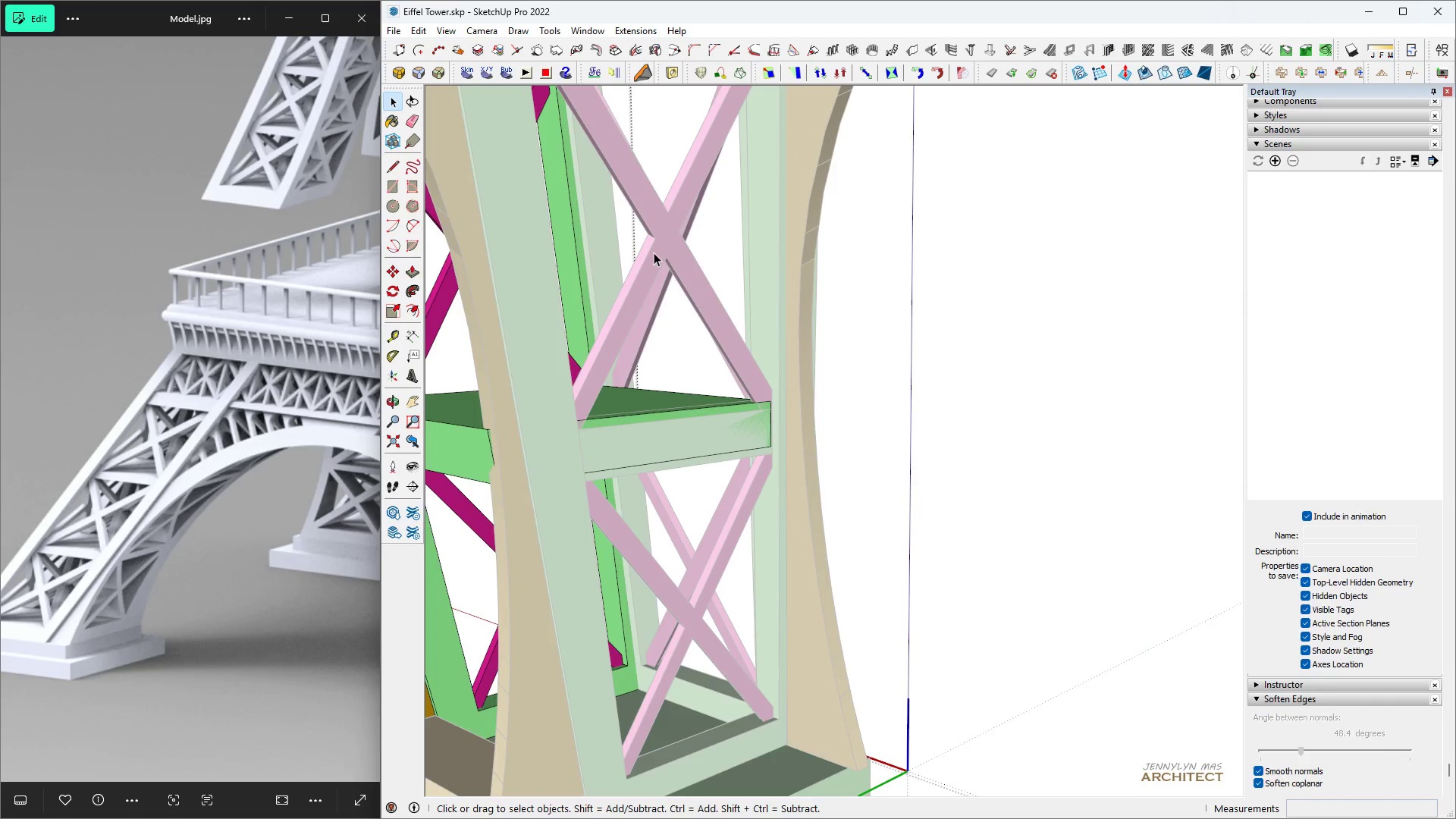 
scroll: coordinate [976, 408], scroll_direction: down, amount: 33.0
 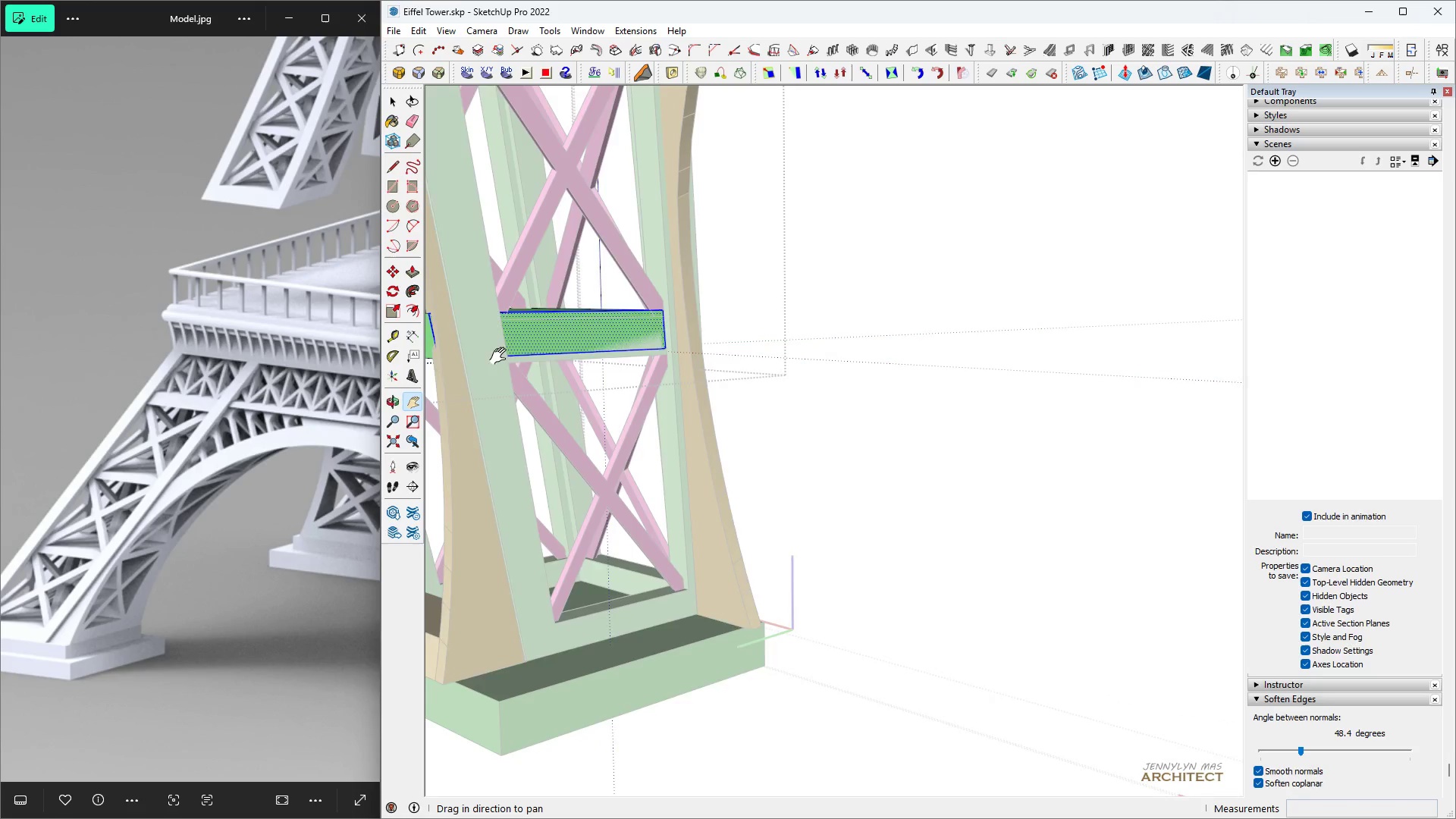 
scroll: coordinate [576, 337], scroll_direction: up, amount: 2.0
 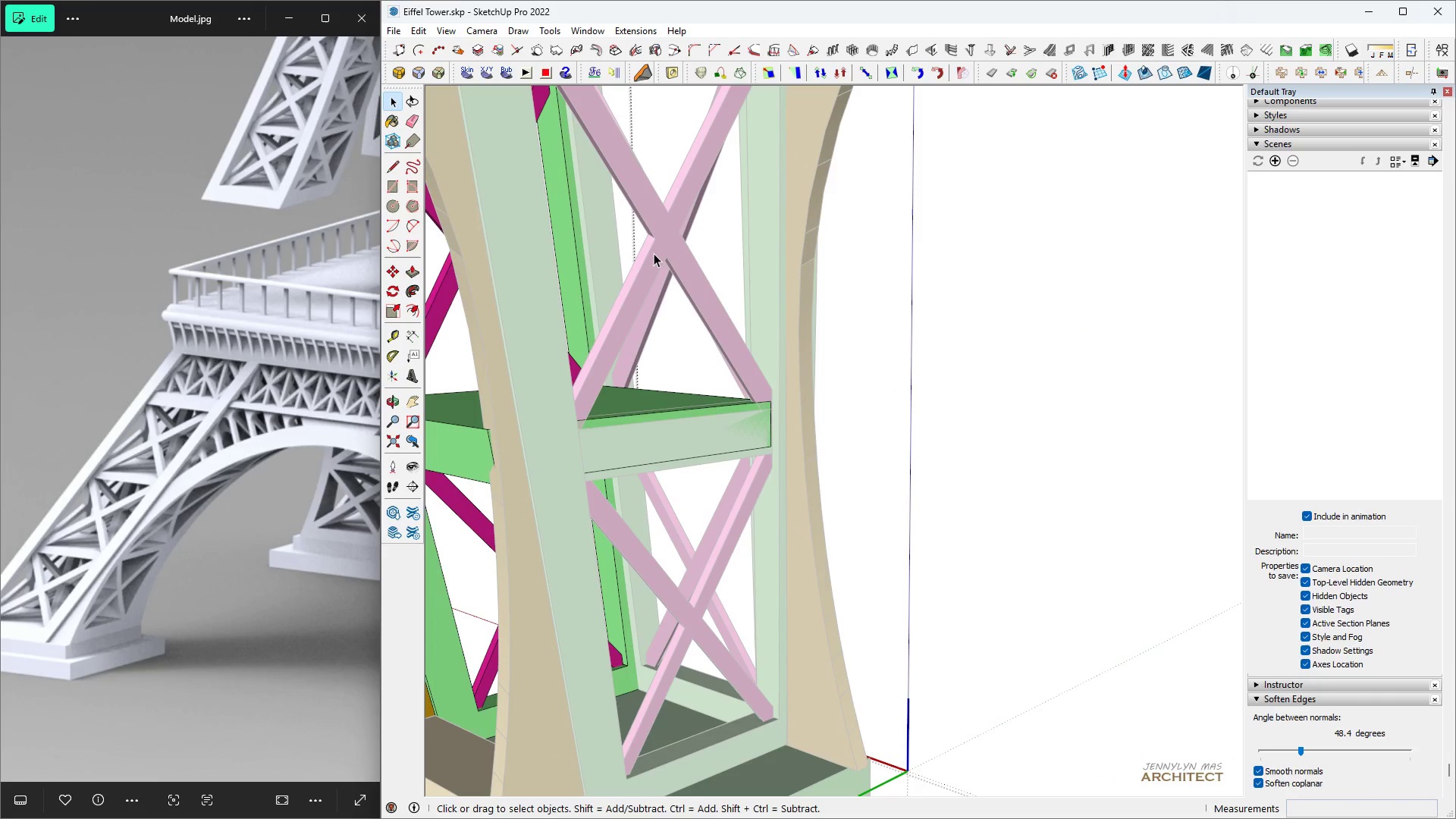 
left_click([654, 253])
 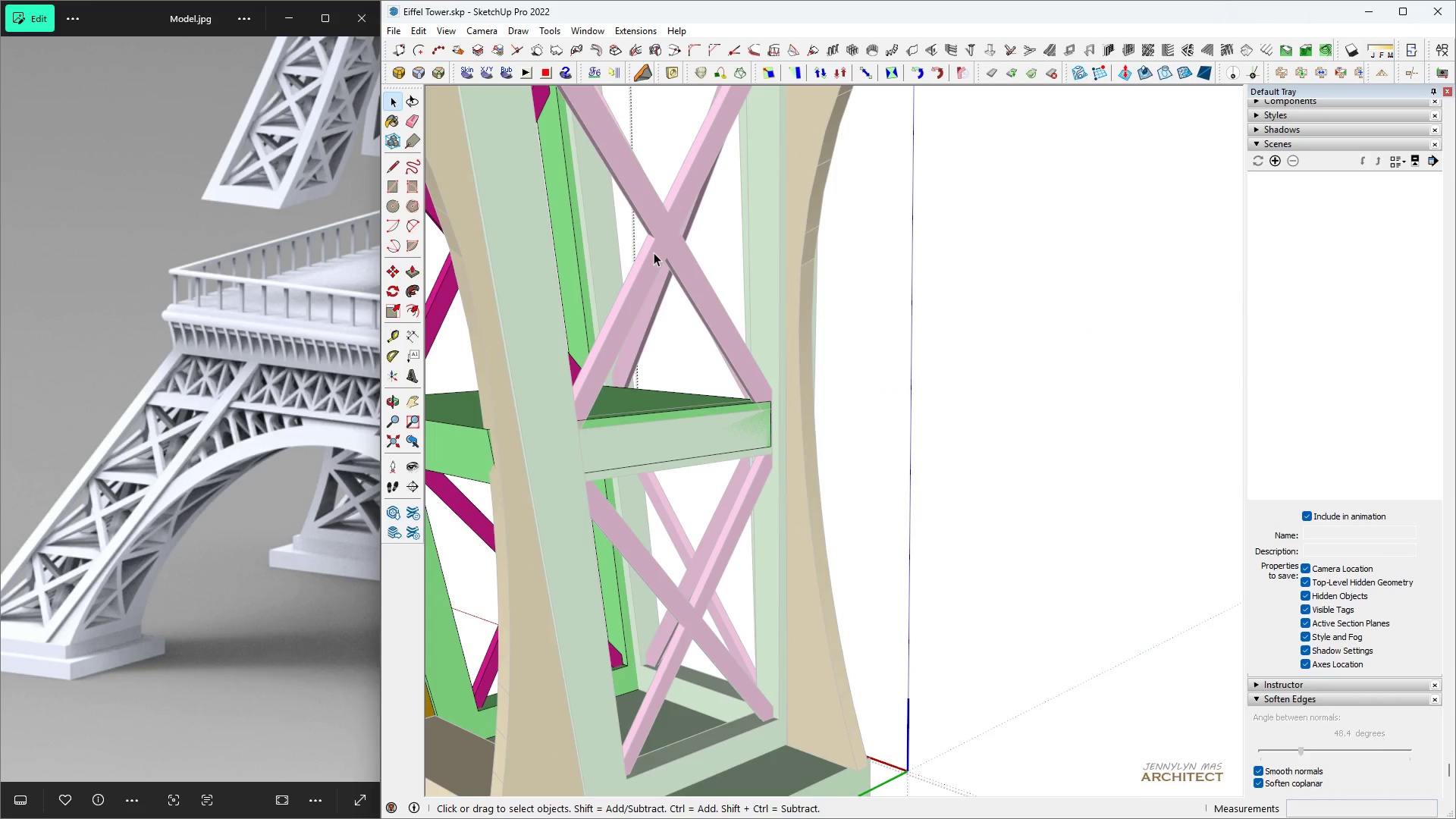 
key(Escape)
 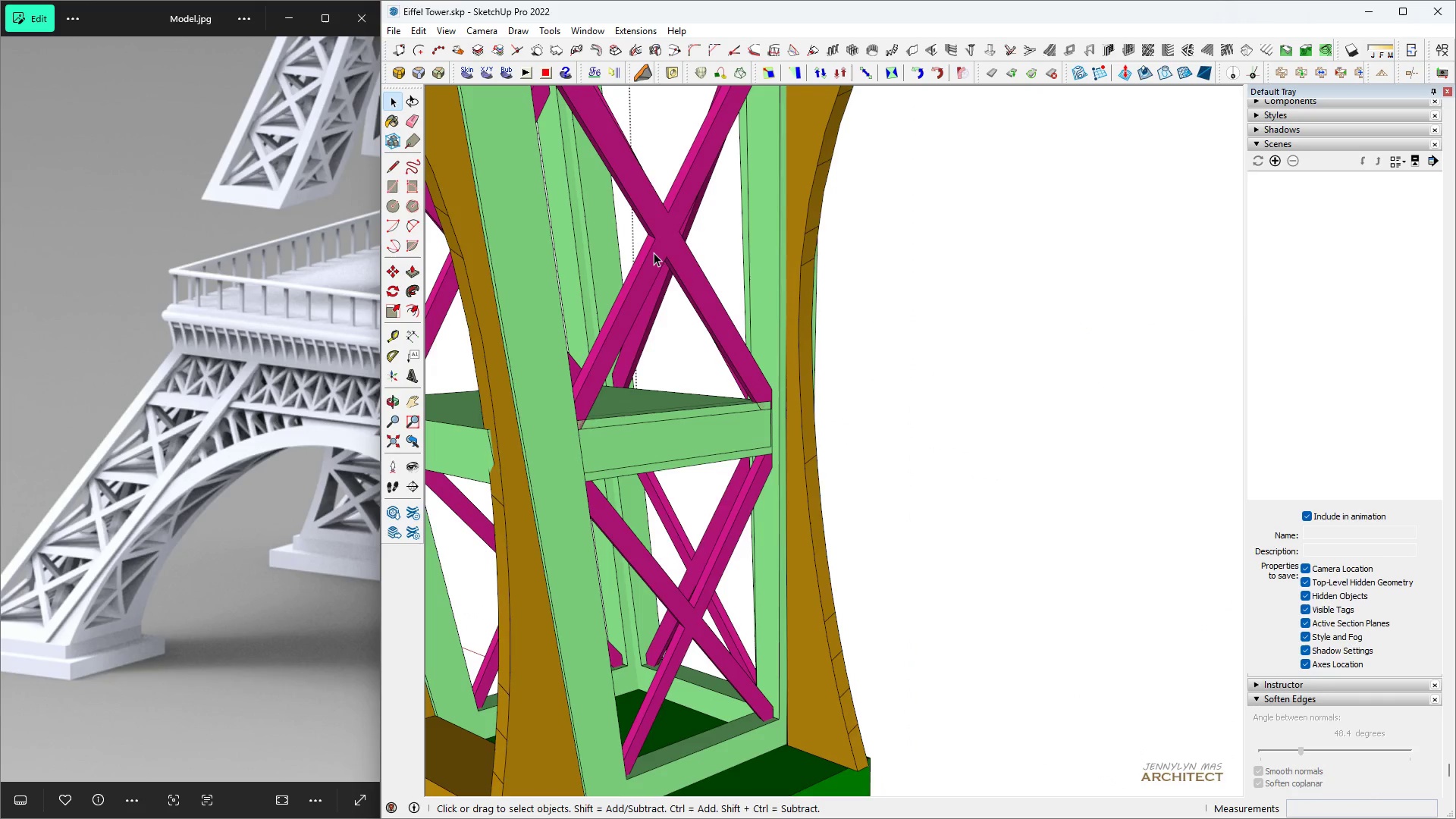 
left_click([654, 253])
 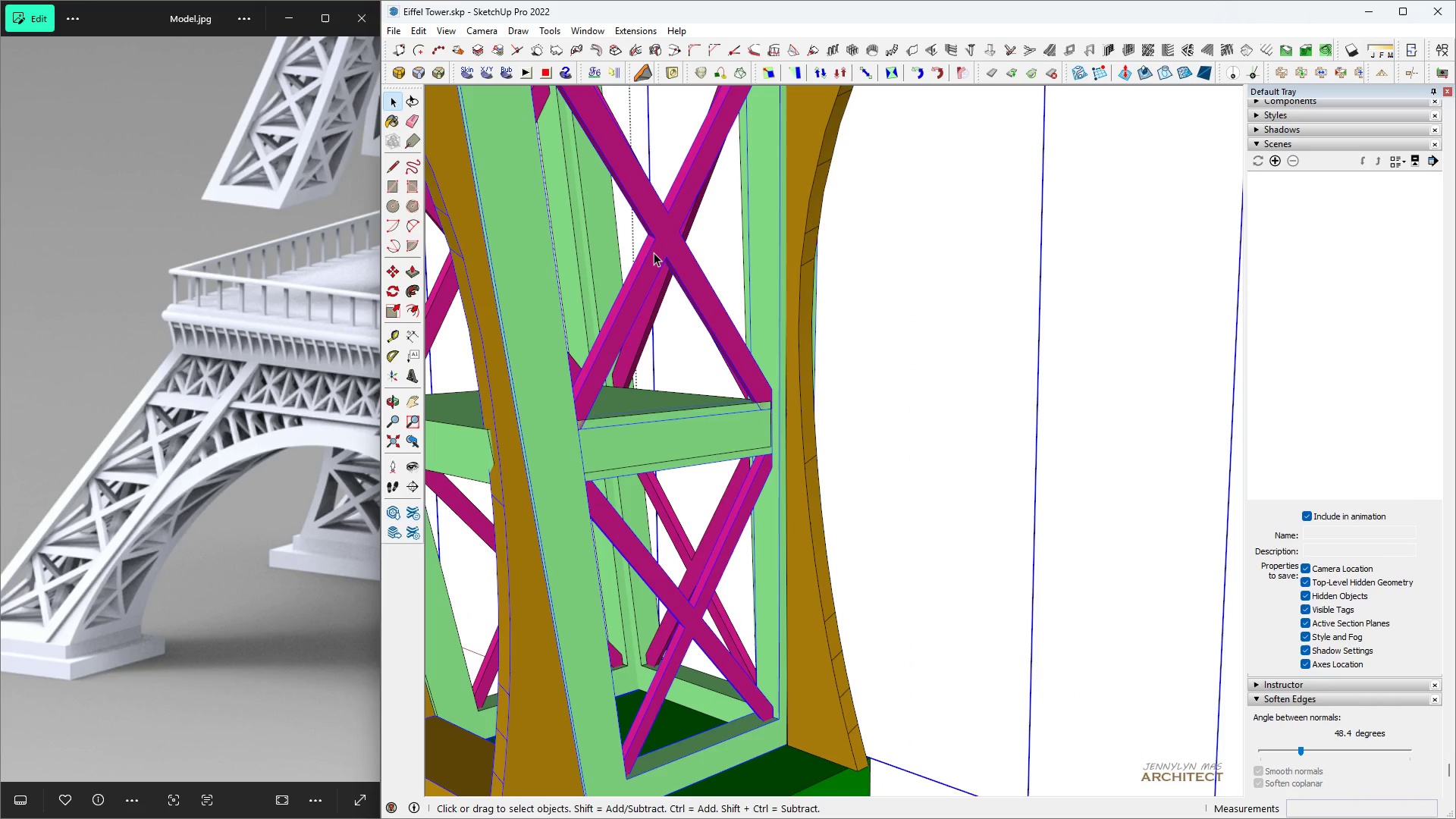 
left_click([654, 253])
 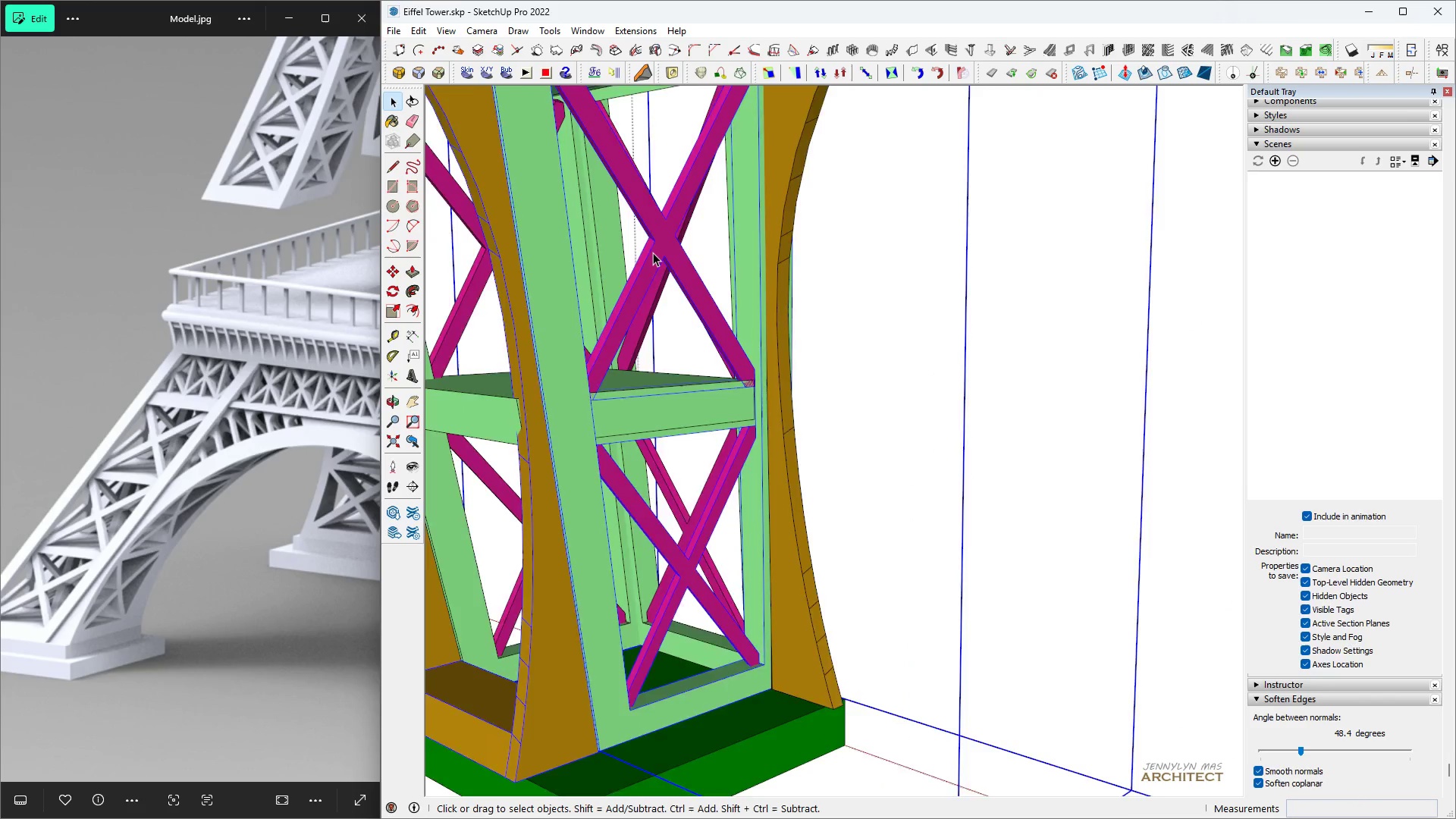 
scroll: coordinate [653, 253], scroll_direction: down, amount: 6.0
 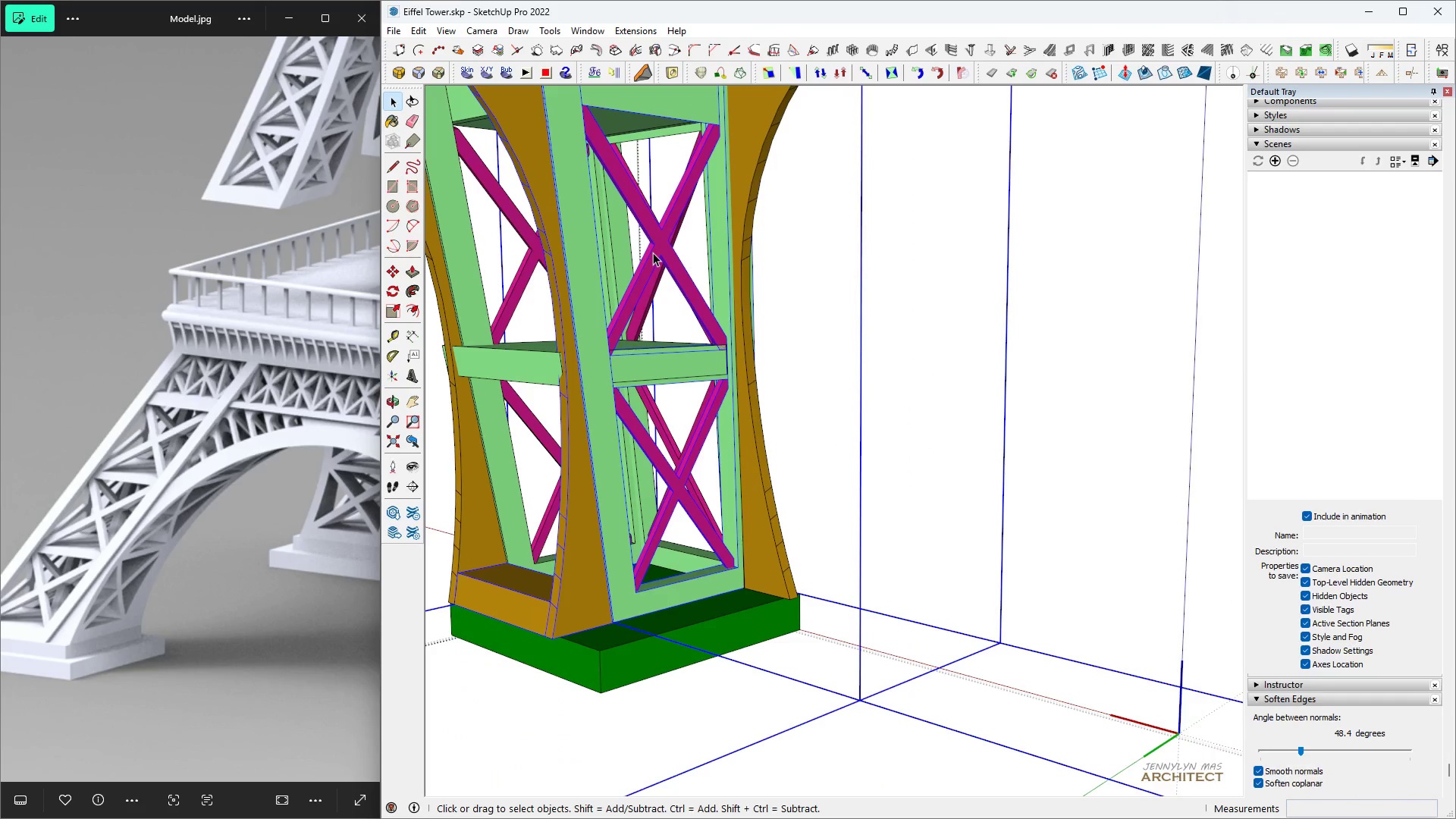 
type( m hh )
 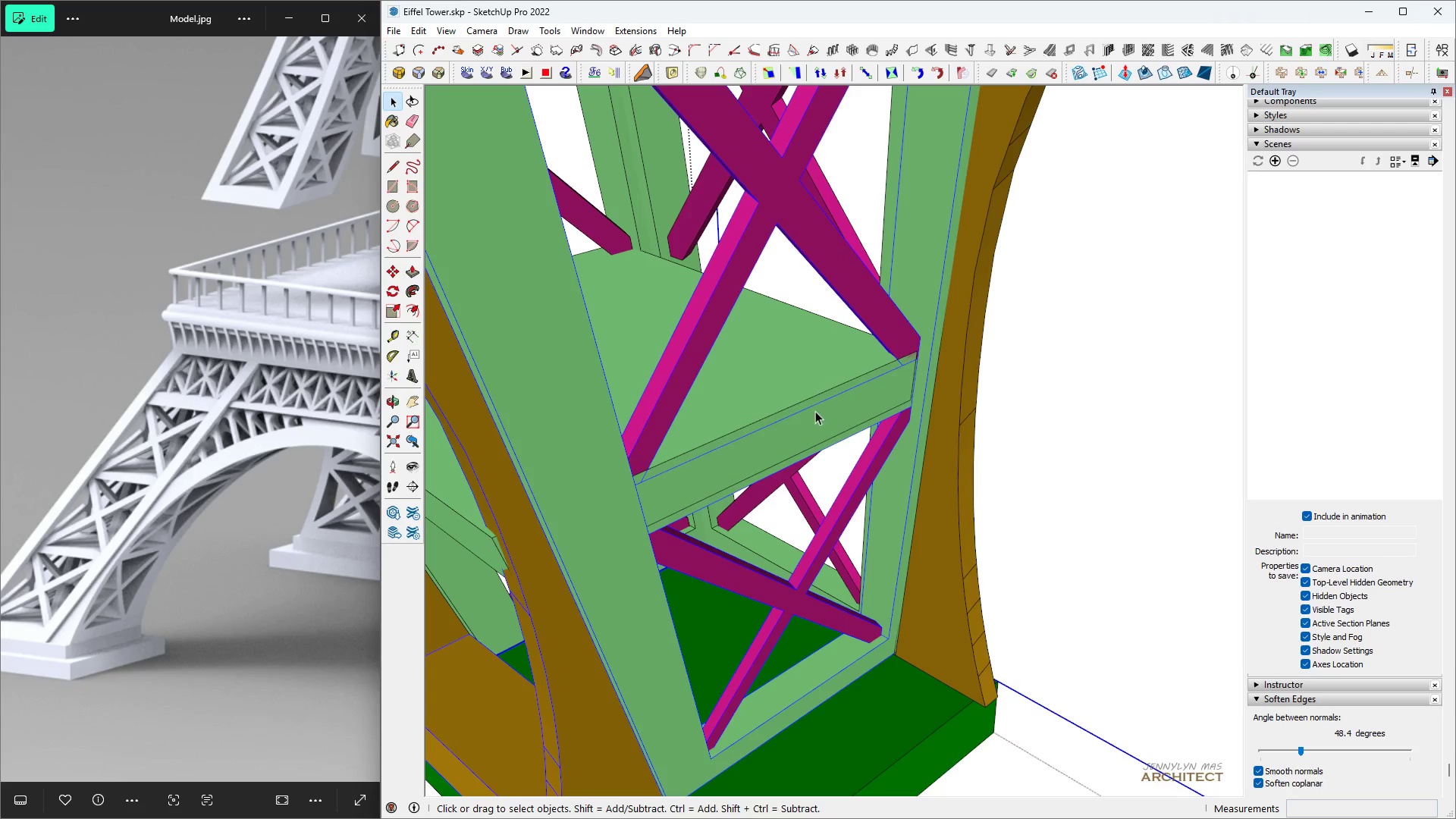 
scroll: coordinate [813, 363], scroll_direction: up, amount: 9.0
 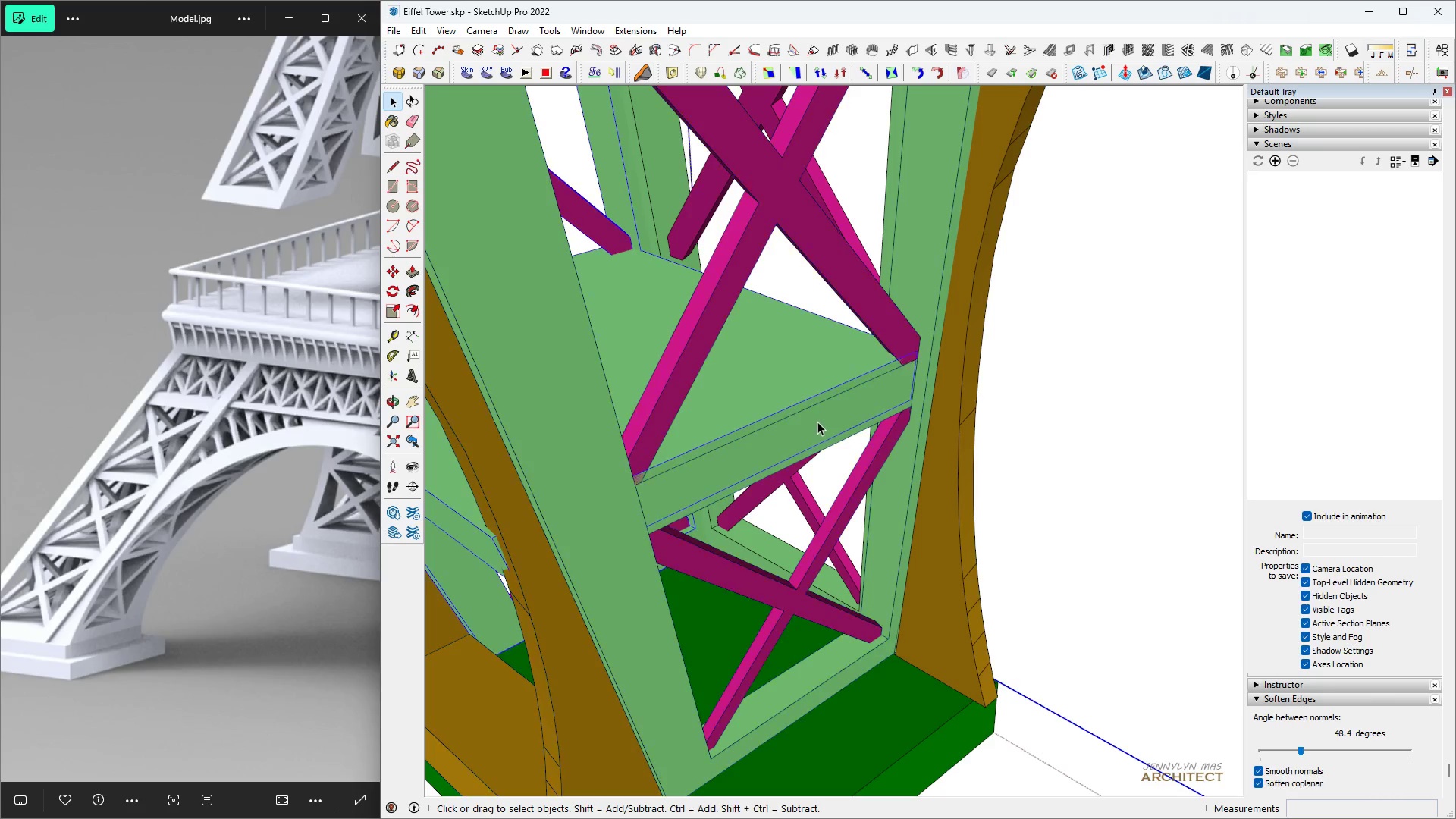 
double_click([817, 422])
 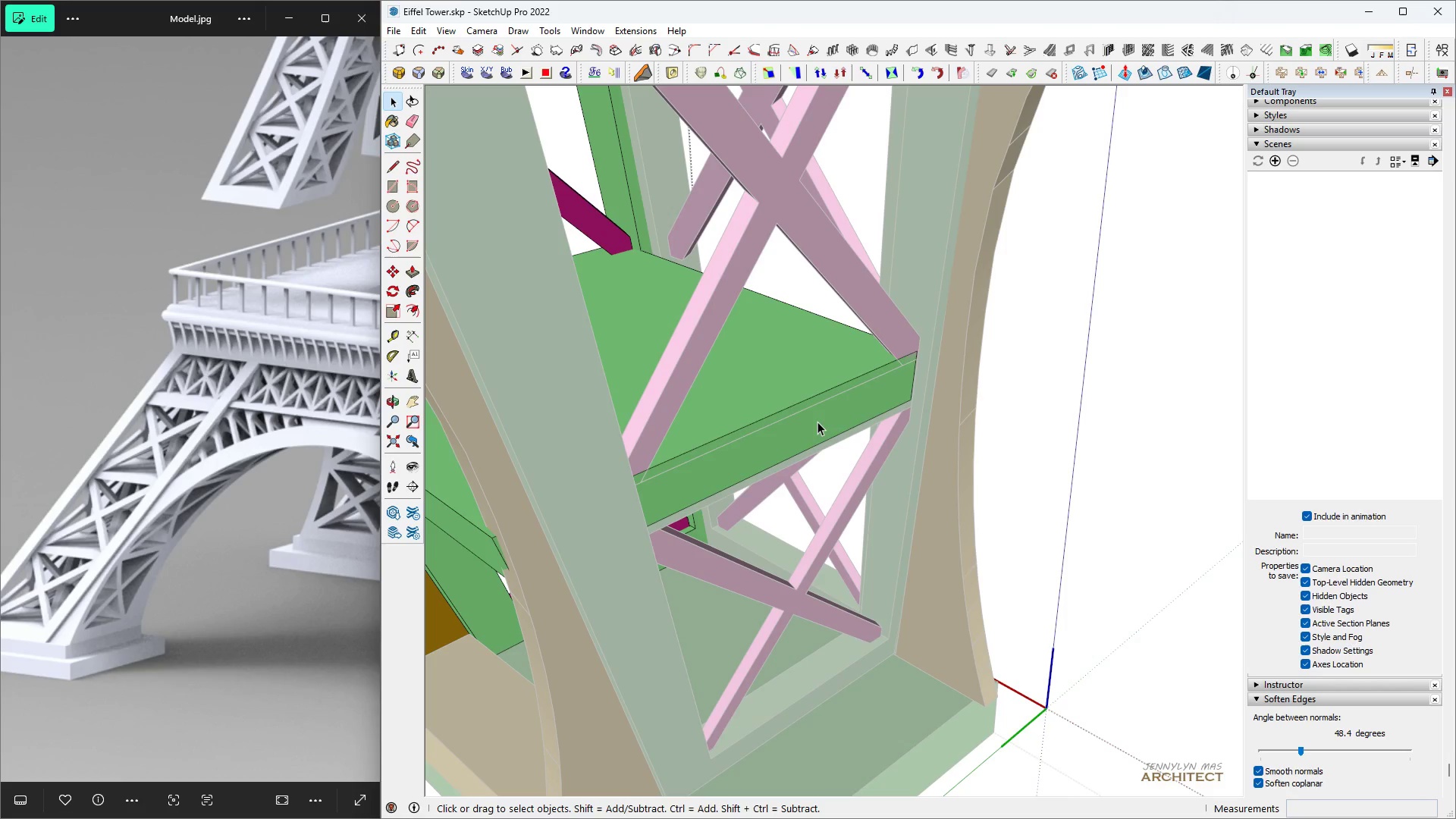 
triple_click([817, 422])
 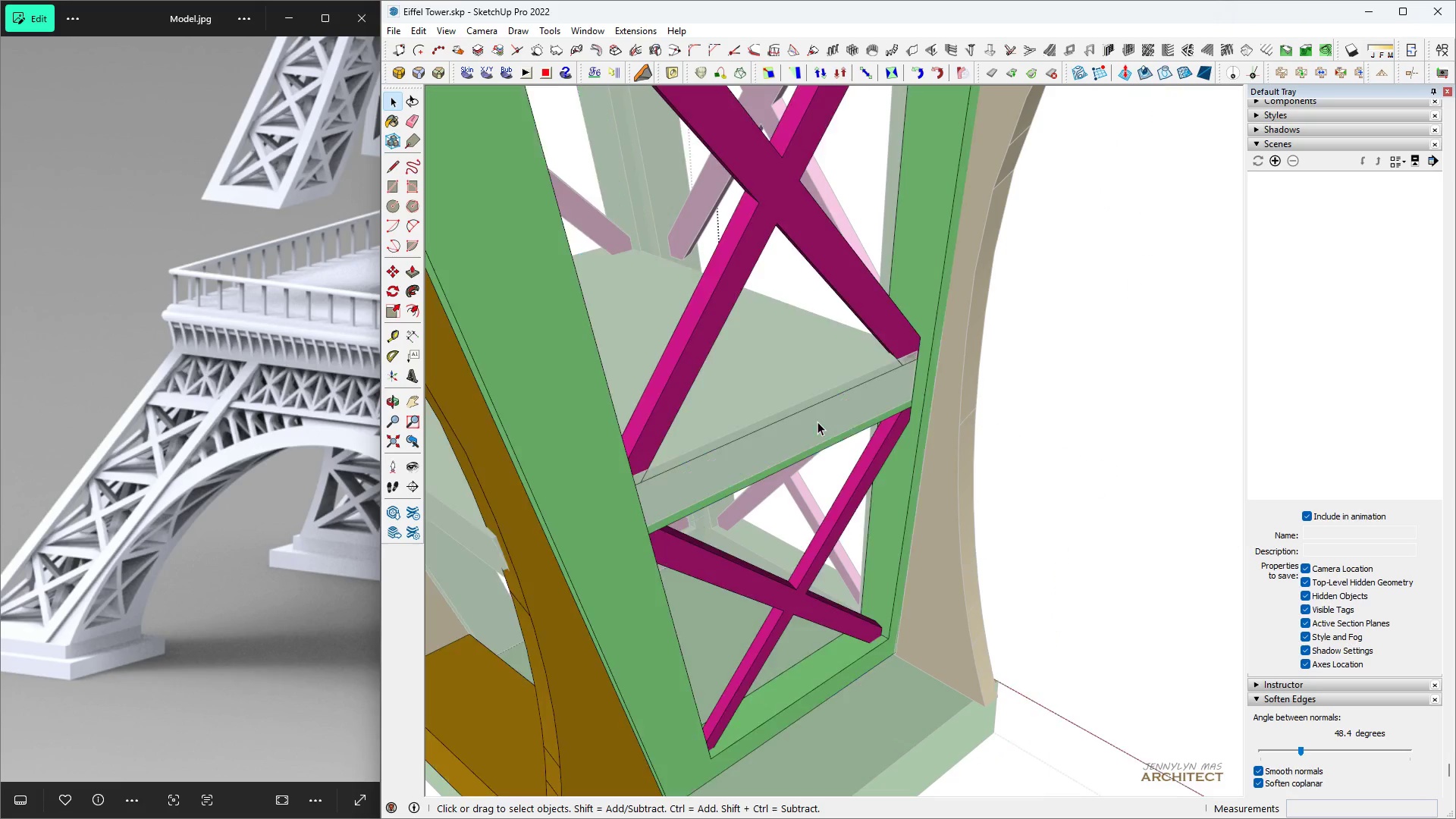 
triple_click([817, 422])
 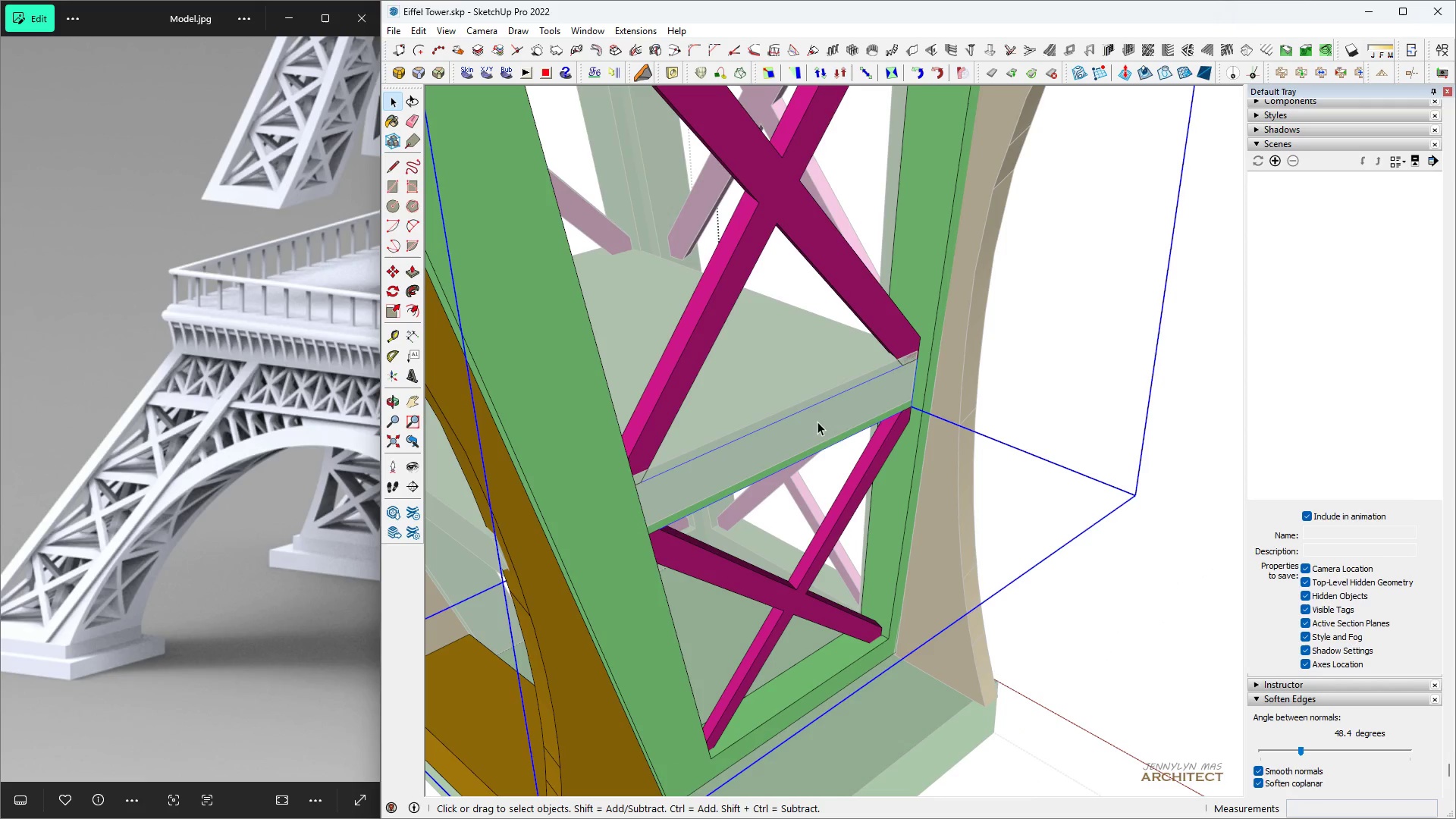 
triple_click([817, 422])
 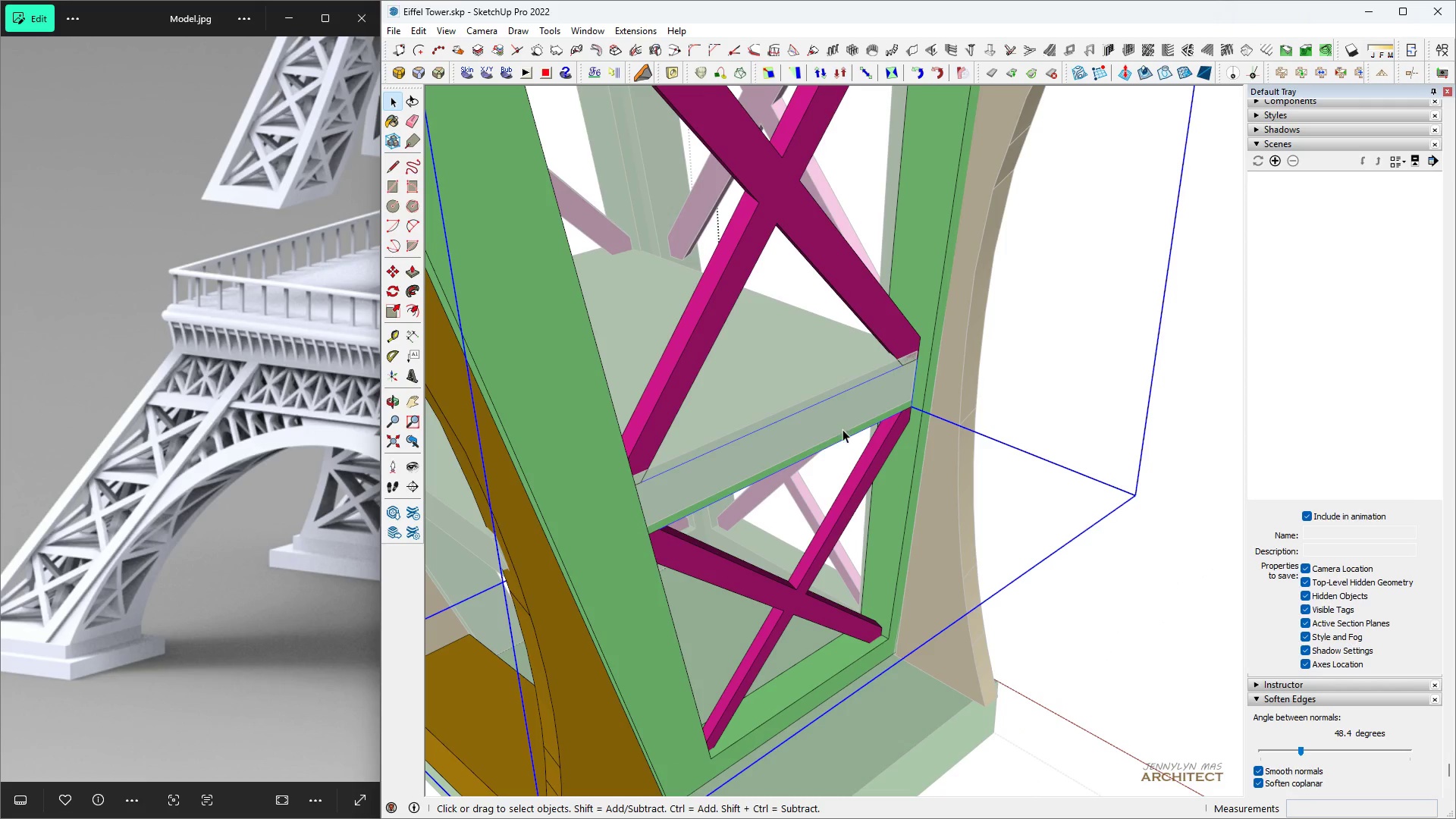 
scroll: coordinate [855, 431], scroll_direction: up, amount: 8.0
 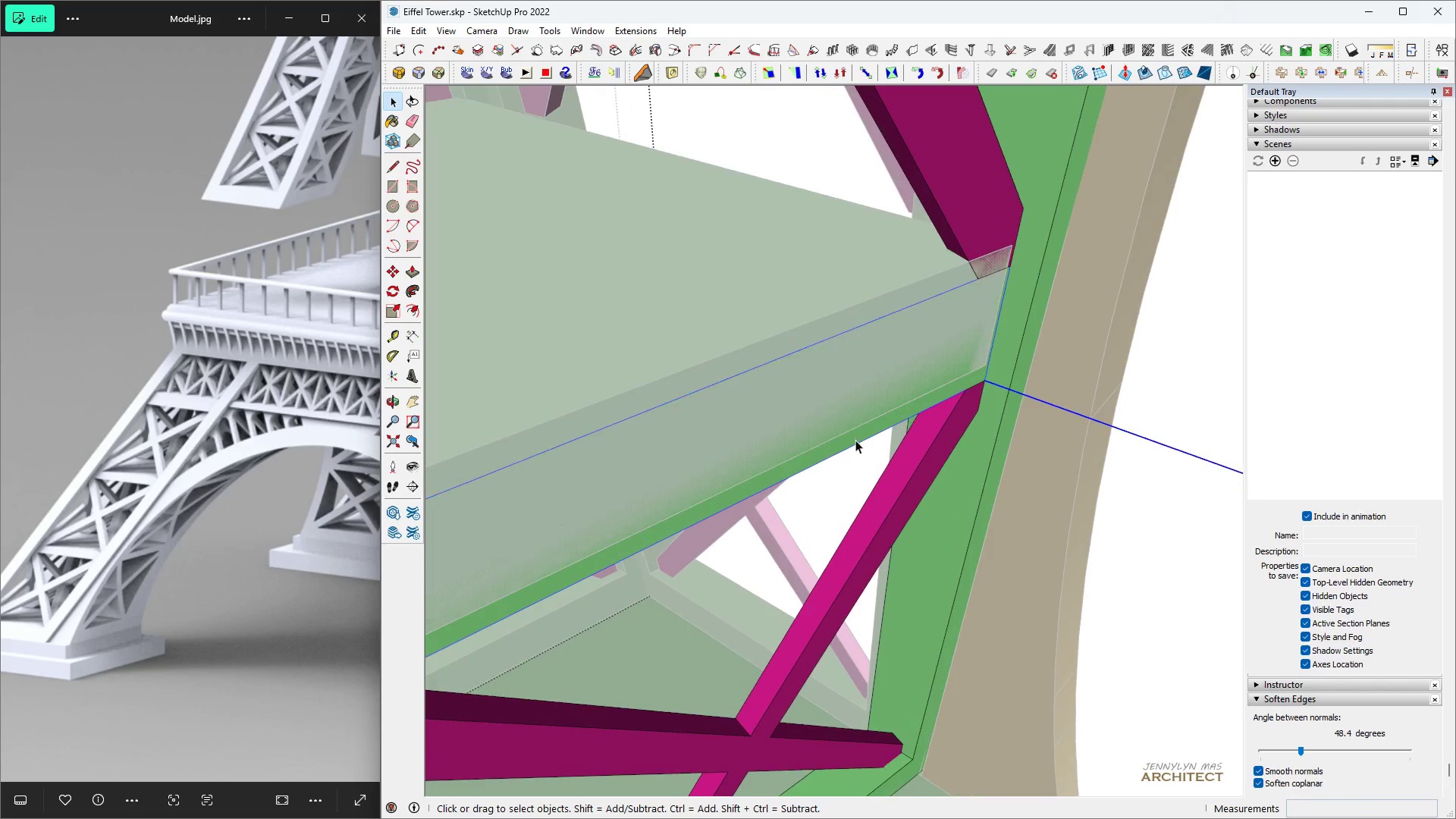 
key(Escape)
 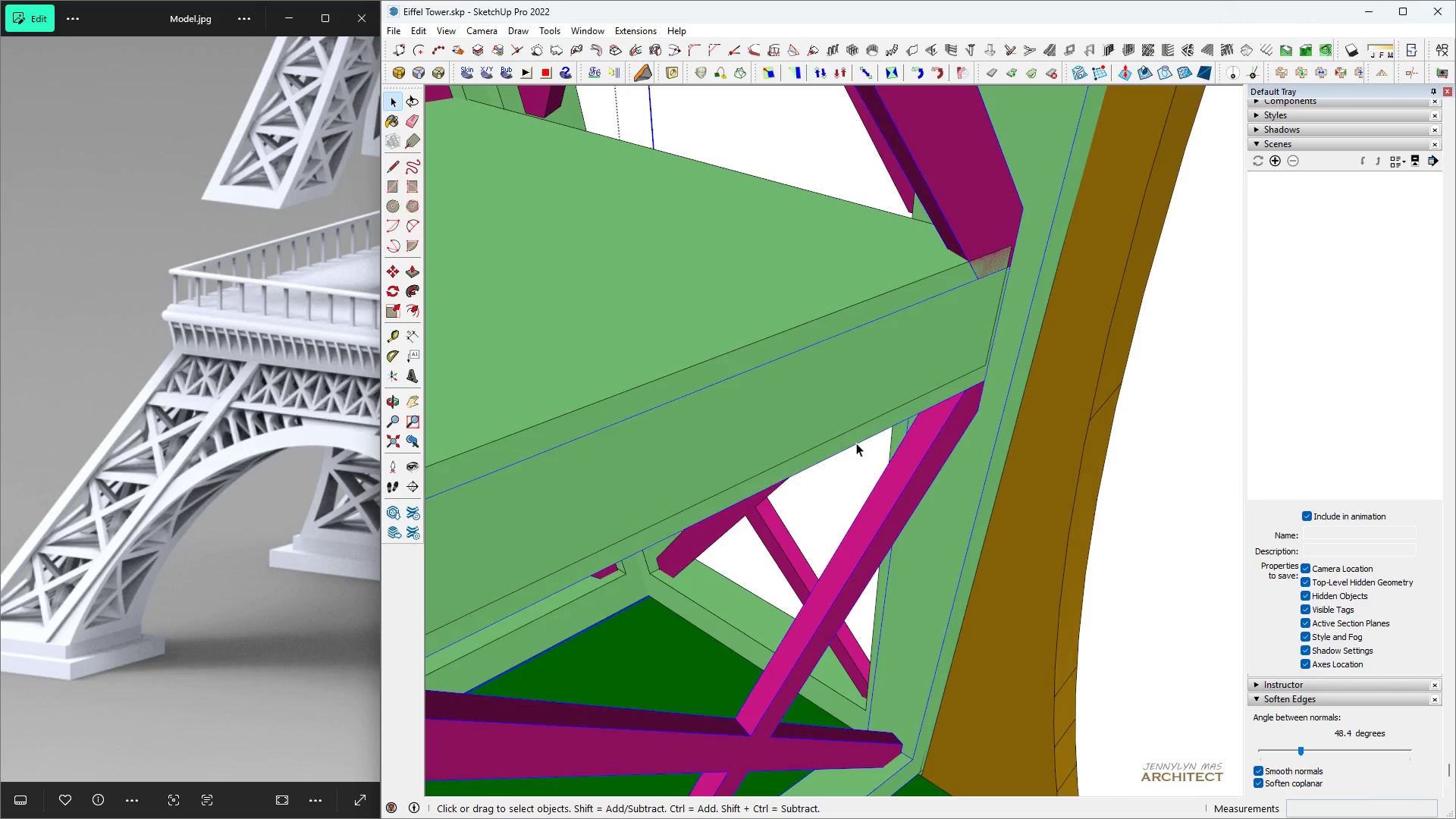 
double_click([856, 443])
 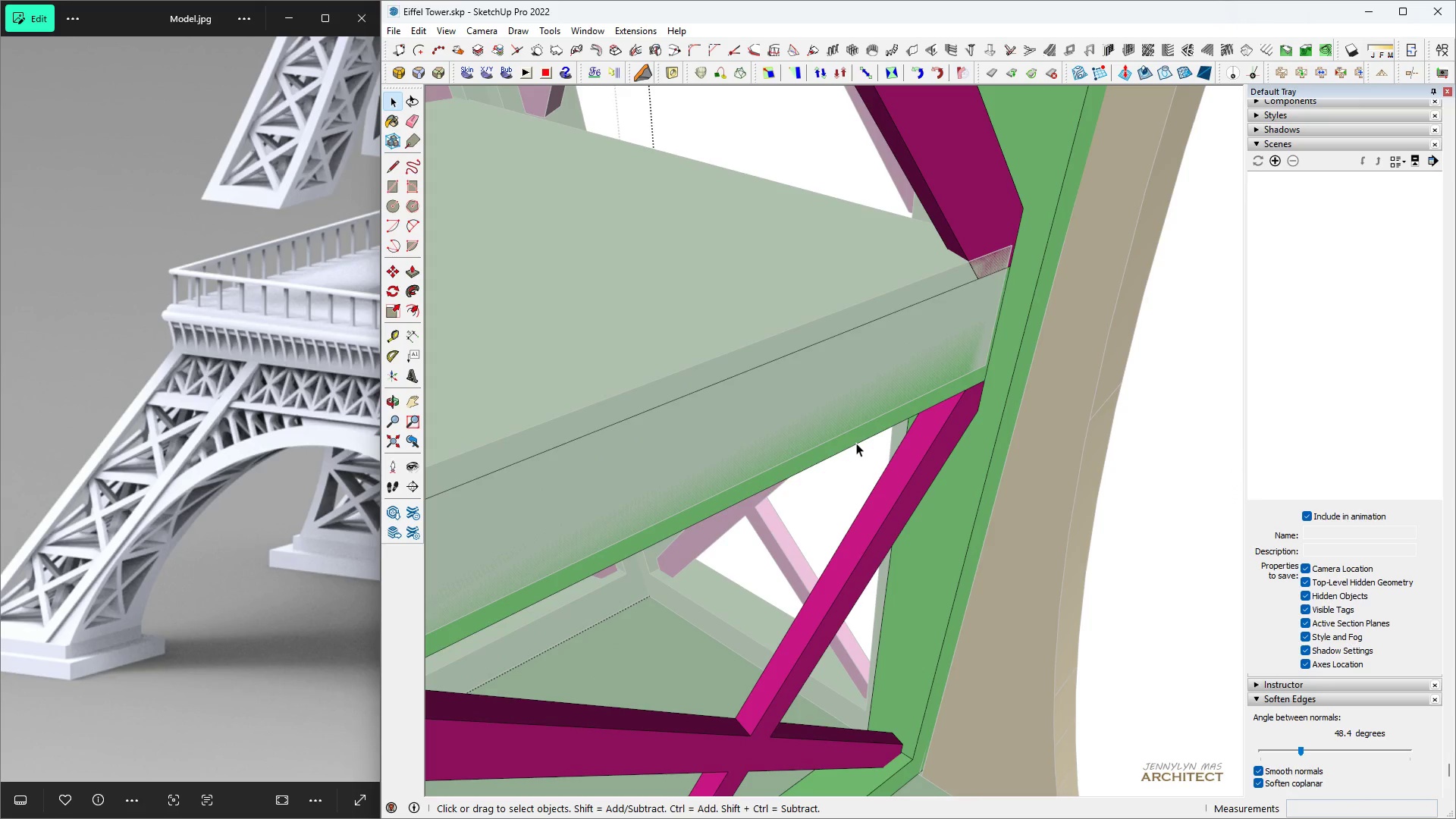 
triple_click([856, 443])
 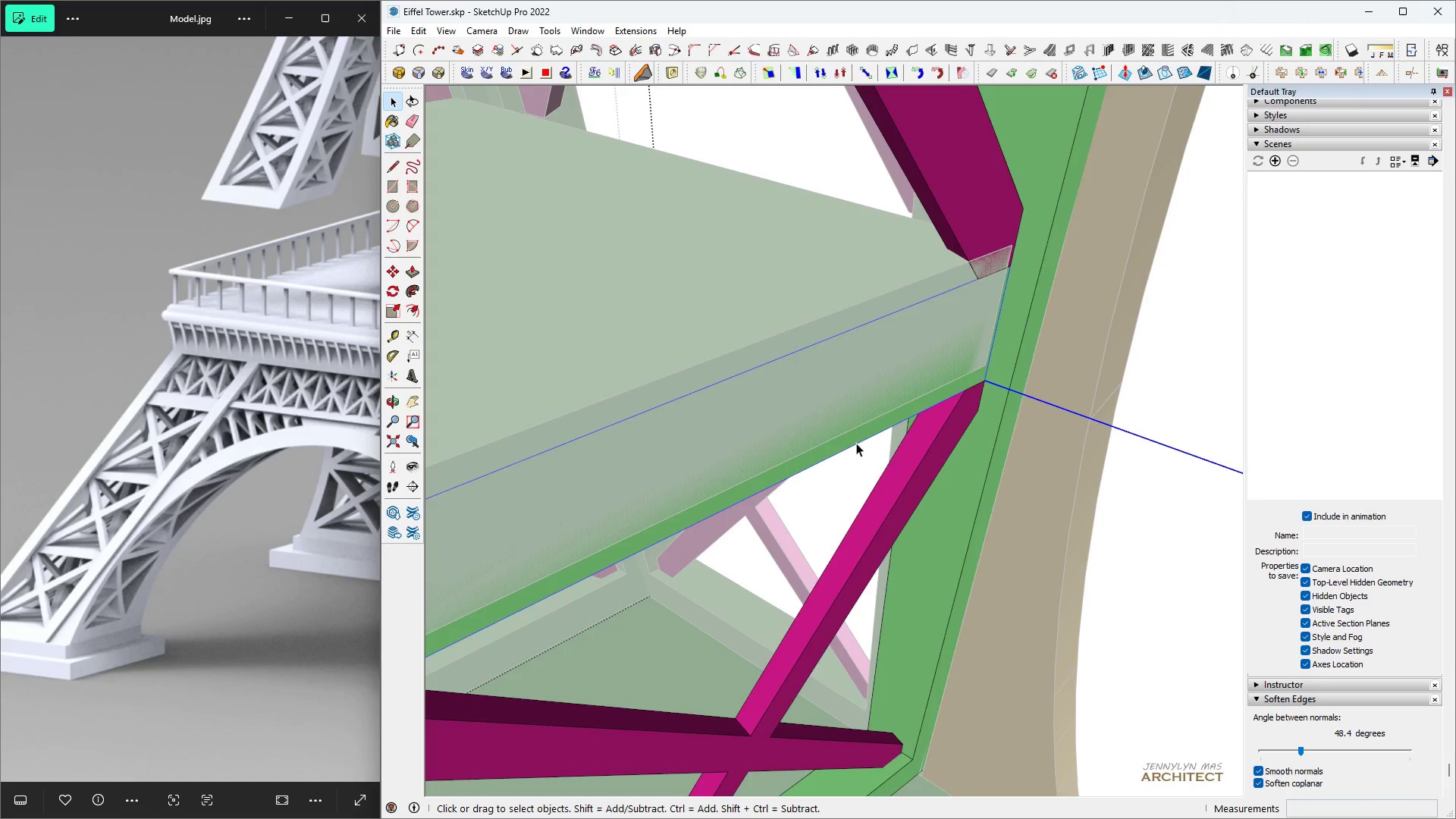 
triple_click([856, 443])
 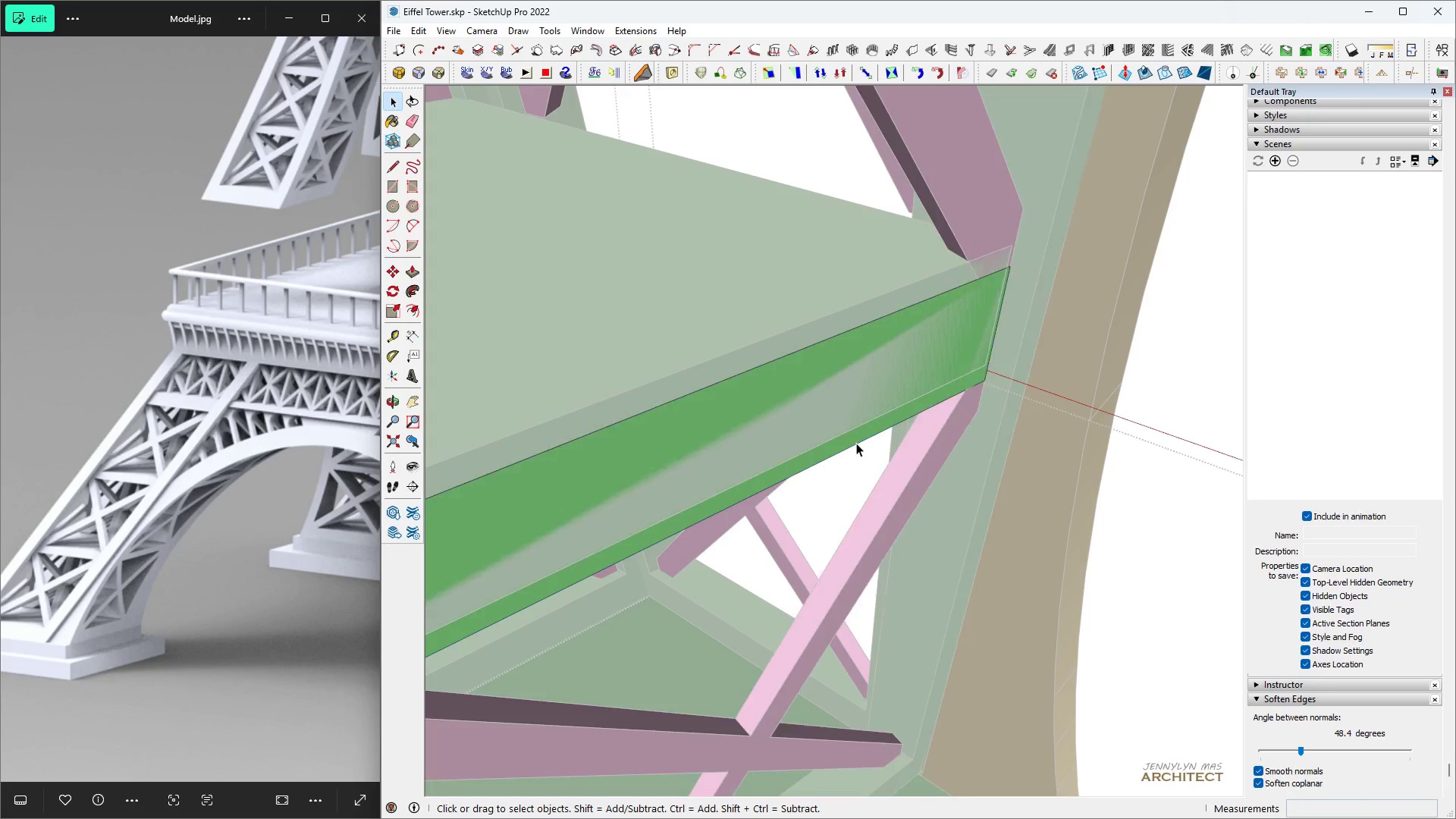 
triple_click([856, 443])
 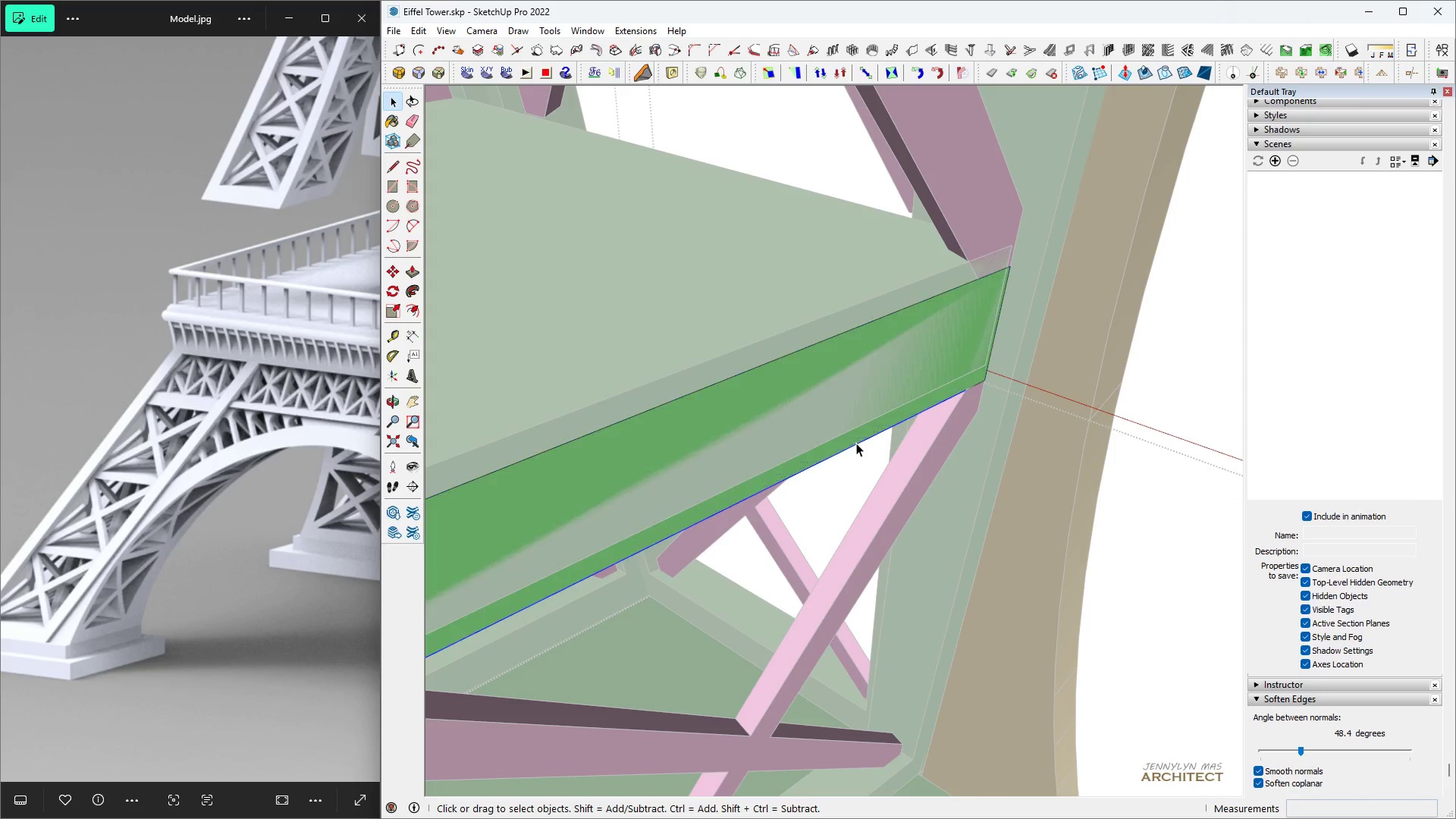 
double_click([856, 443])
 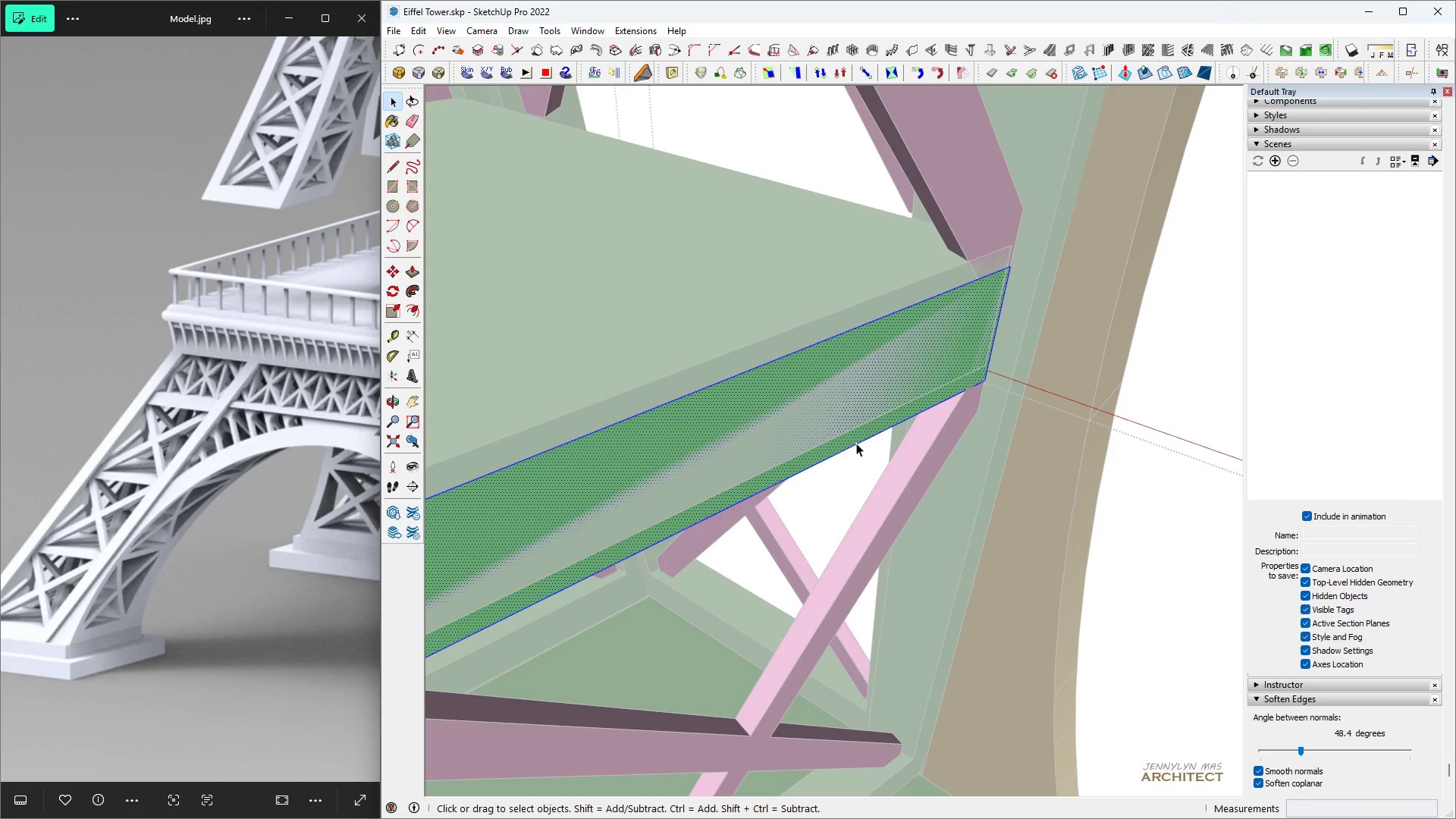 
triple_click([856, 443])
 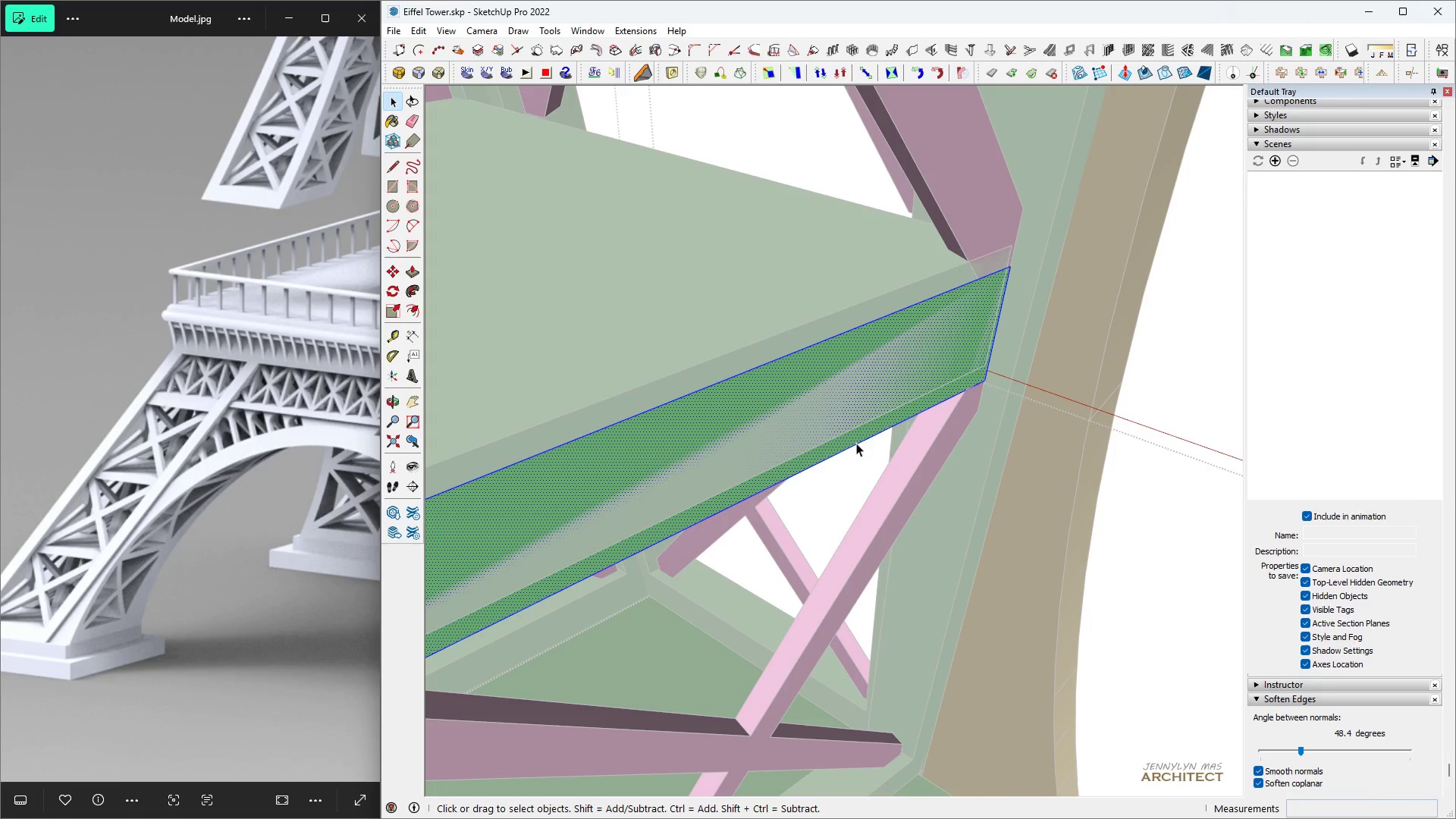 
triple_click([856, 443])
 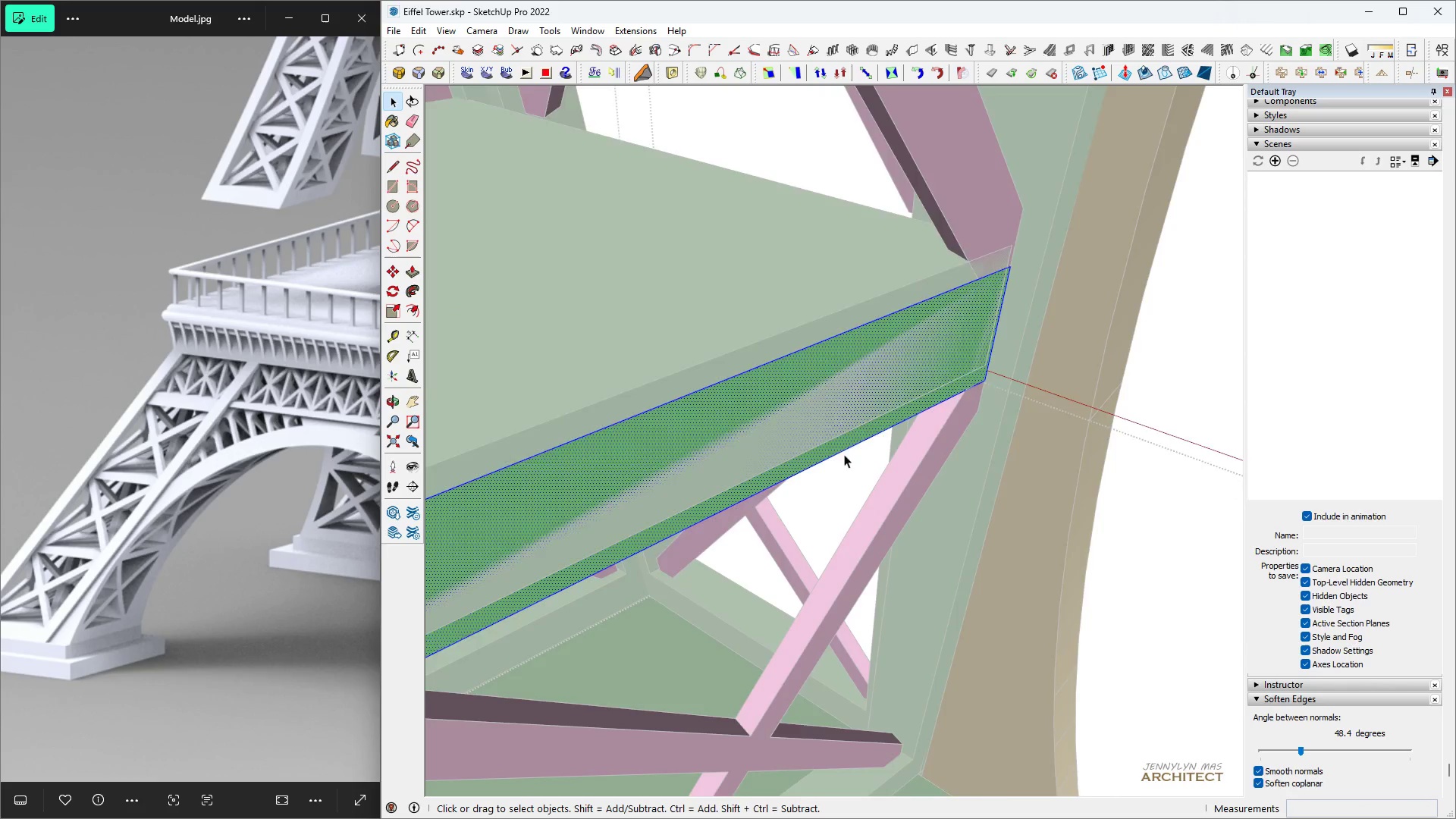 
scroll: coordinate [824, 513], scroll_direction: down, amount: 14.0
 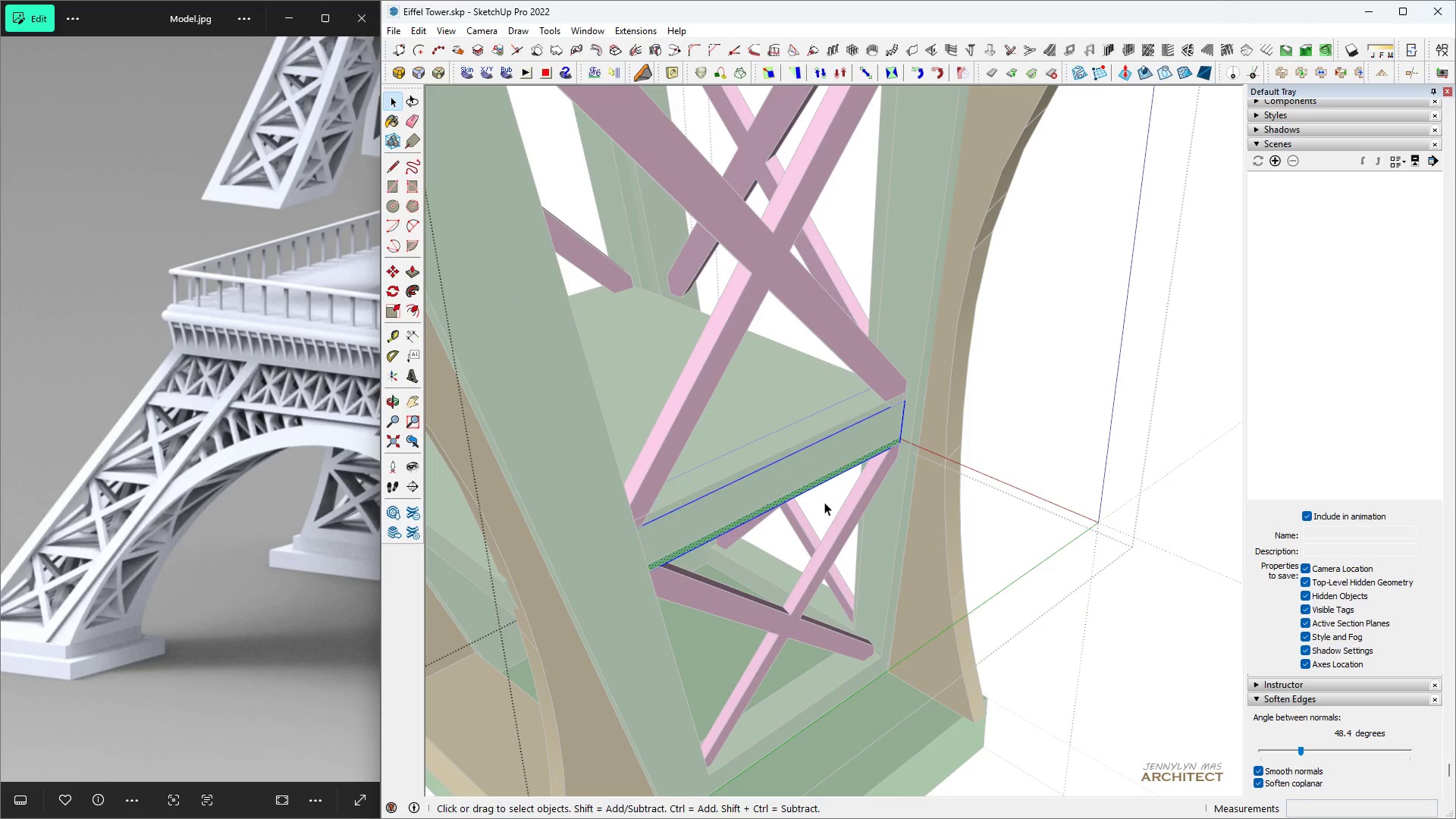 
key(Delete)
 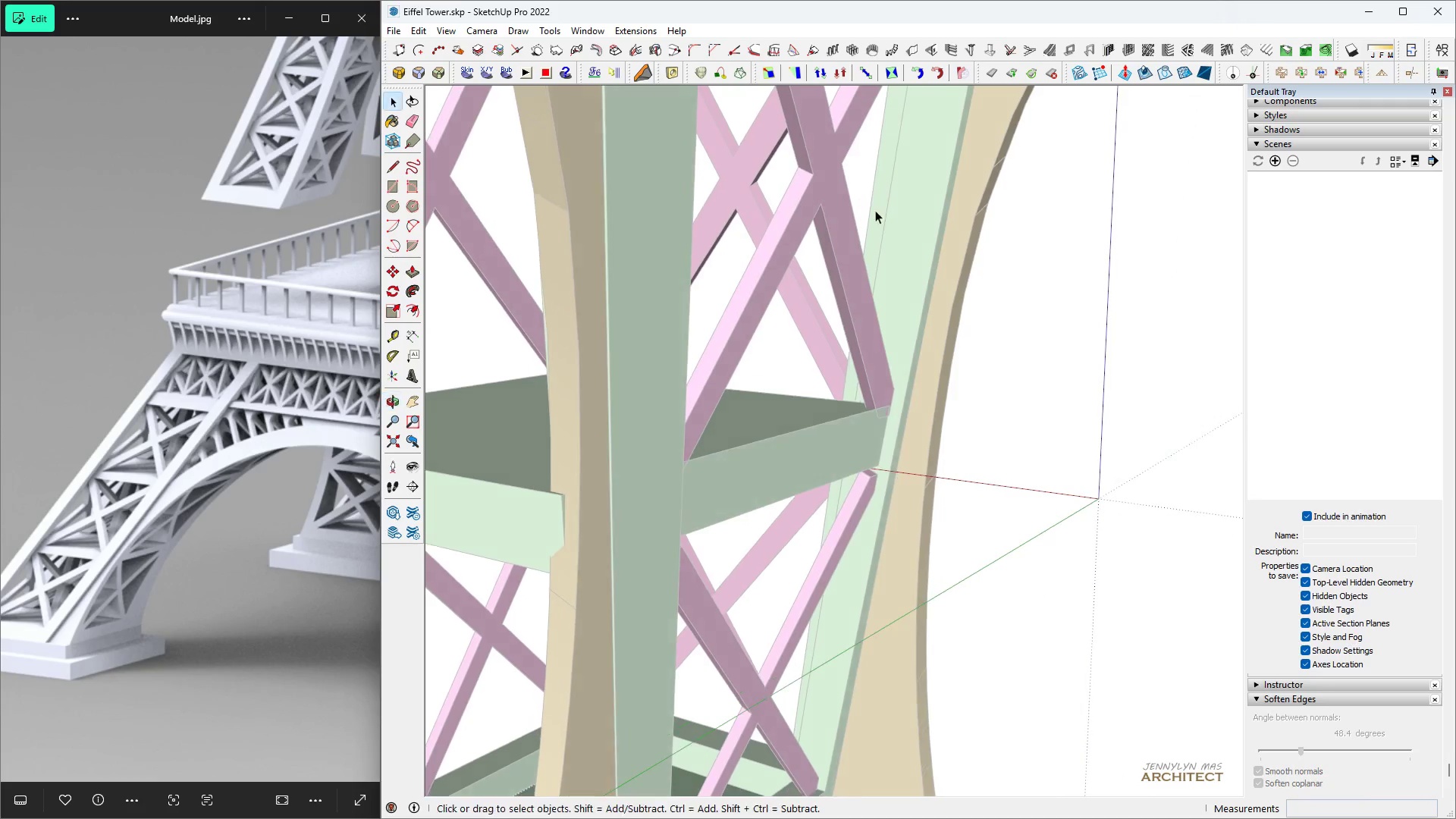 
key(Space)
 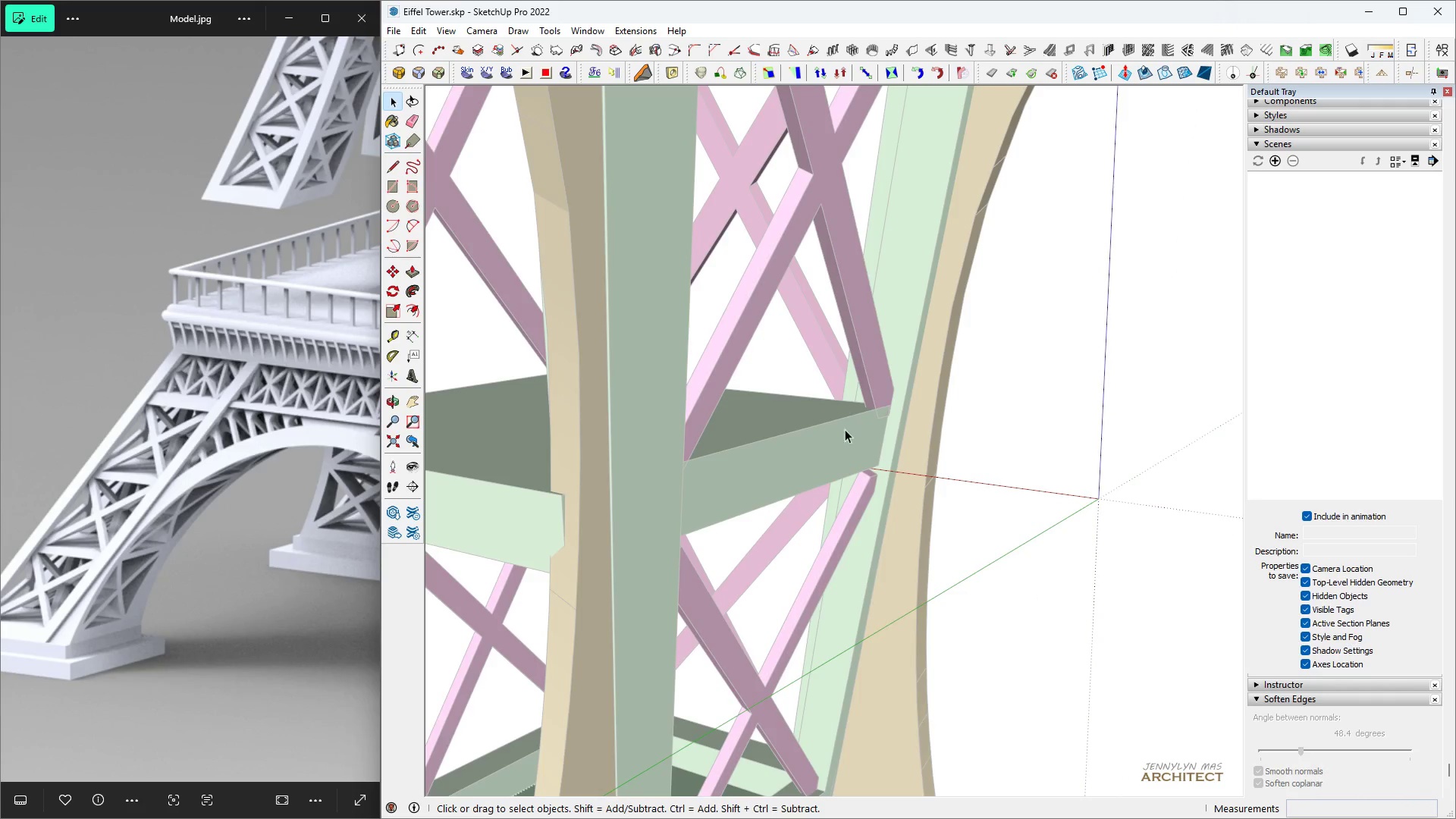 
scroll: coordinate [839, 448], scroll_direction: up, amount: 1.0
 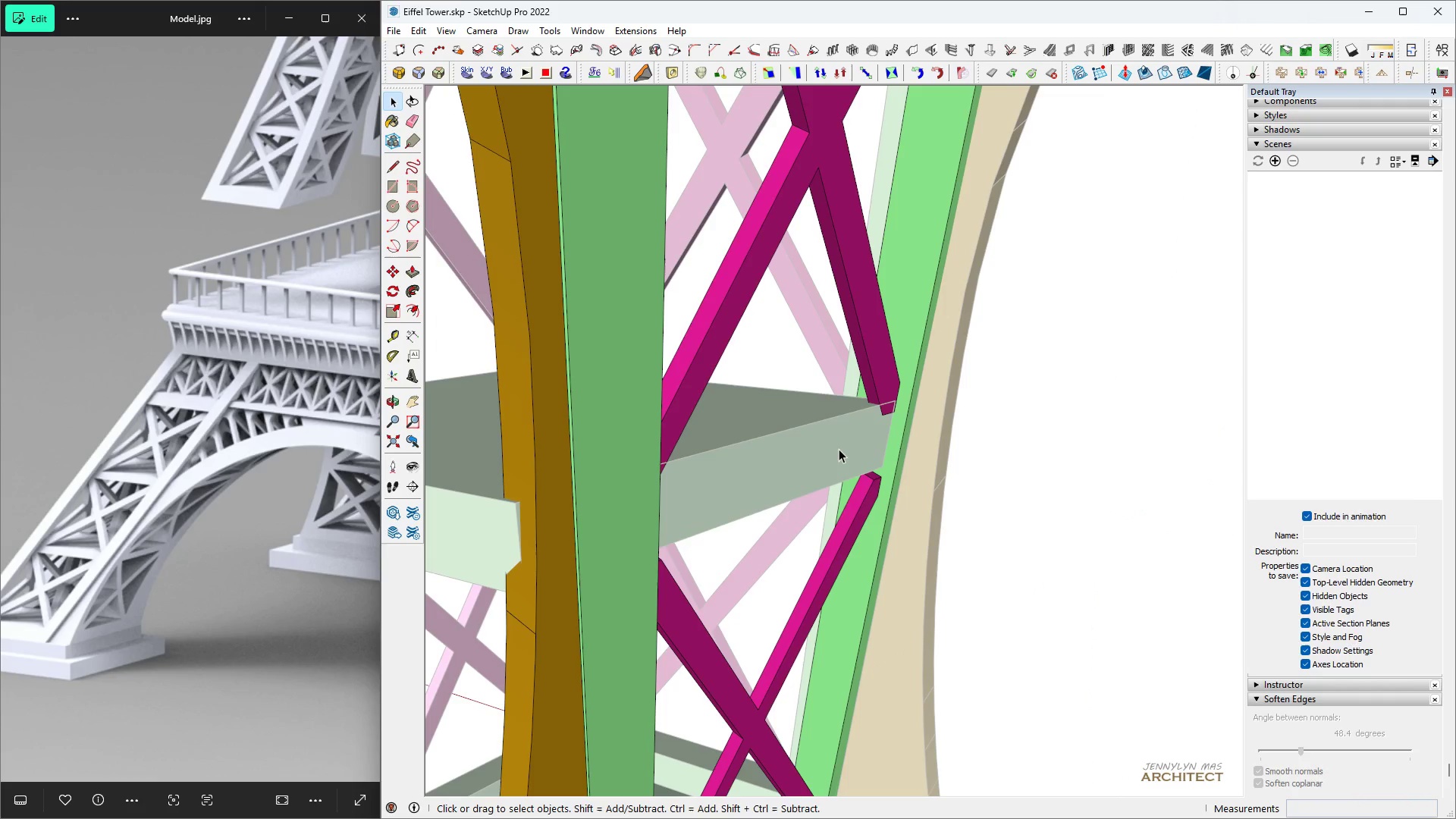 
key(Escape)
 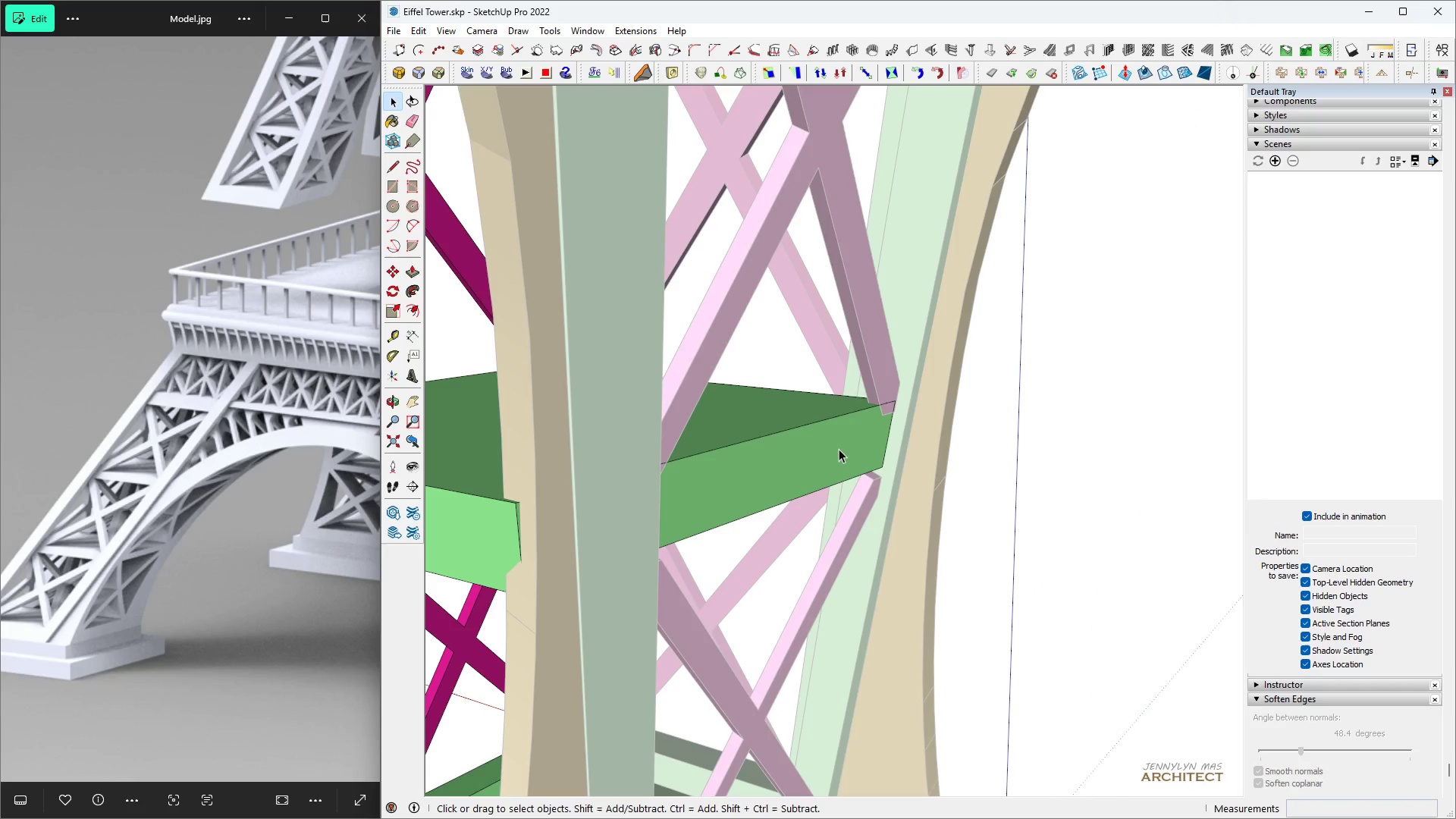 
double_click([839, 449])
 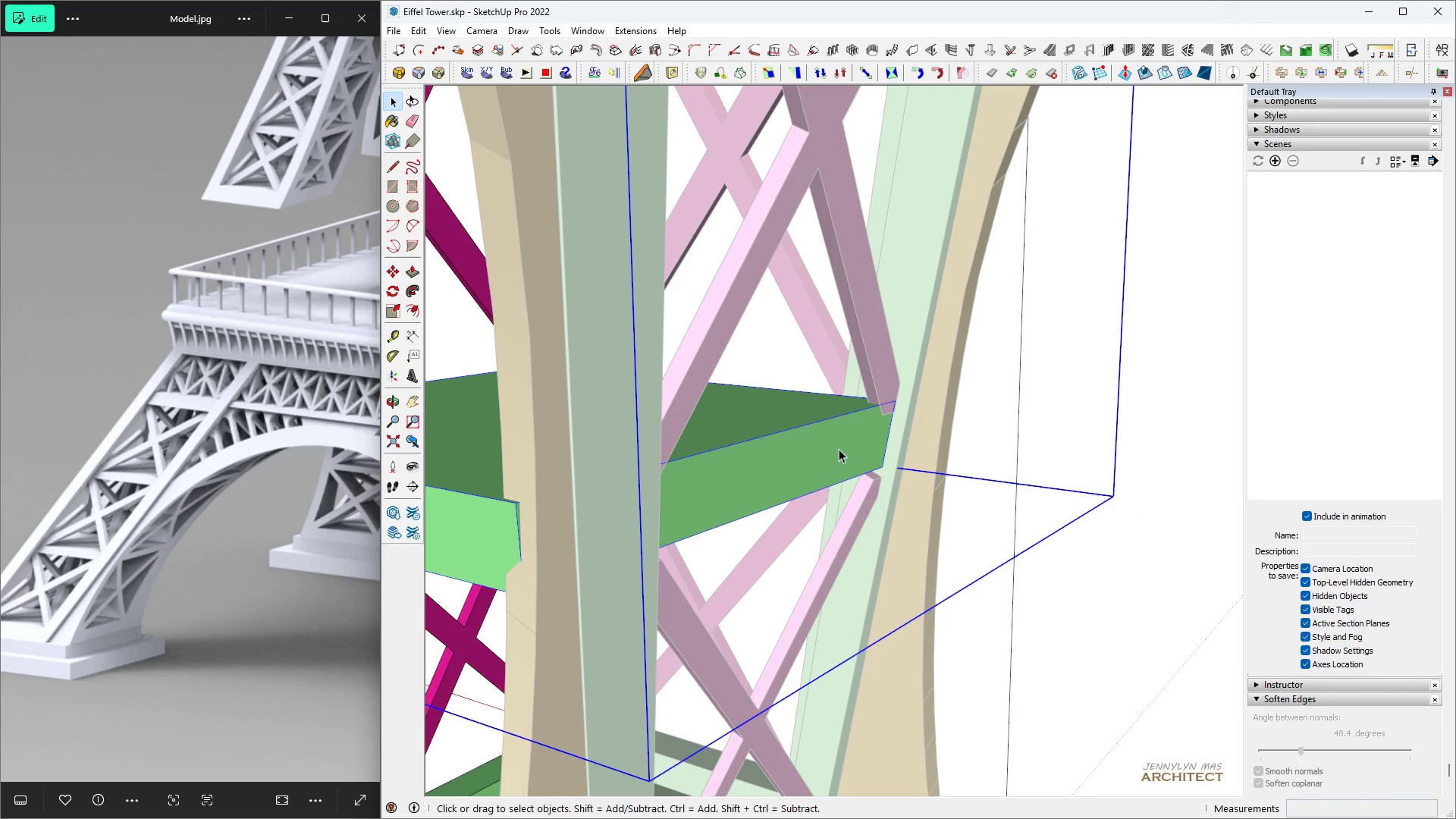 
triple_click([839, 449])
 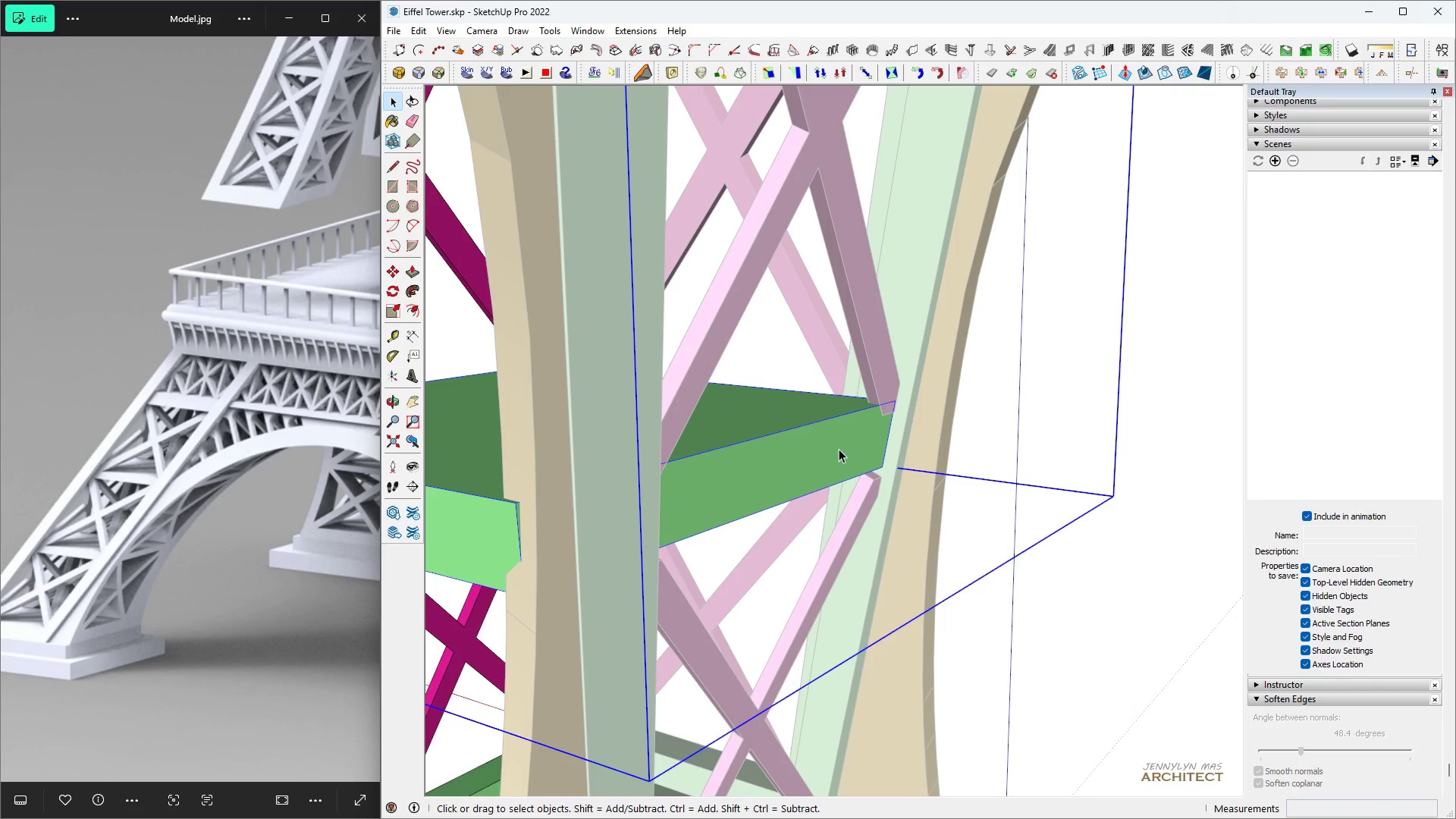 
triple_click([839, 449])
 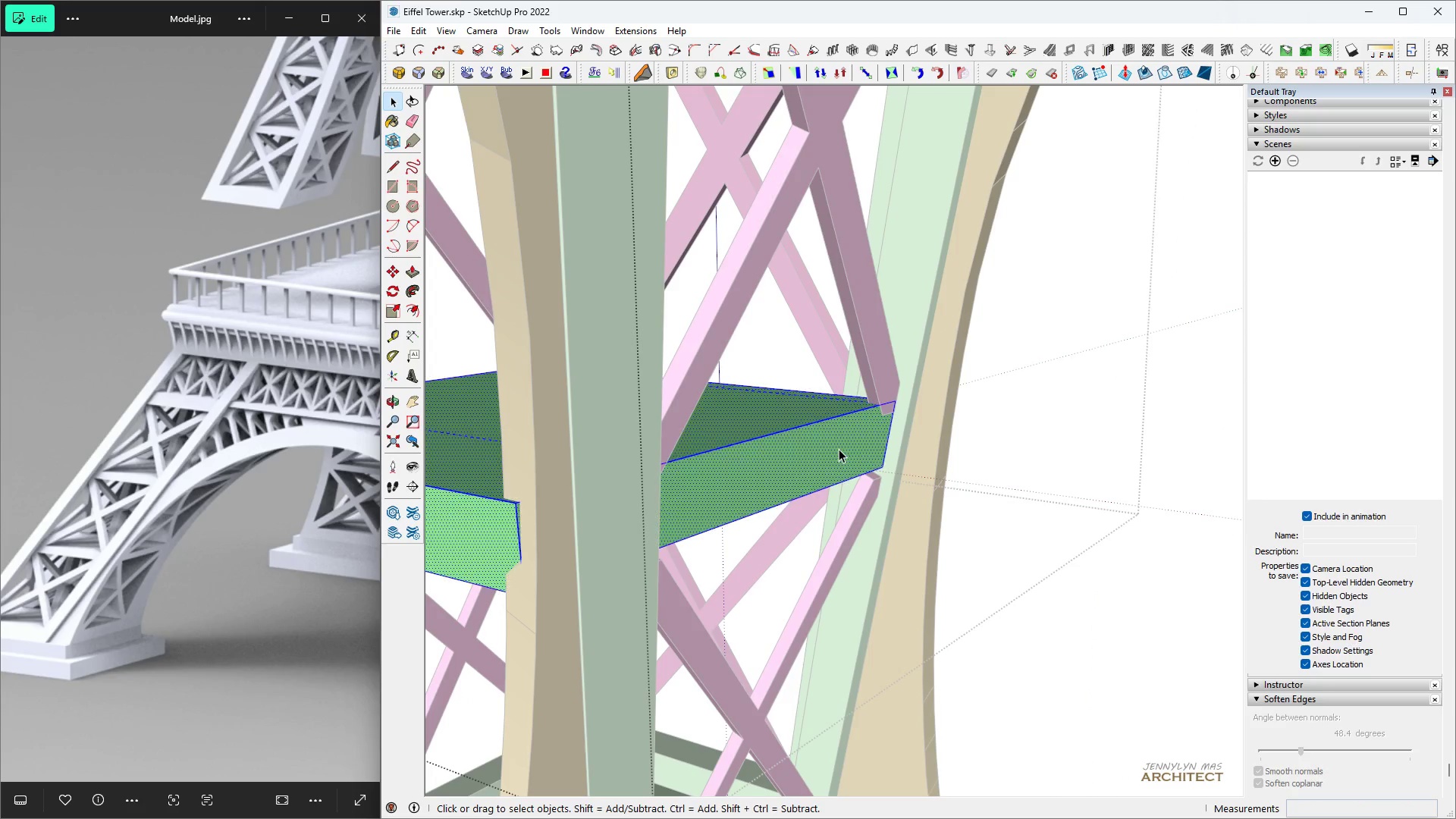 
triple_click([839, 449])
 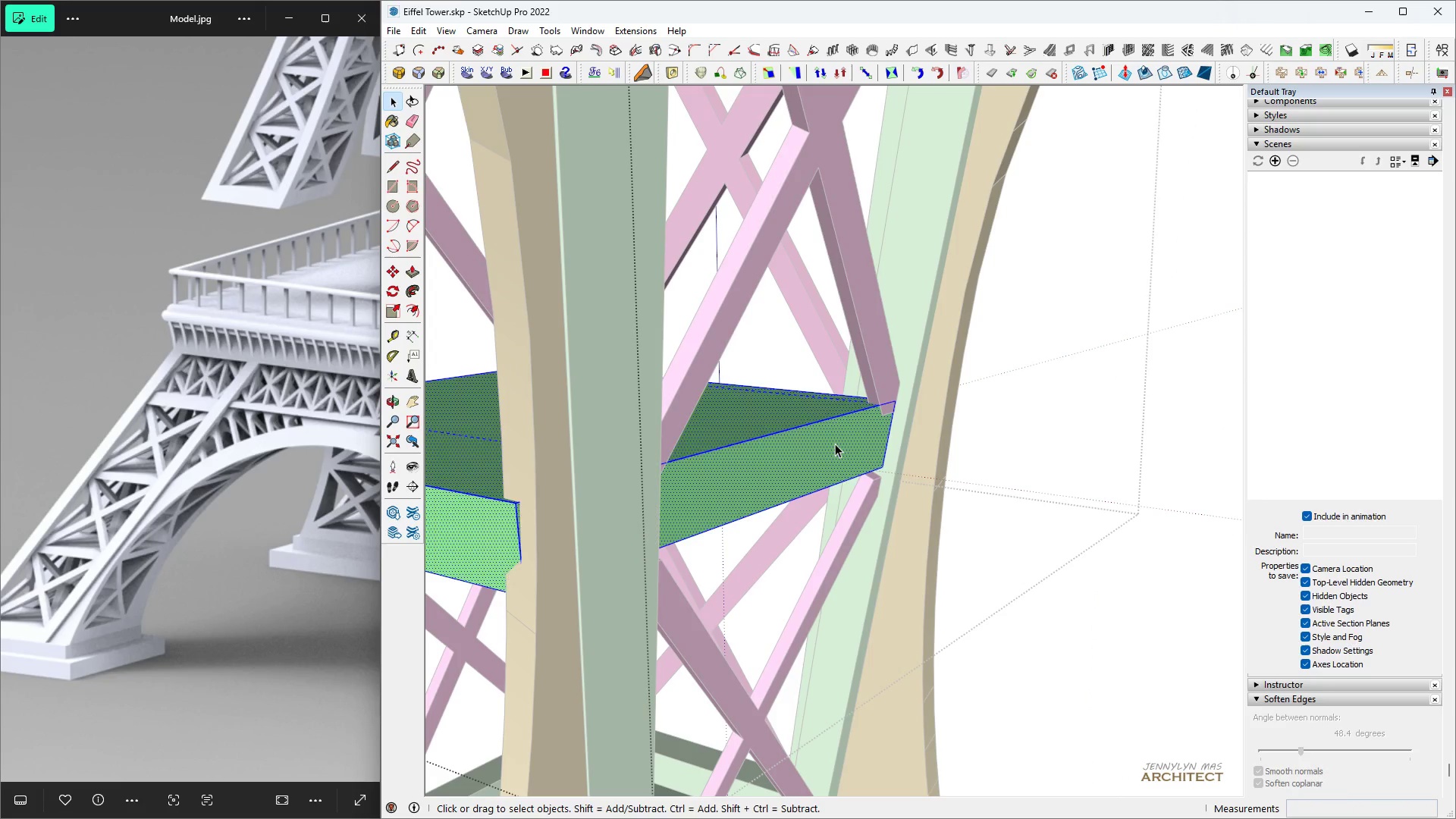 
triple_click([835, 444])
 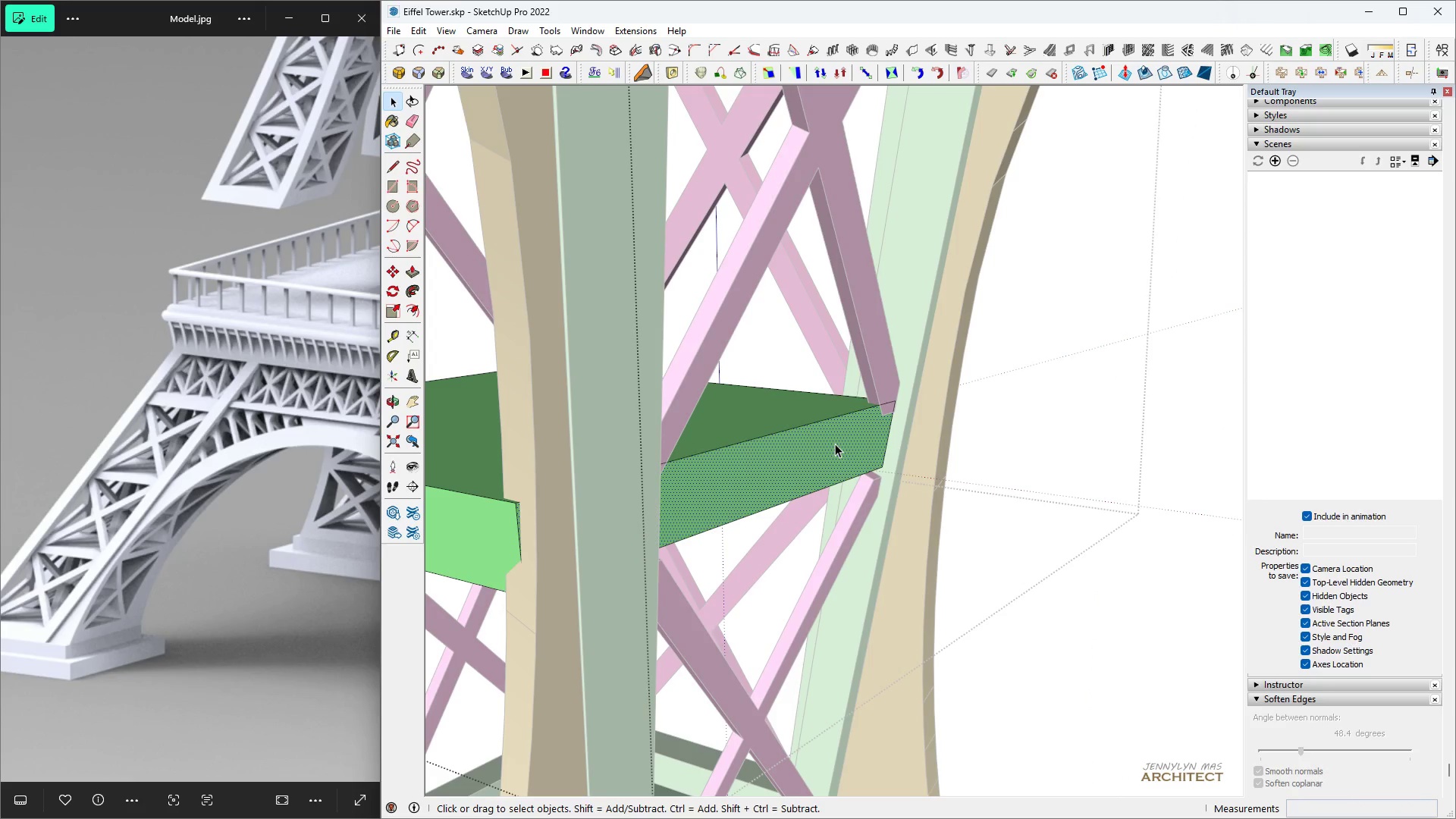 
double_click([835, 444])
 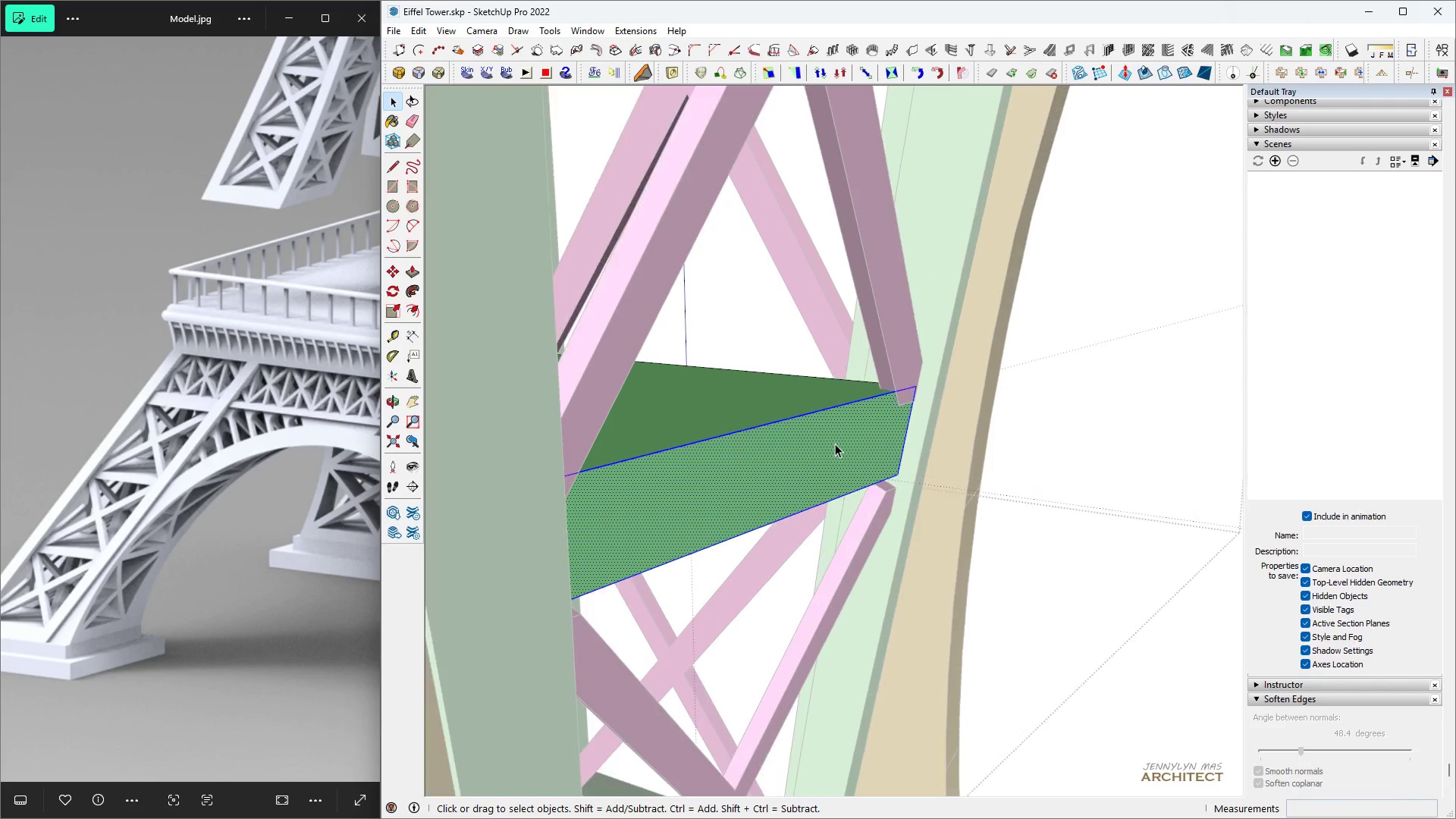 
scroll: coordinate [833, 477], scroll_direction: down, amount: 2.0
 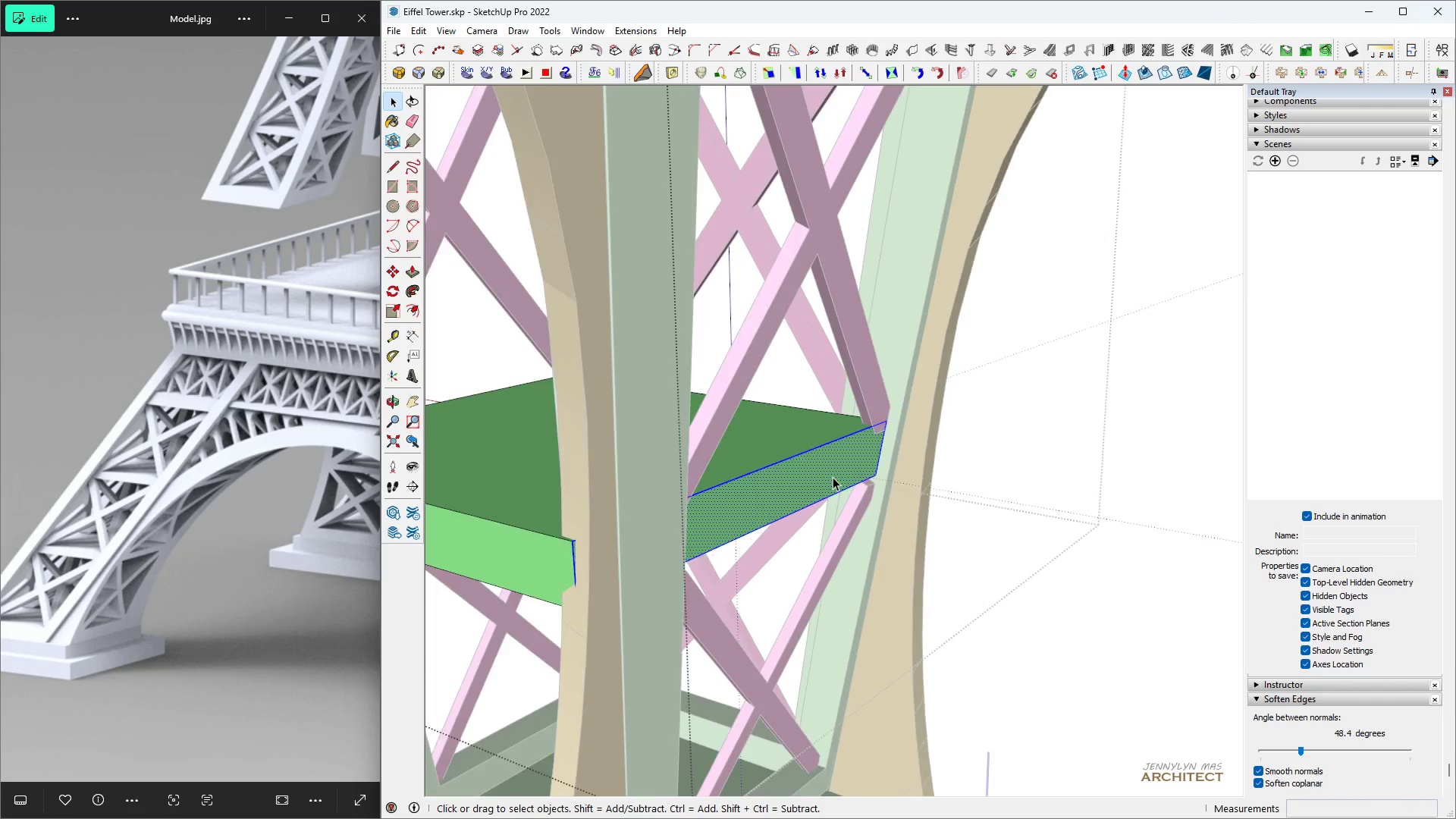 
key(H)
 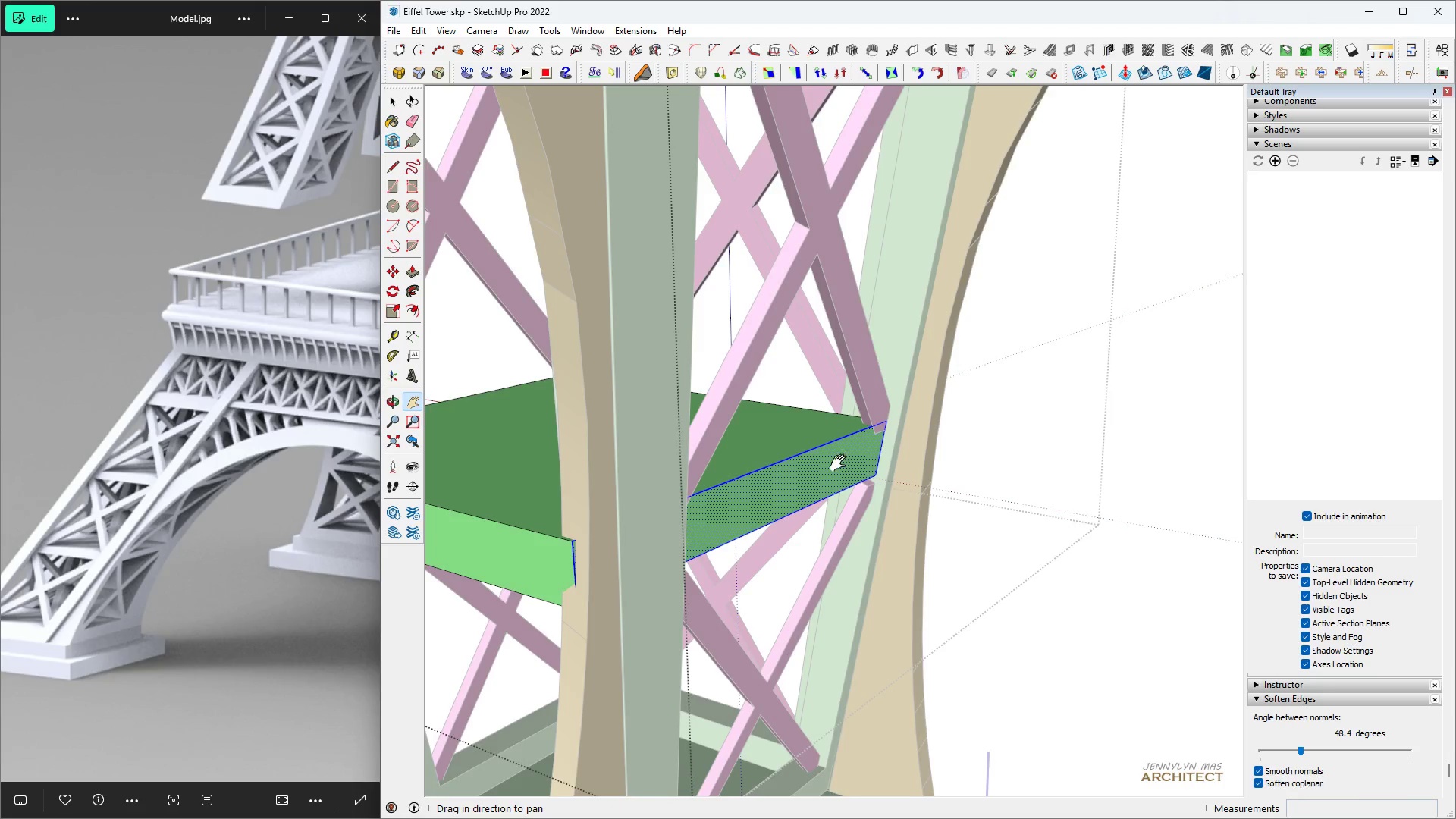 
key(Space)
 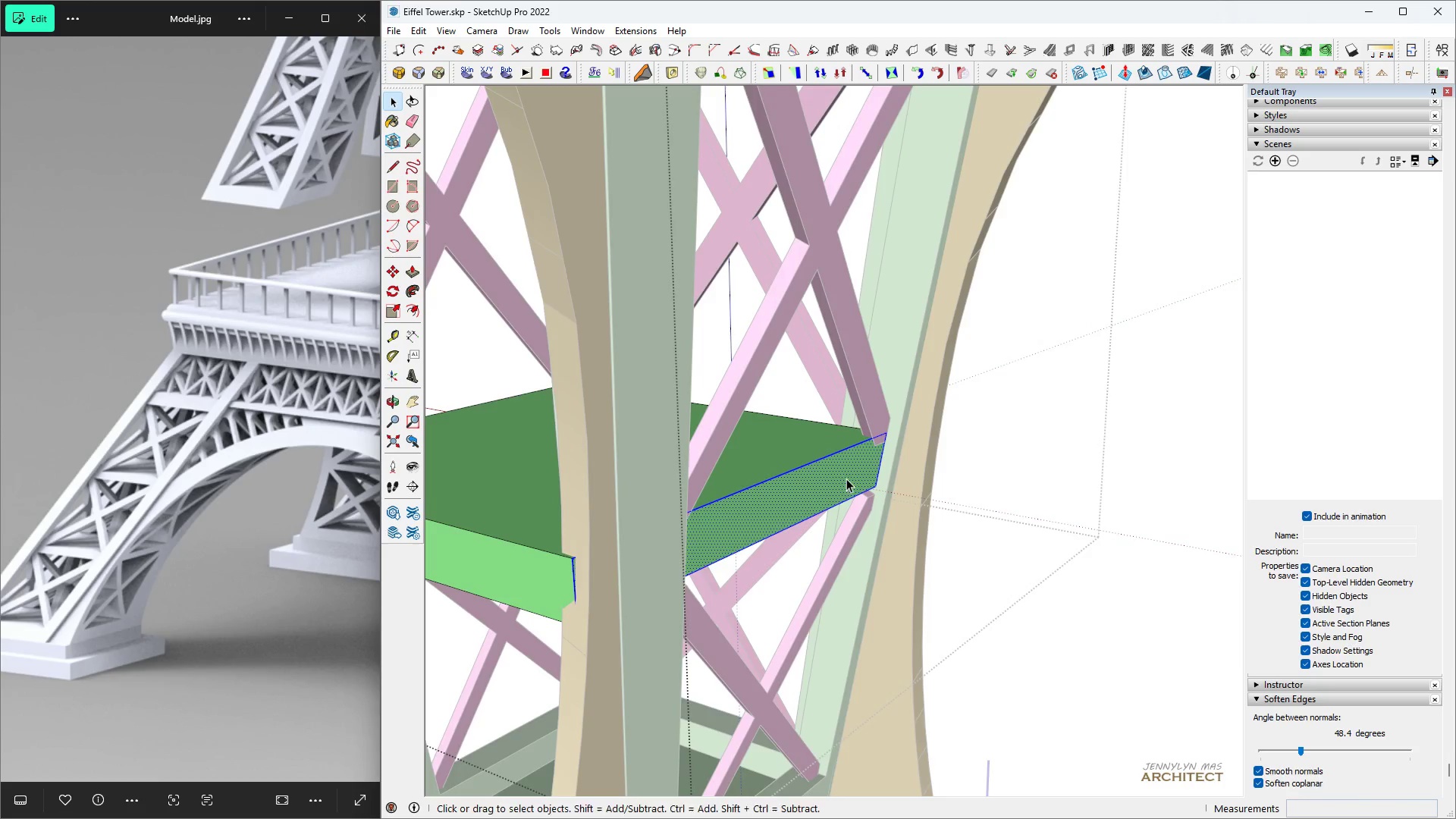 
scroll: coordinate [922, 499], scroll_direction: up, amount: 15.0
 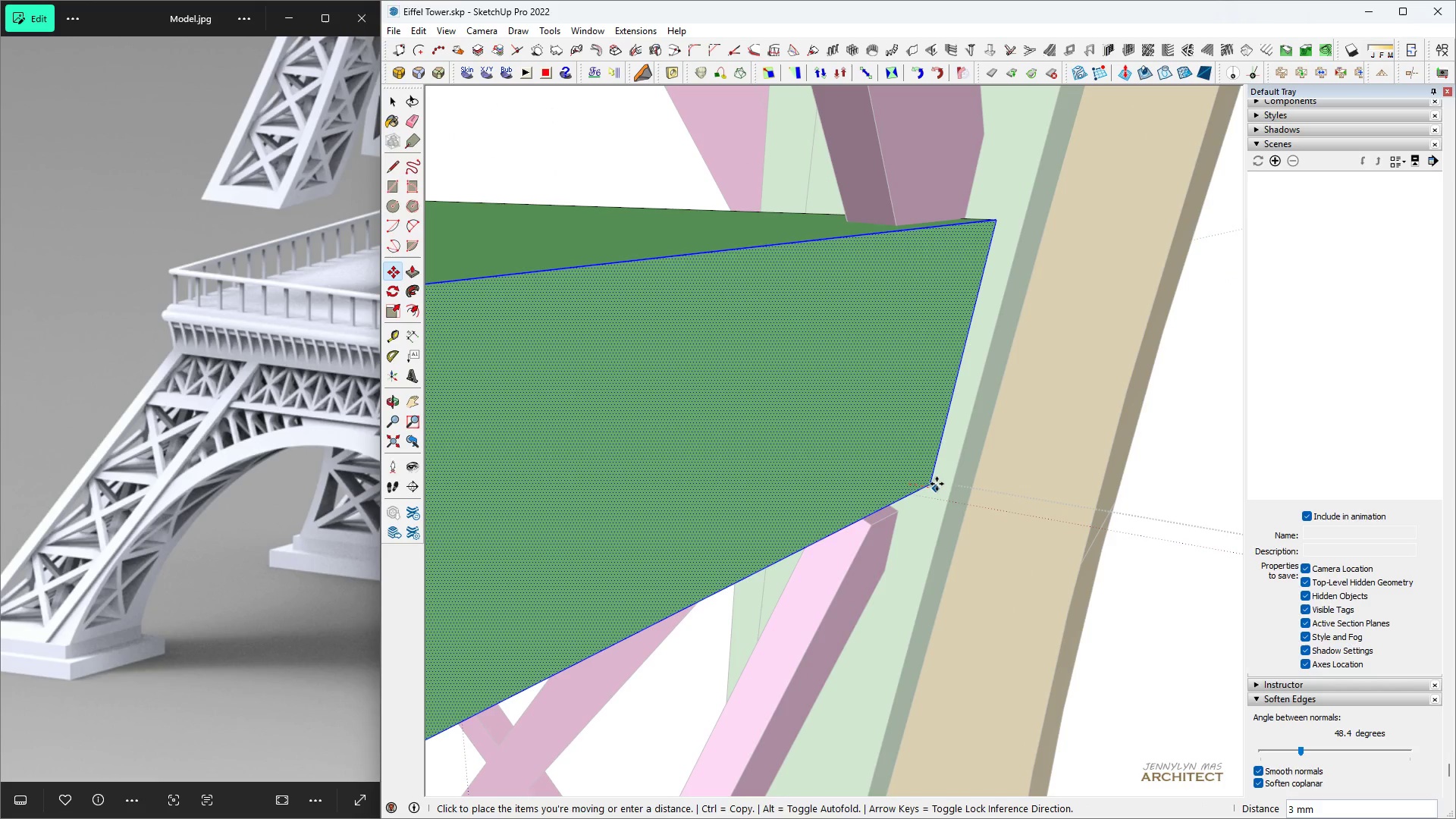 
key(M)
 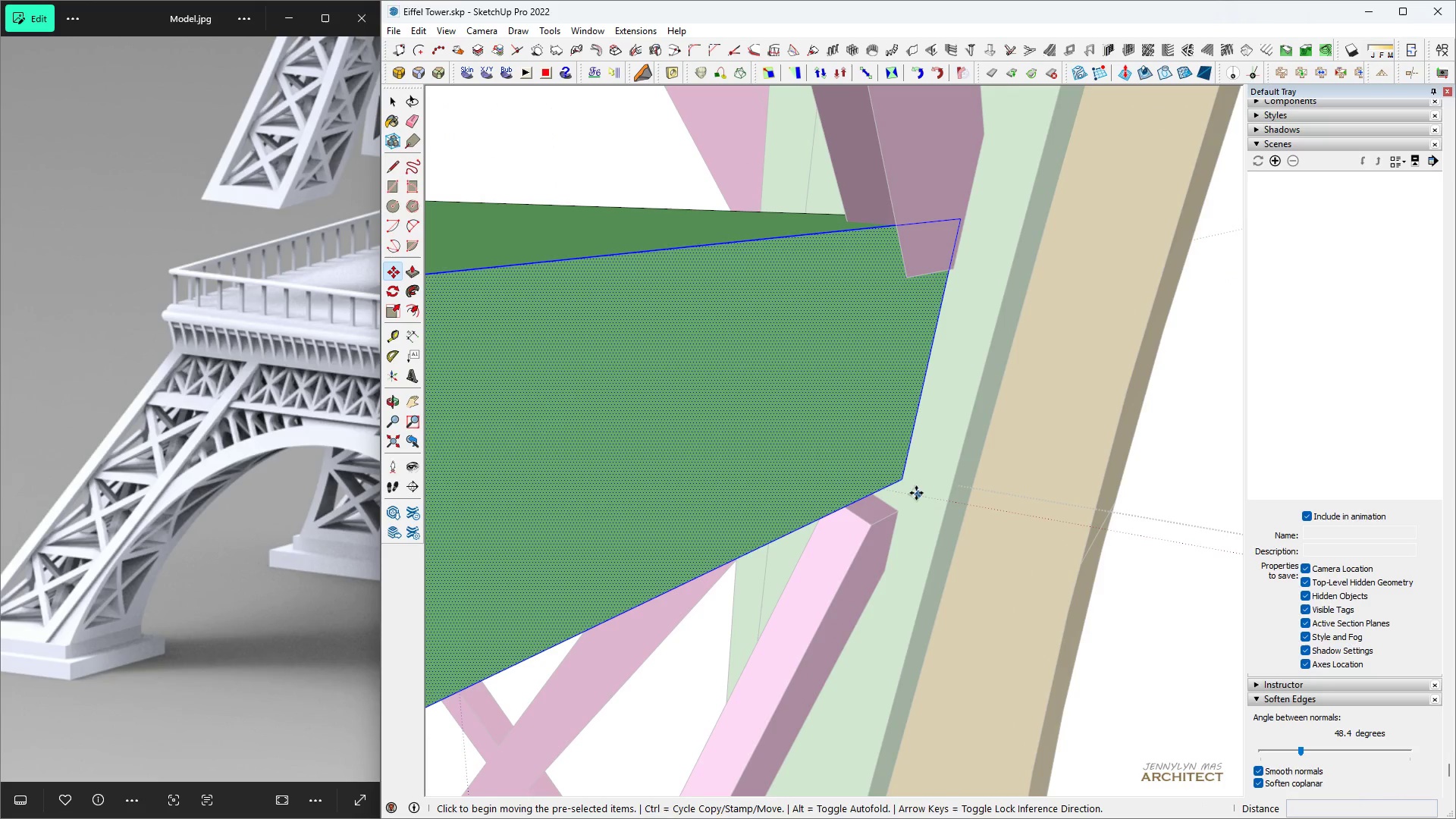 
left_click([908, 484])
 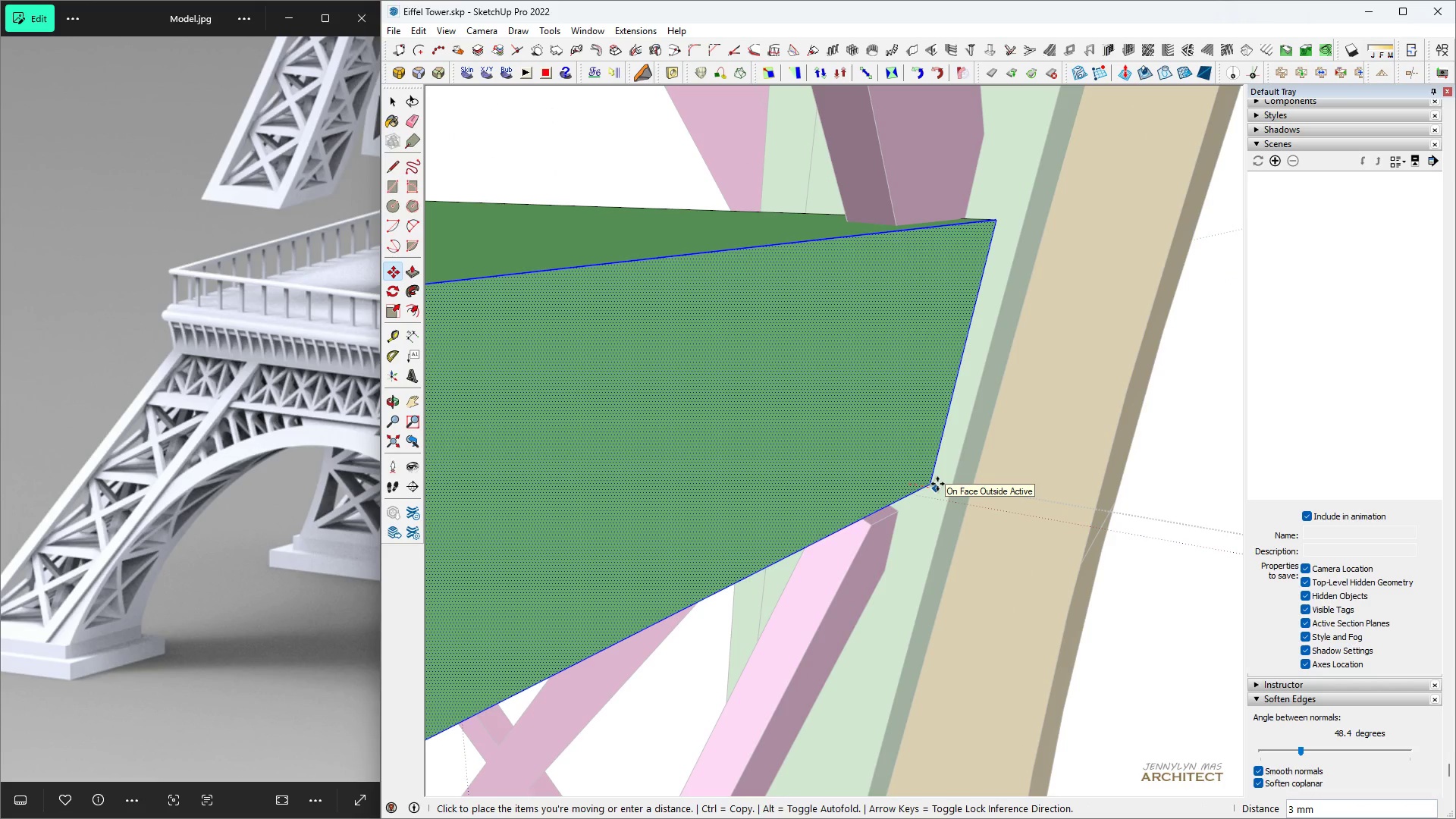 
key(6)
 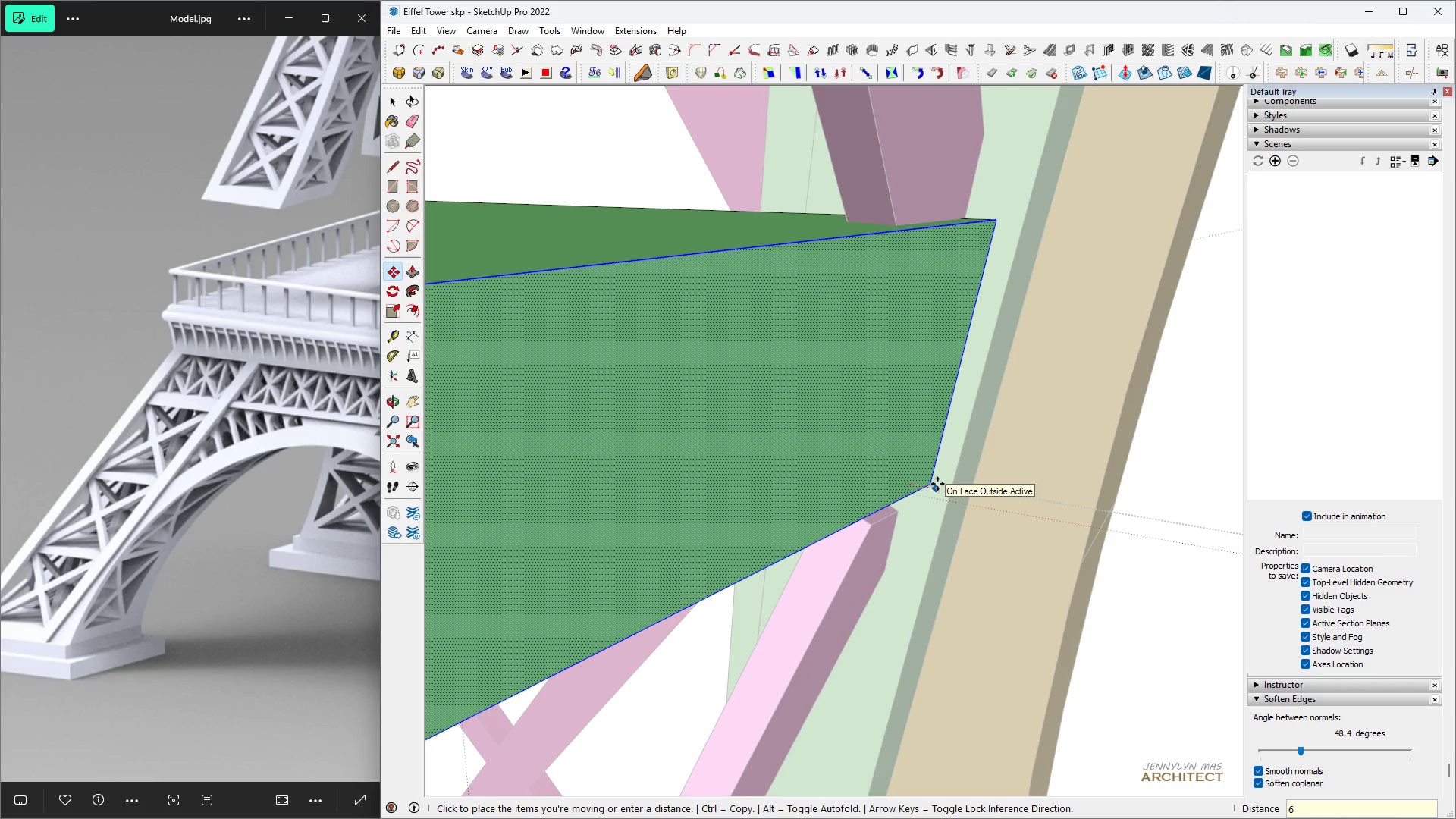 
key(Backspace)
 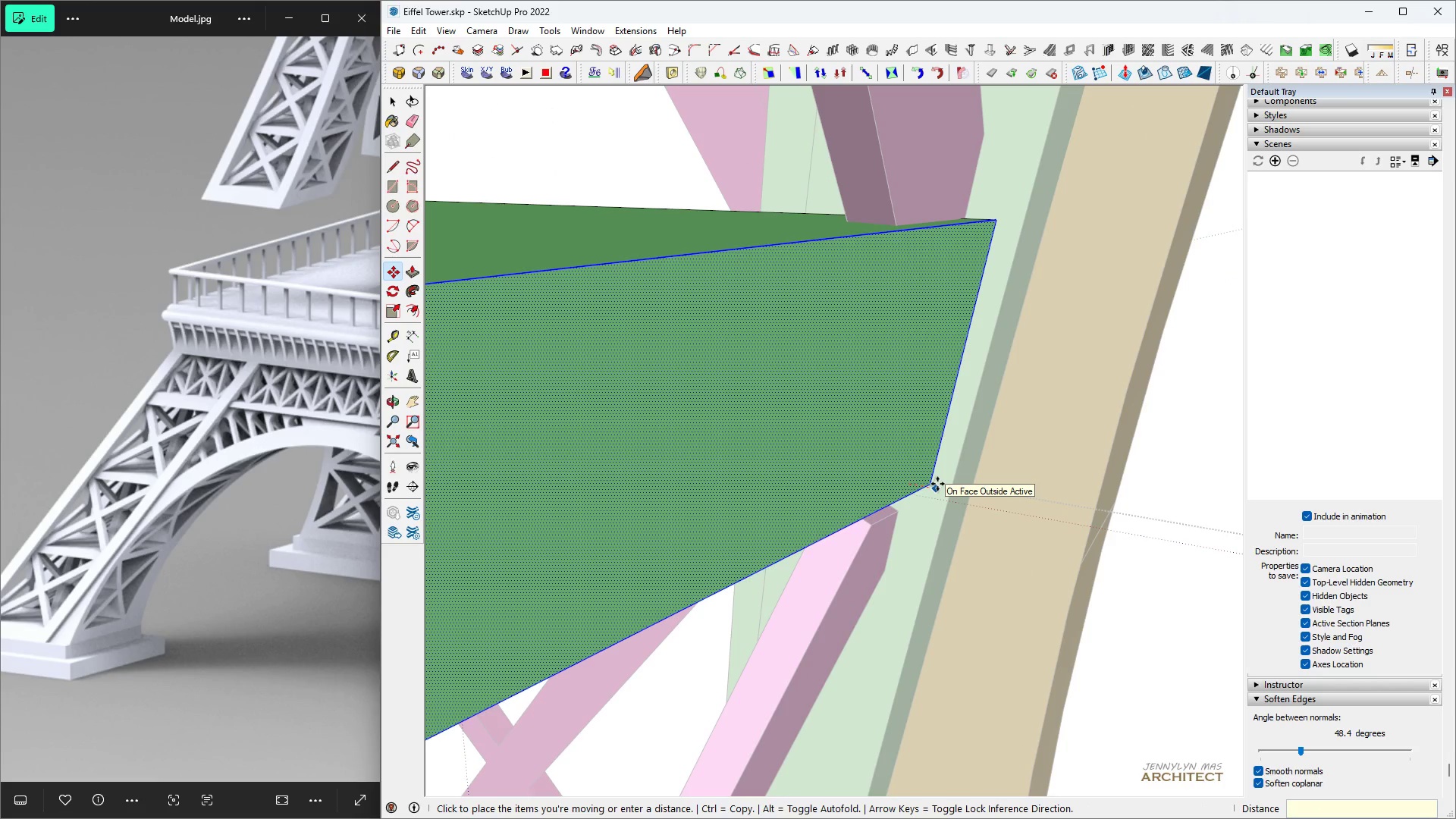 
key(5)
 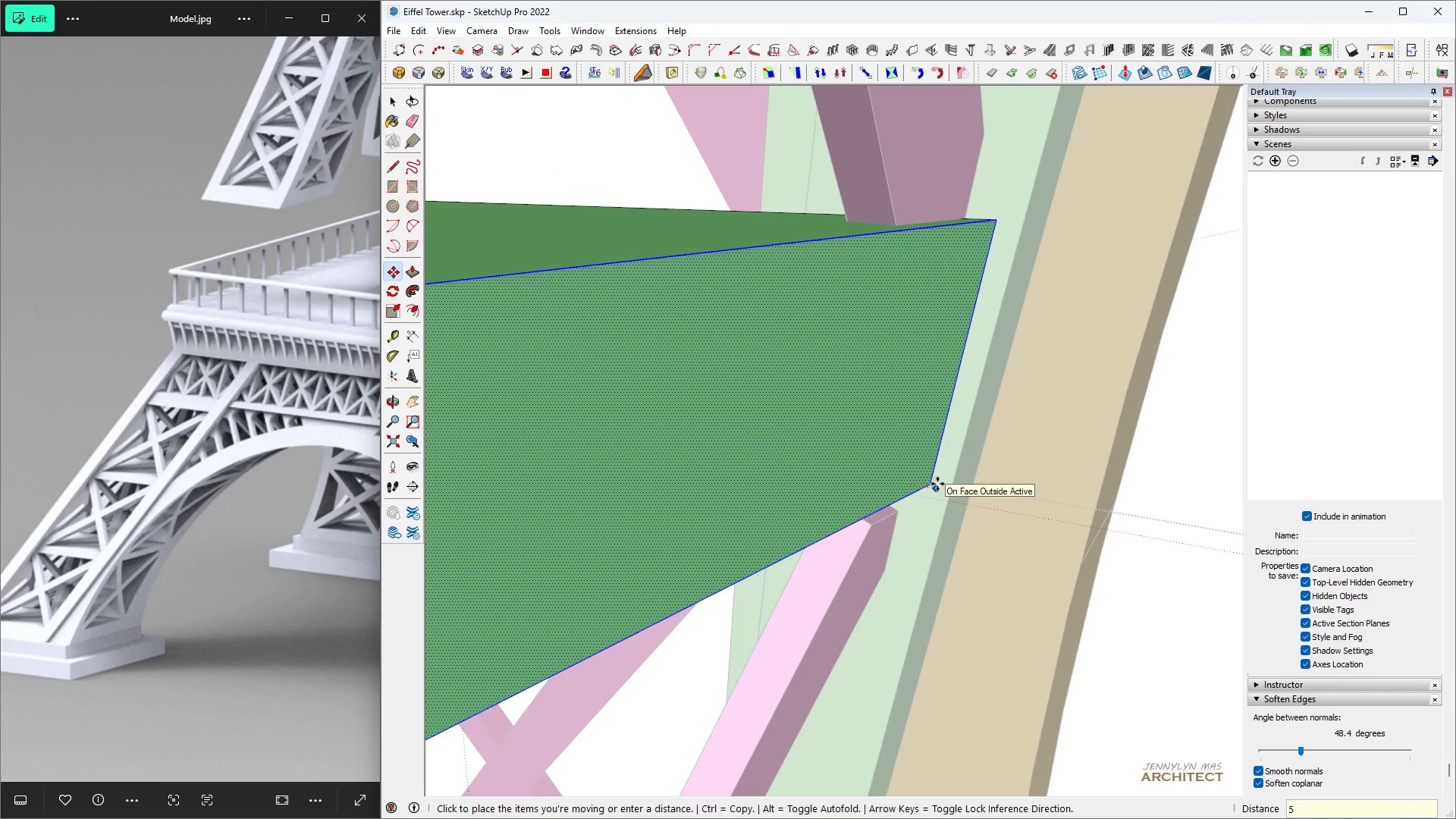 
key(Enter)
 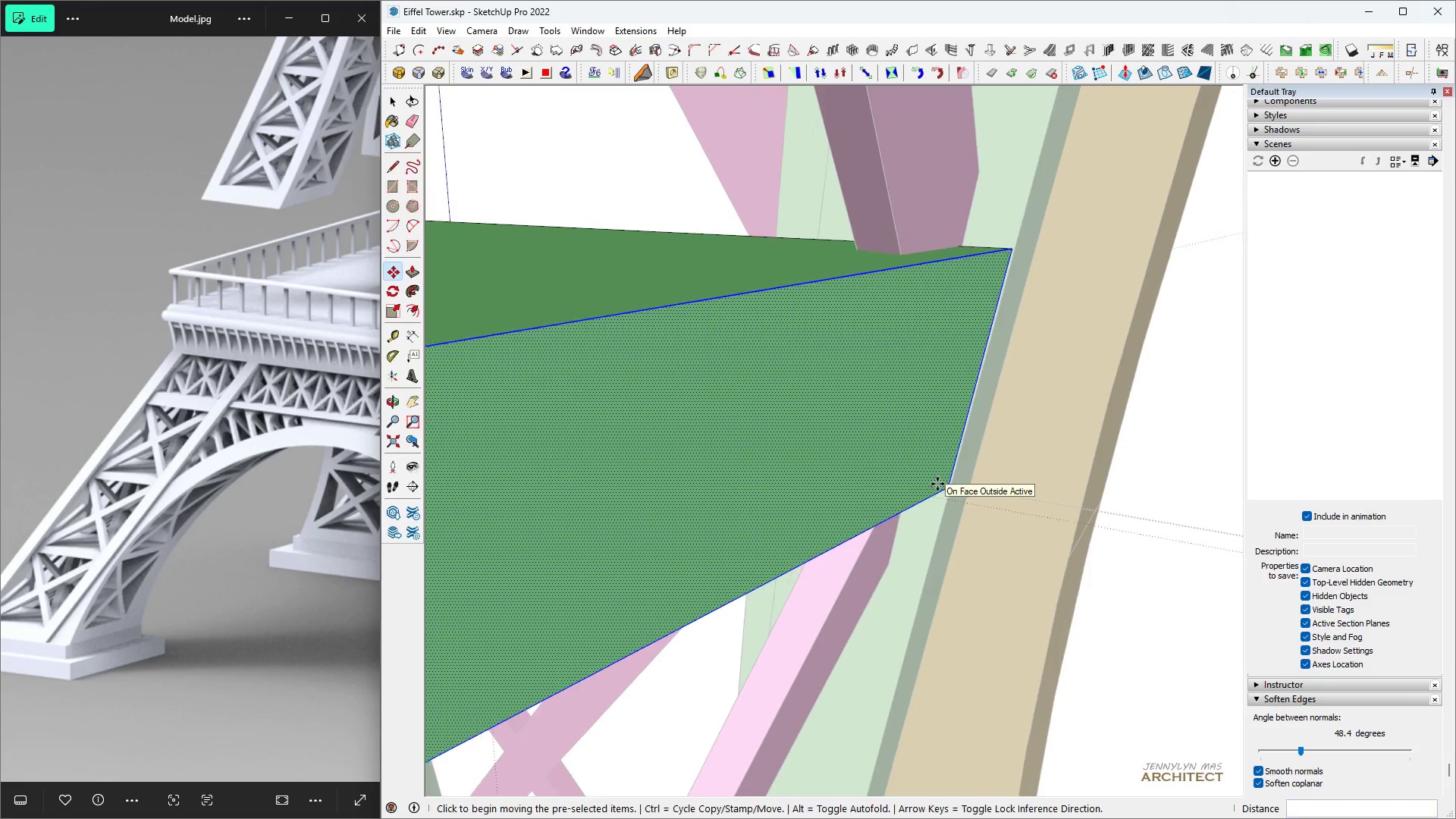 
scroll: coordinate [898, 431], scroll_direction: down, amount: 18.0
 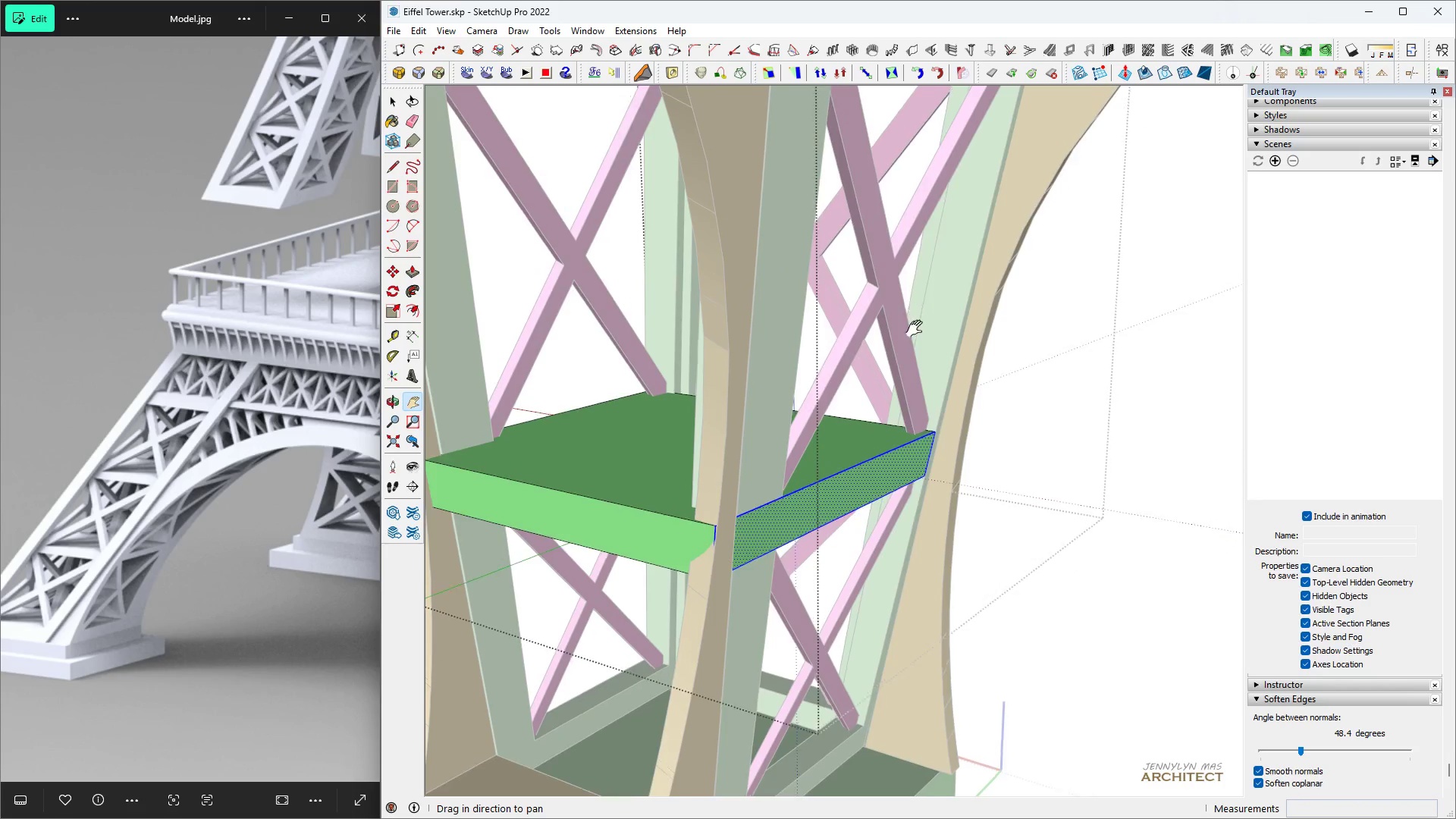 
type( hh )
 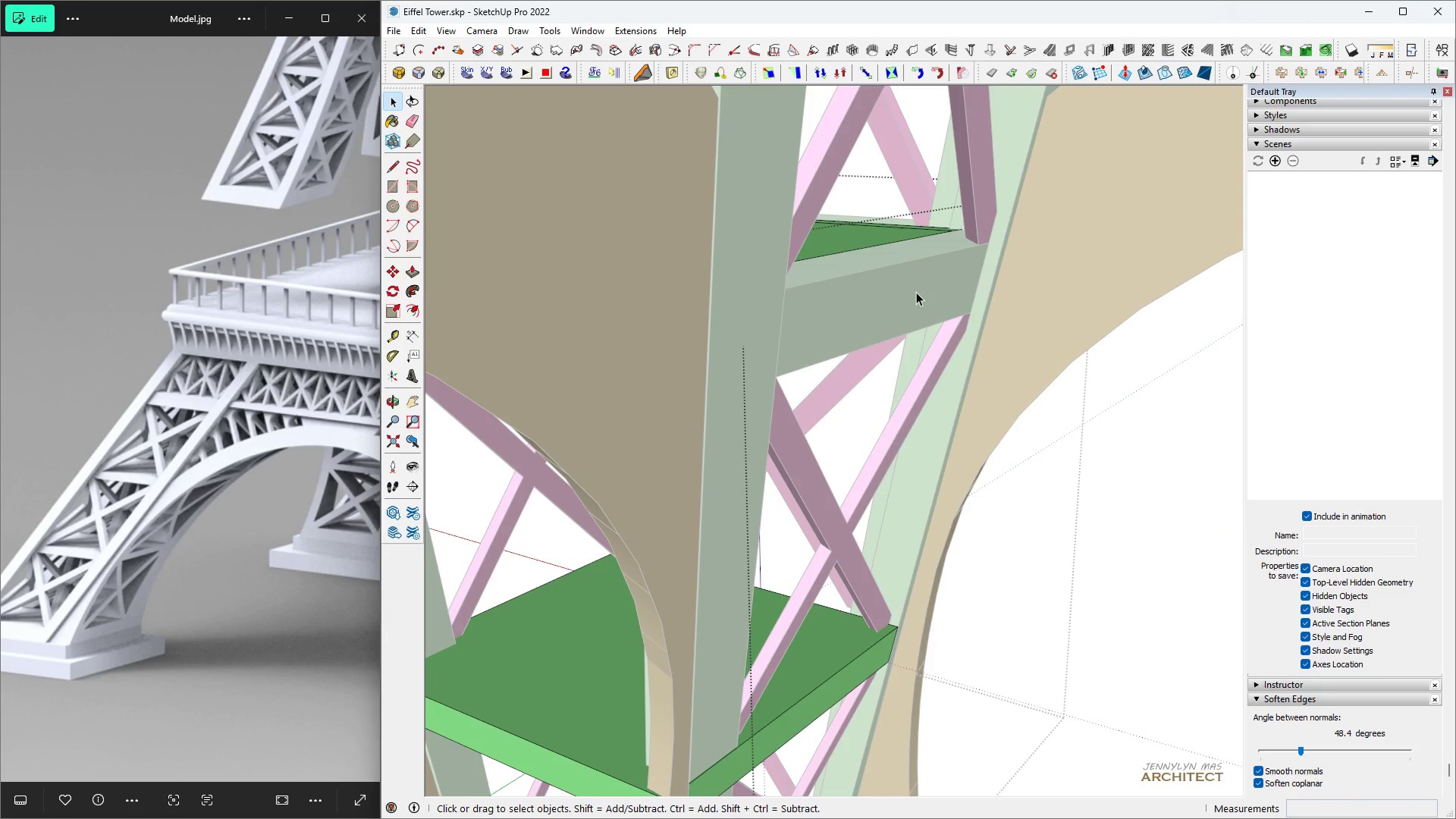 
scroll: coordinate [898, 345], scroll_direction: none, amount: 0.0
 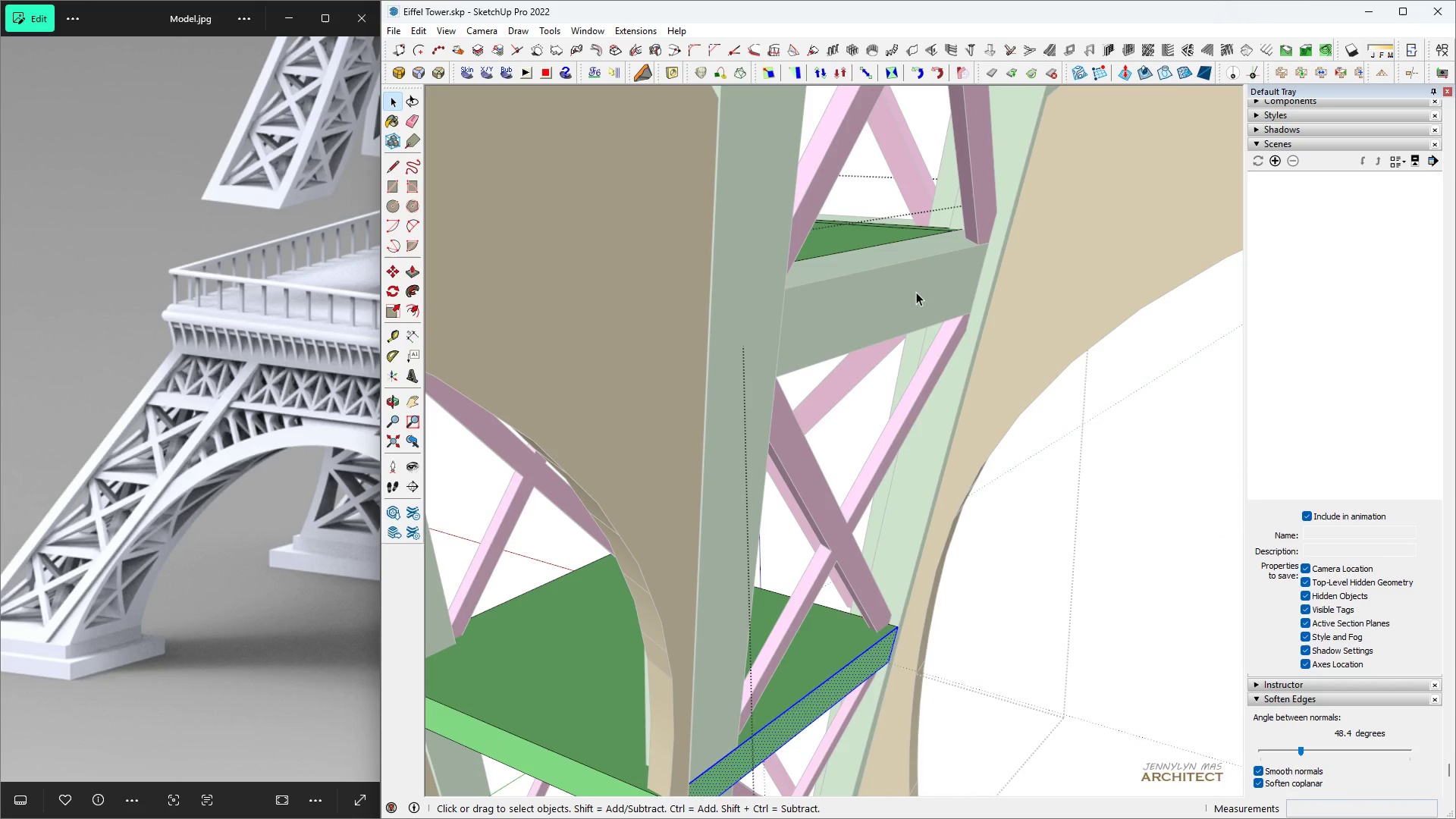 
left_click([916, 292])
 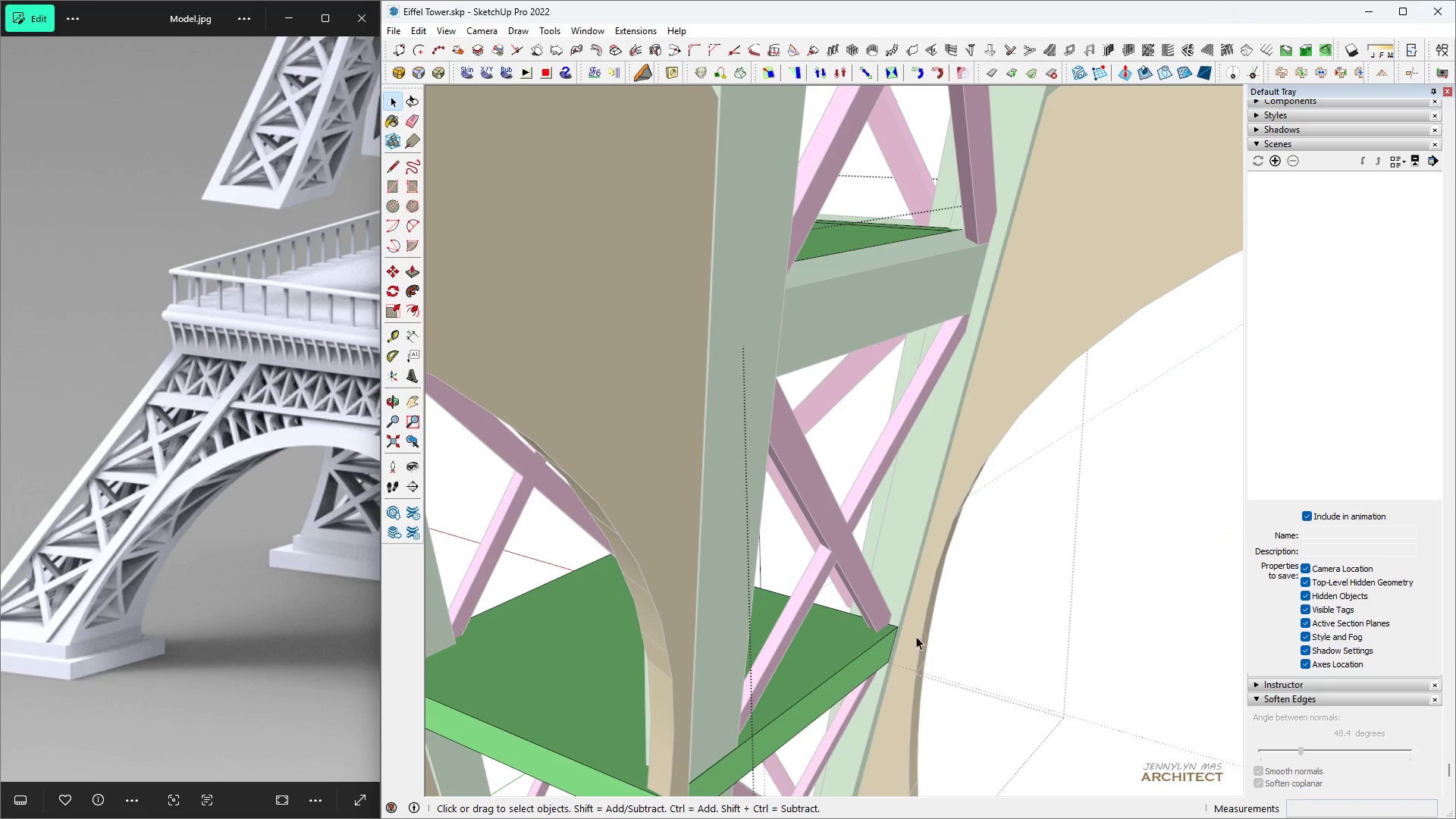 
scroll: coordinate [874, 635], scroll_direction: up, amount: 4.0
 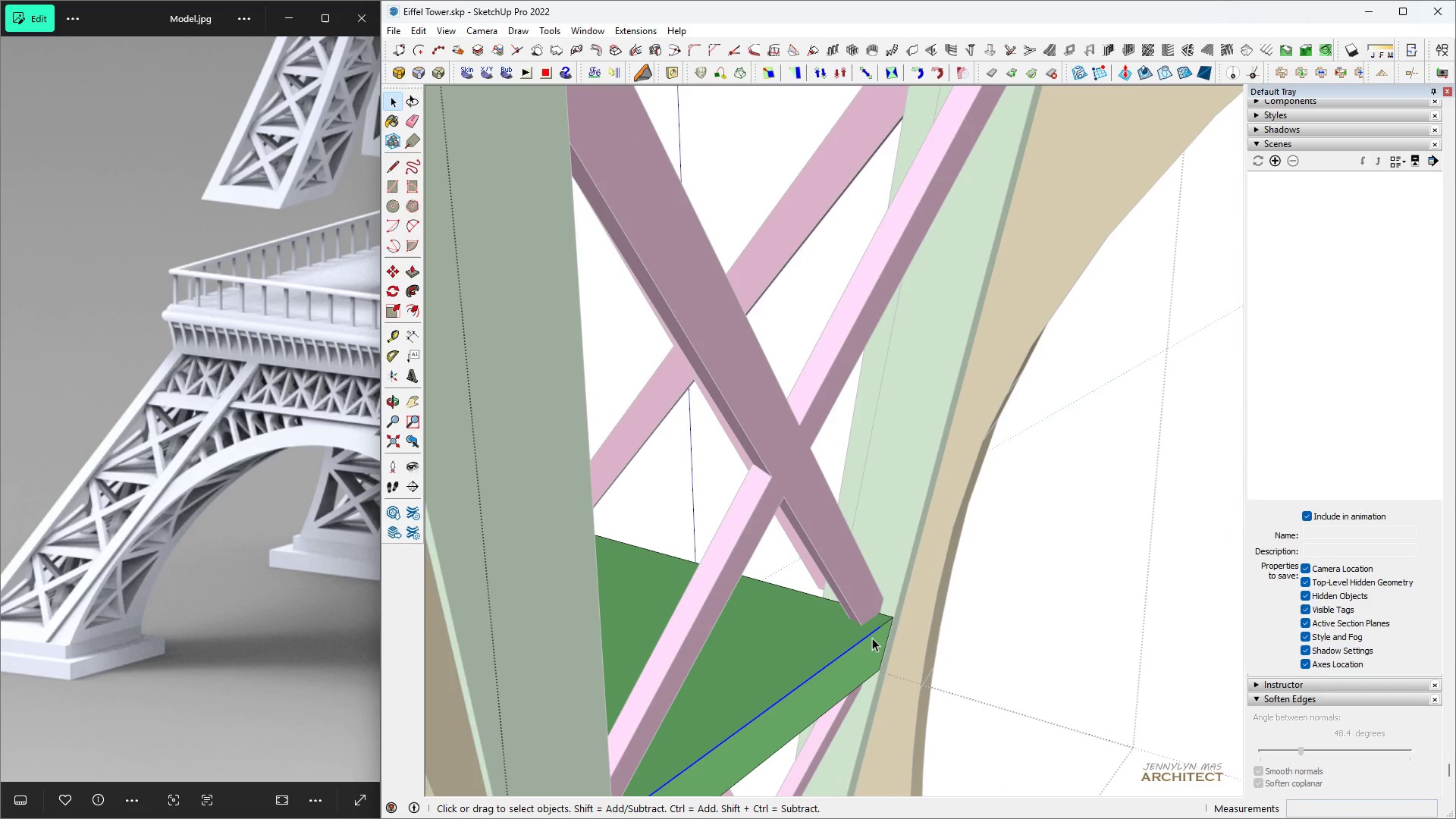 
left_click([871, 636])
 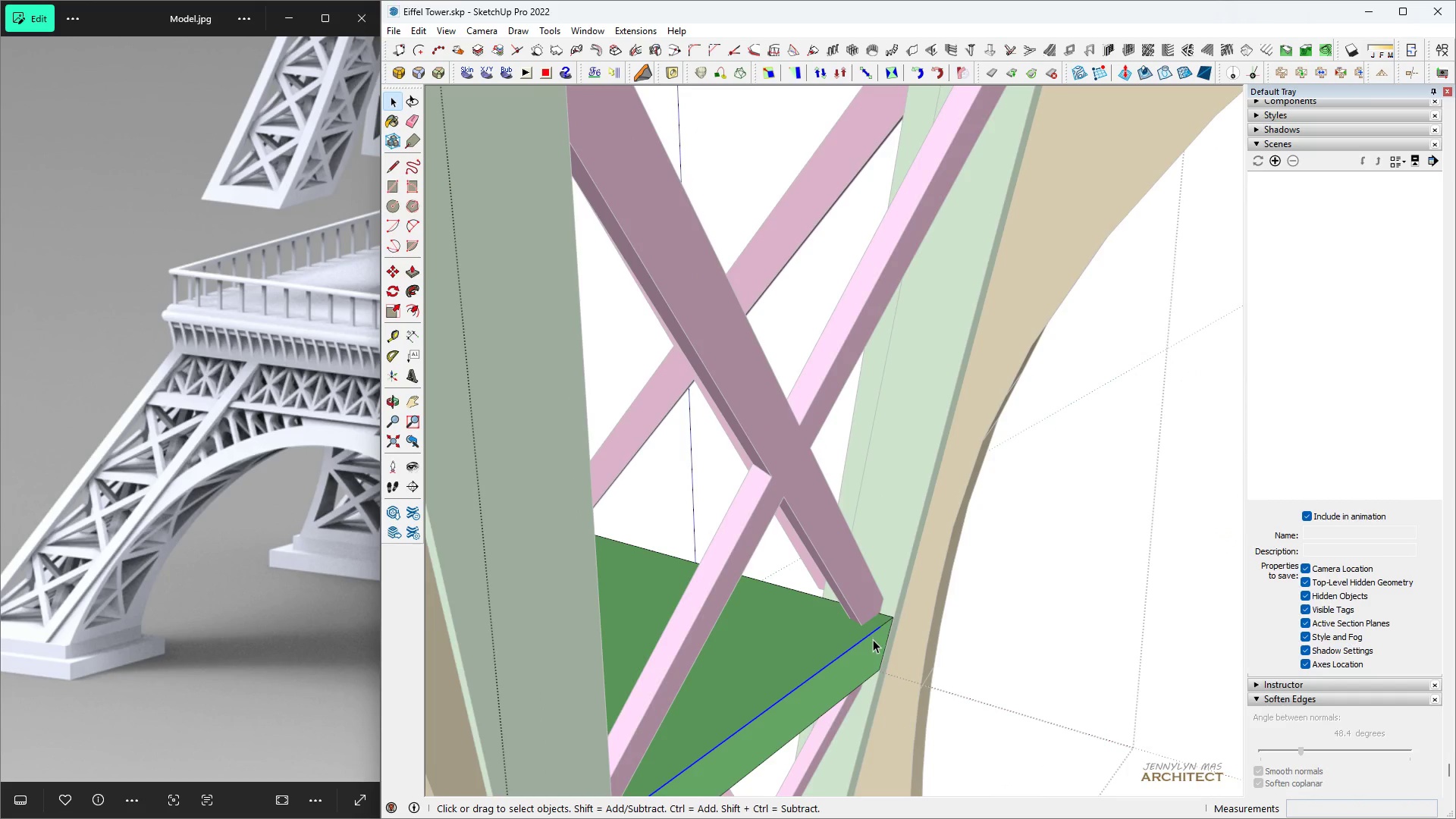 
scroll: coordinate [887, 610], scroll_direction: up, amount: 16.0
 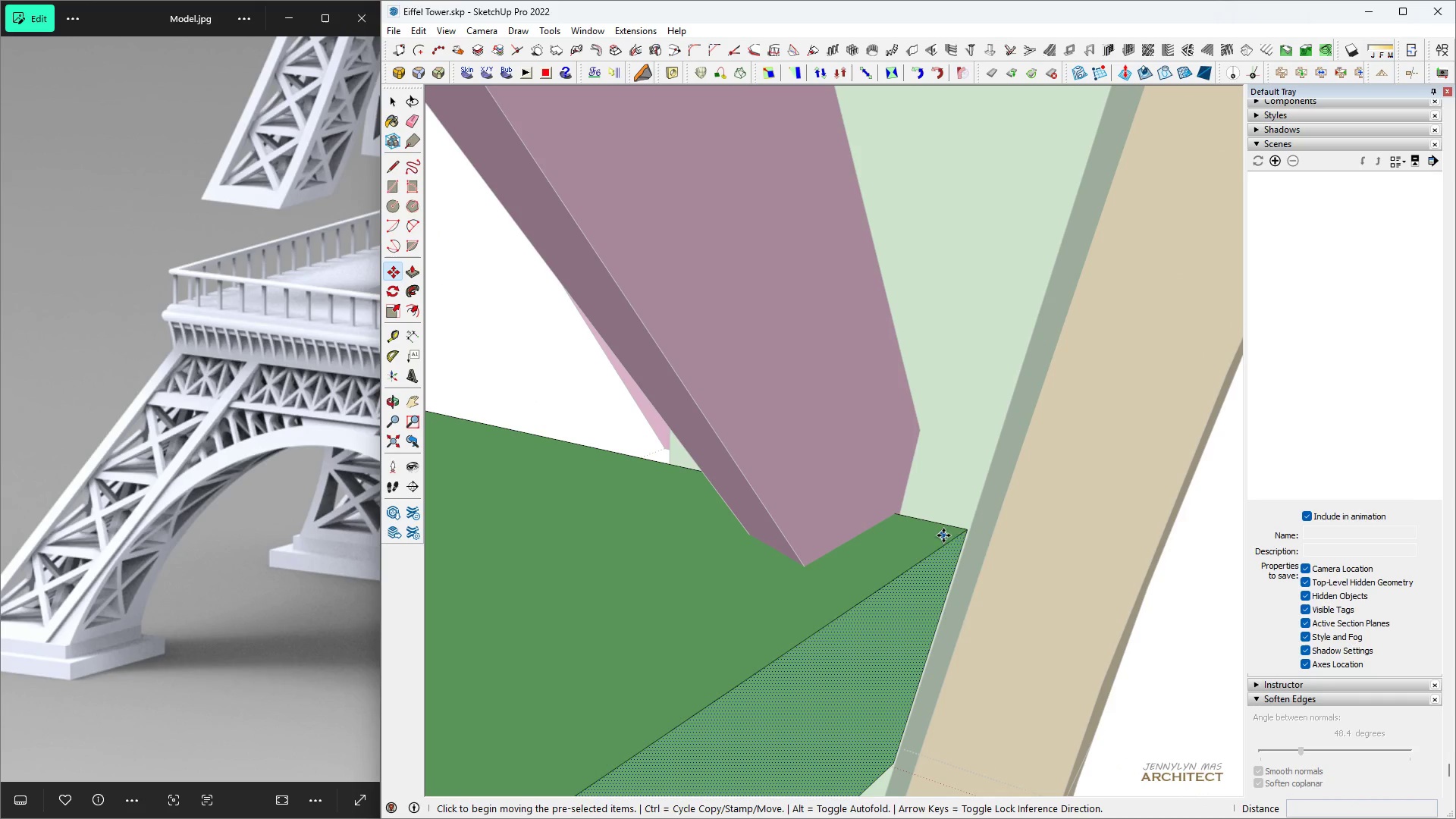 
key(Space)
 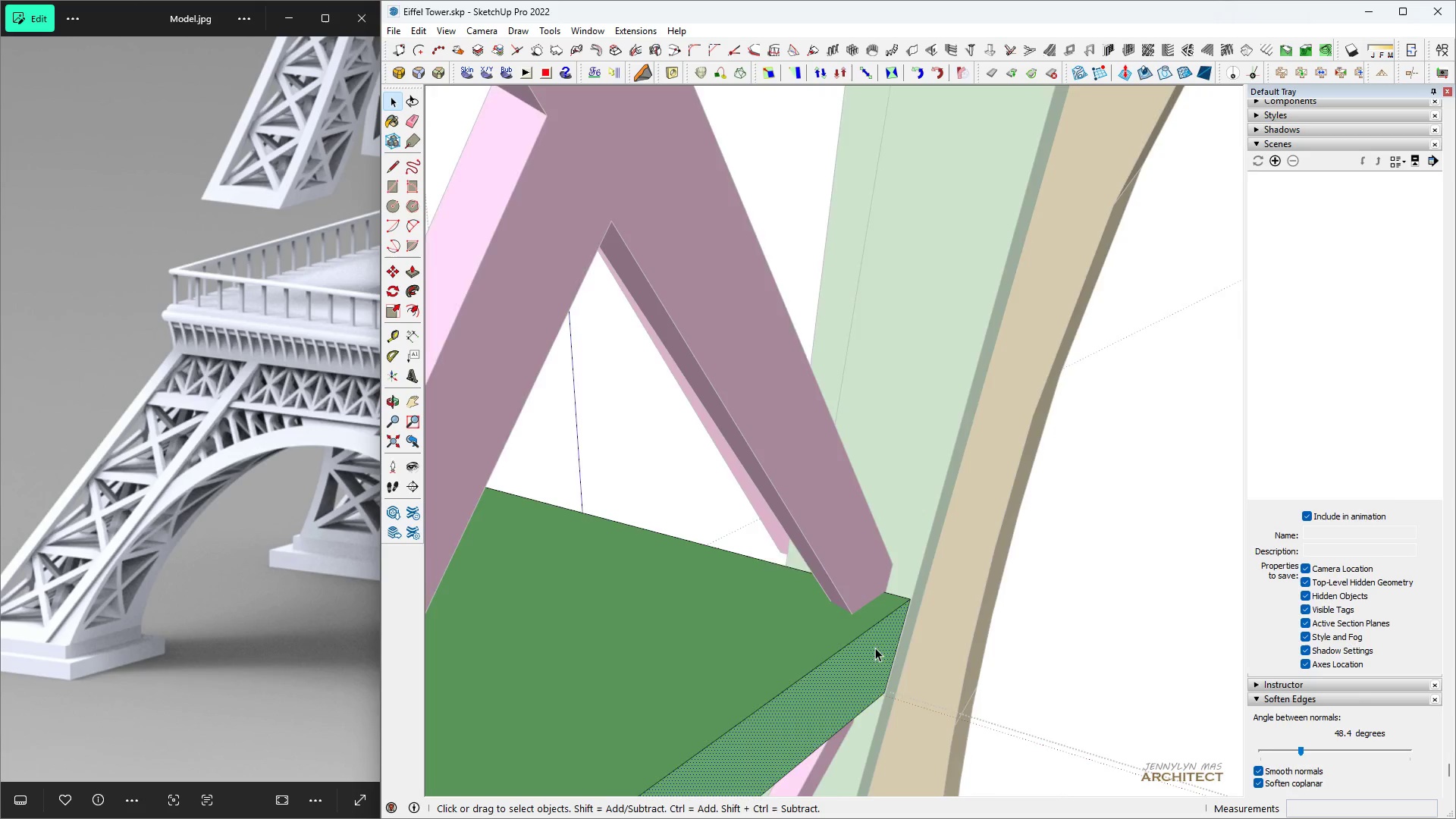 
key(M)
 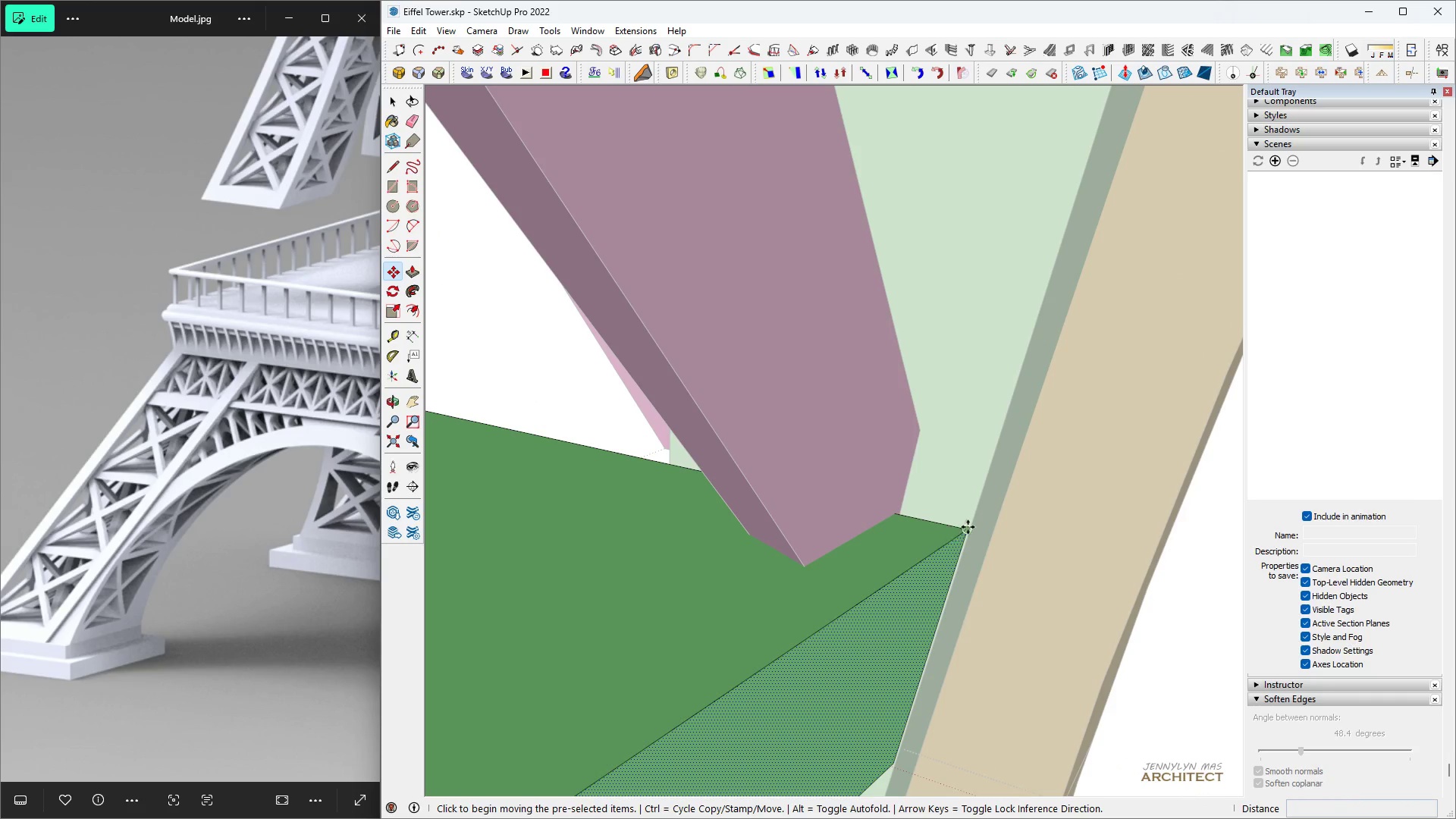 
left_click([968, 527])
 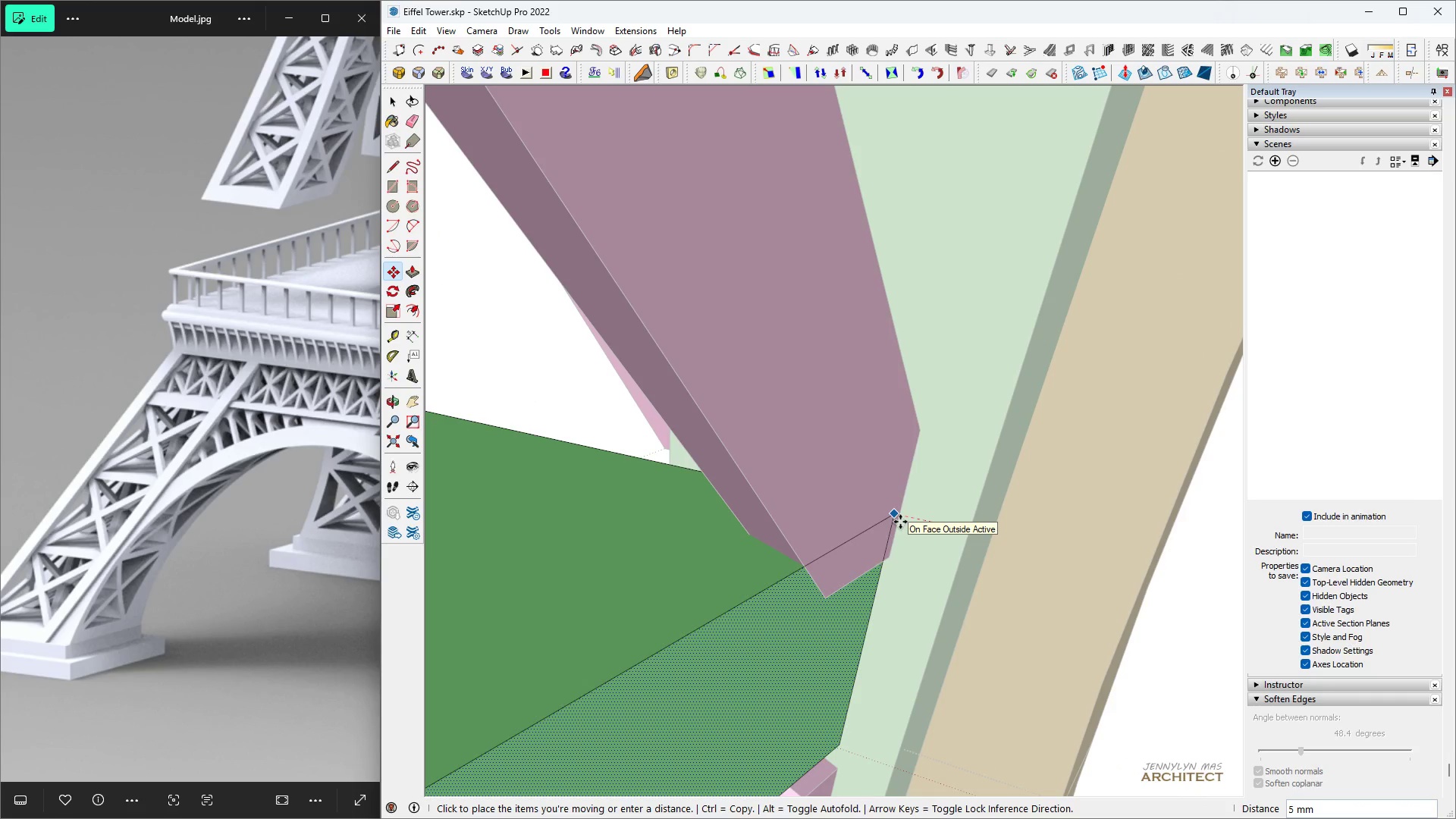 
left_click([900, 522])
 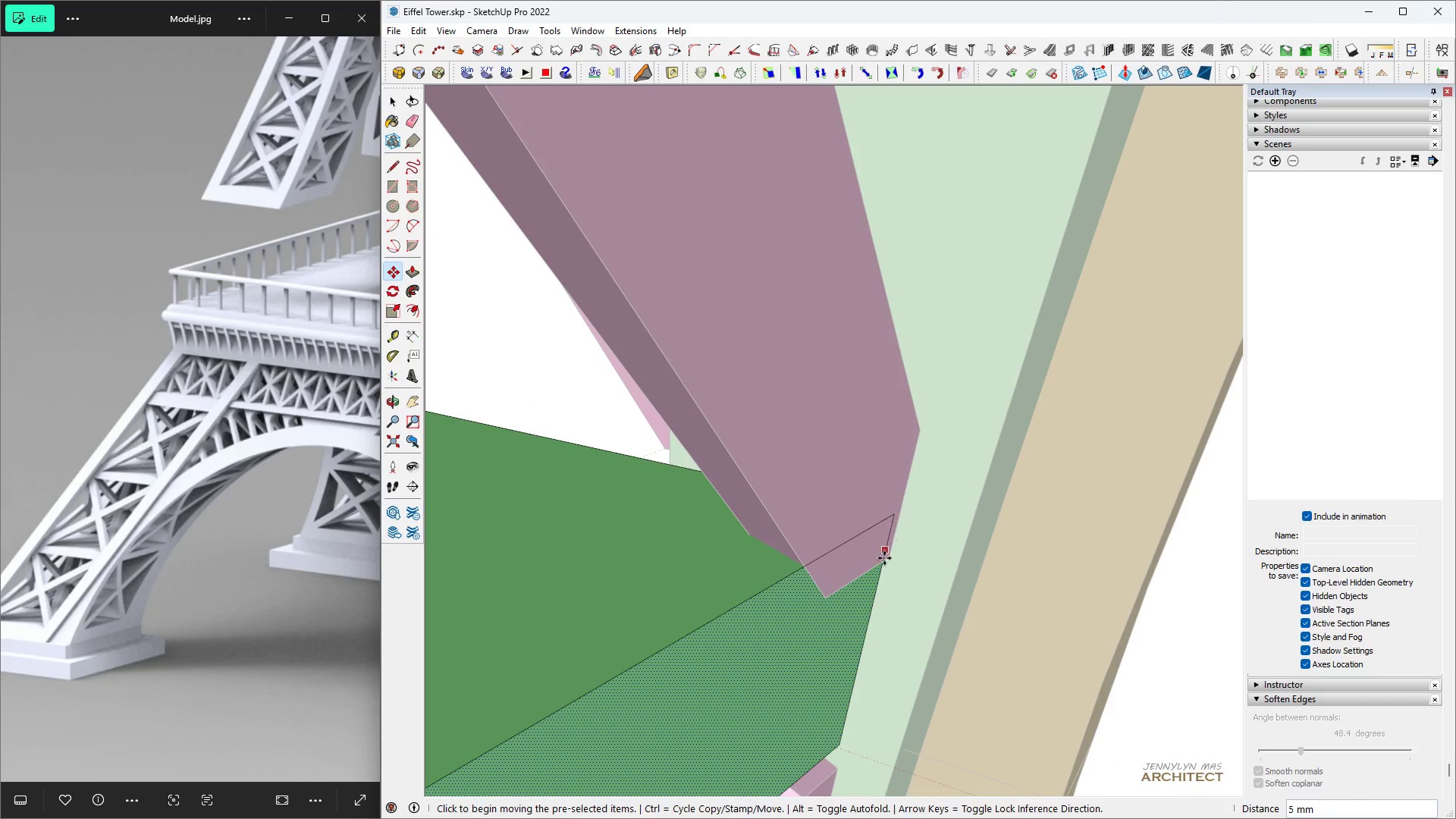 
scroll: coordinate [878, 570], scroll_direction: up, amount: 1.0
 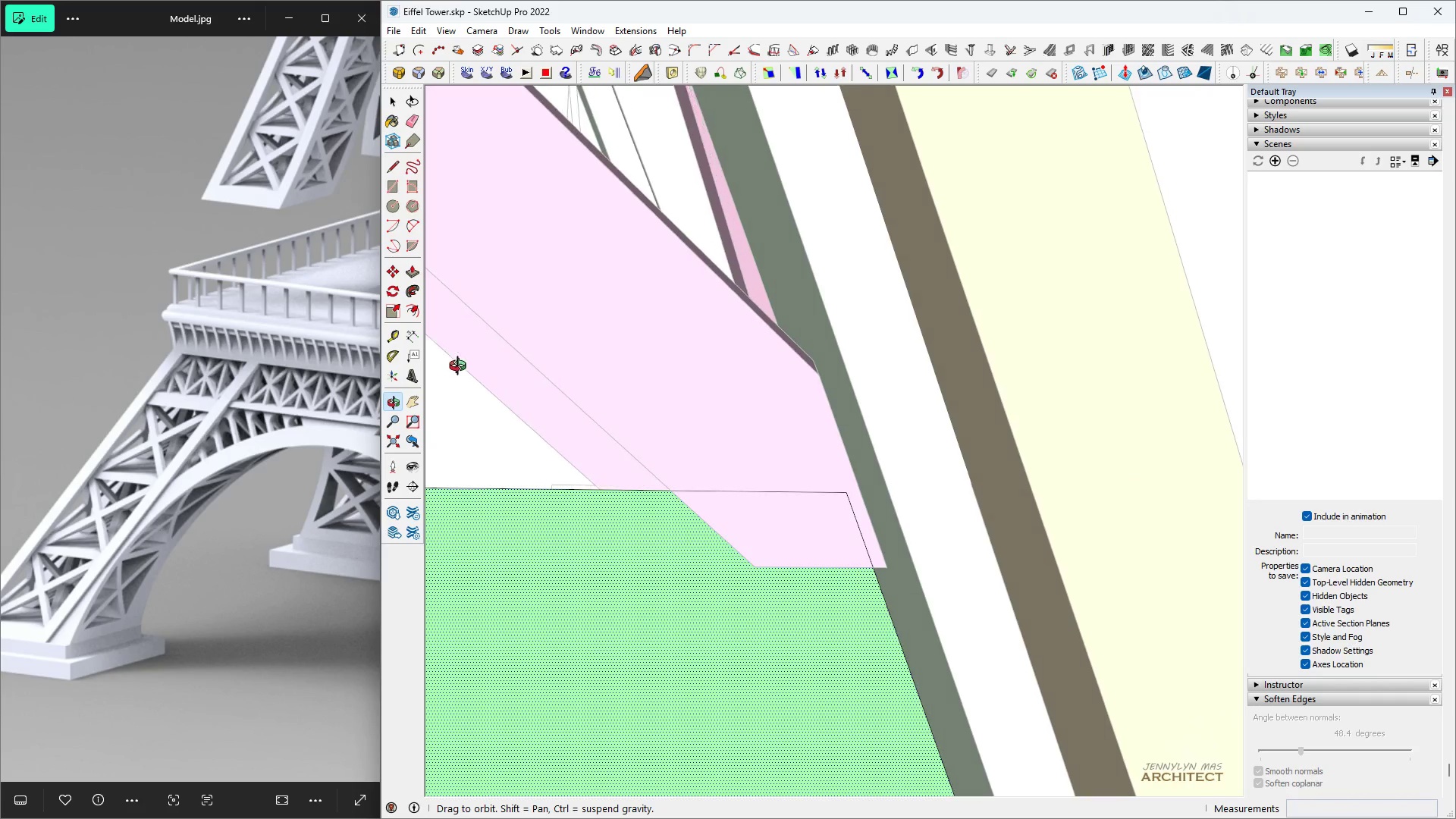 
key(H)
 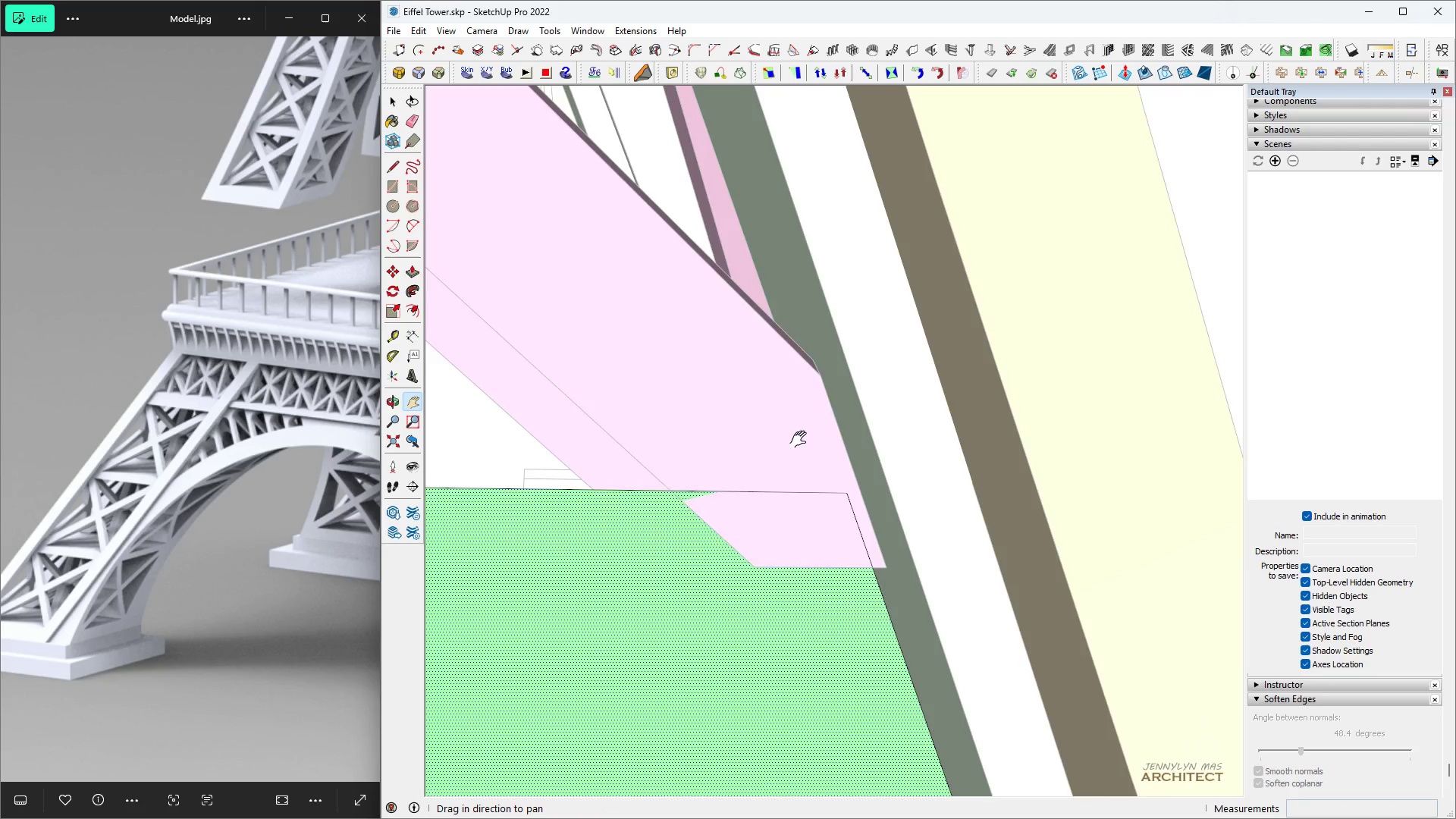 
scroll: coordinate [868, 593], scroll_direction: up, amount: 9.0
 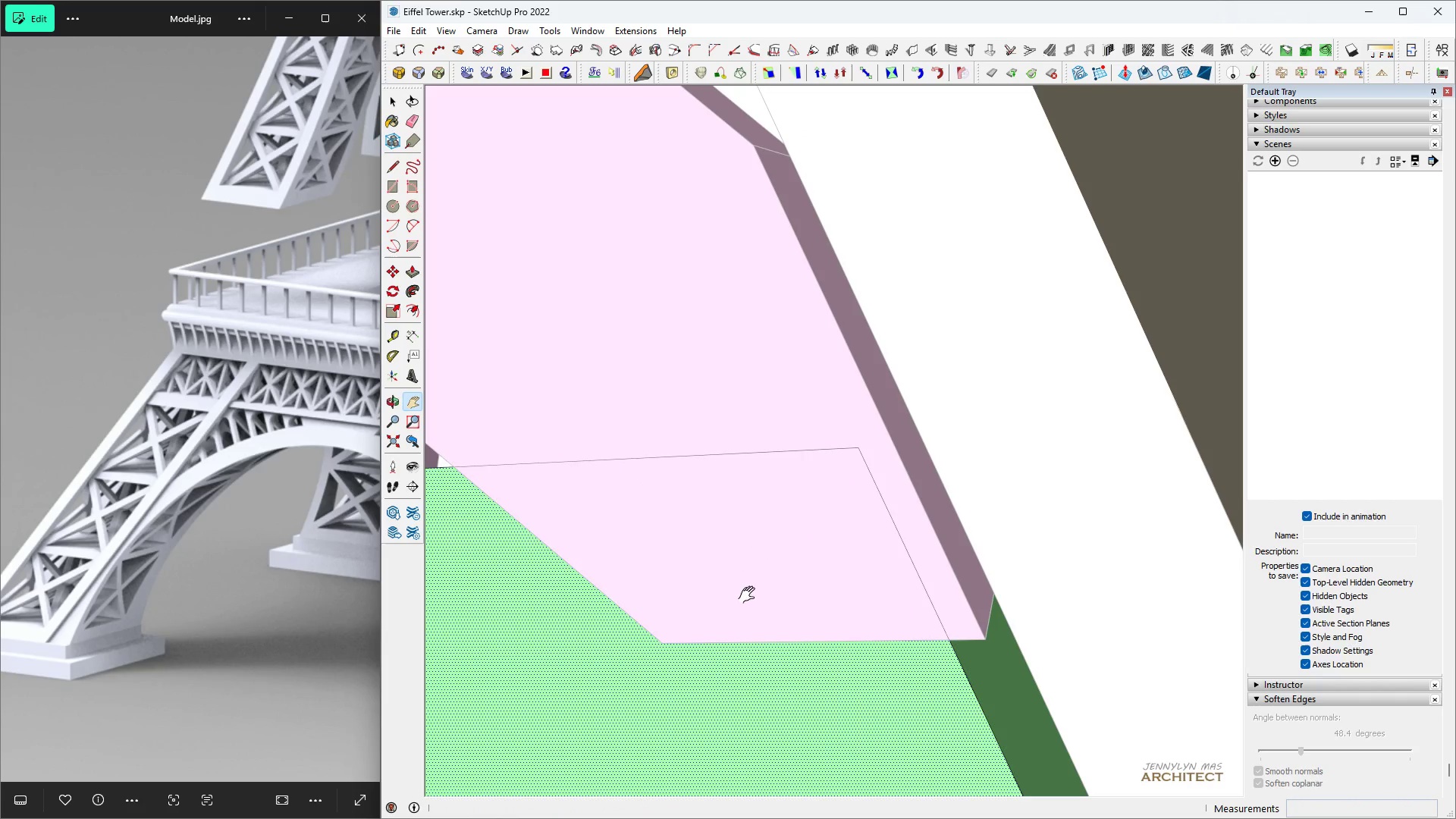 
key(Space)
 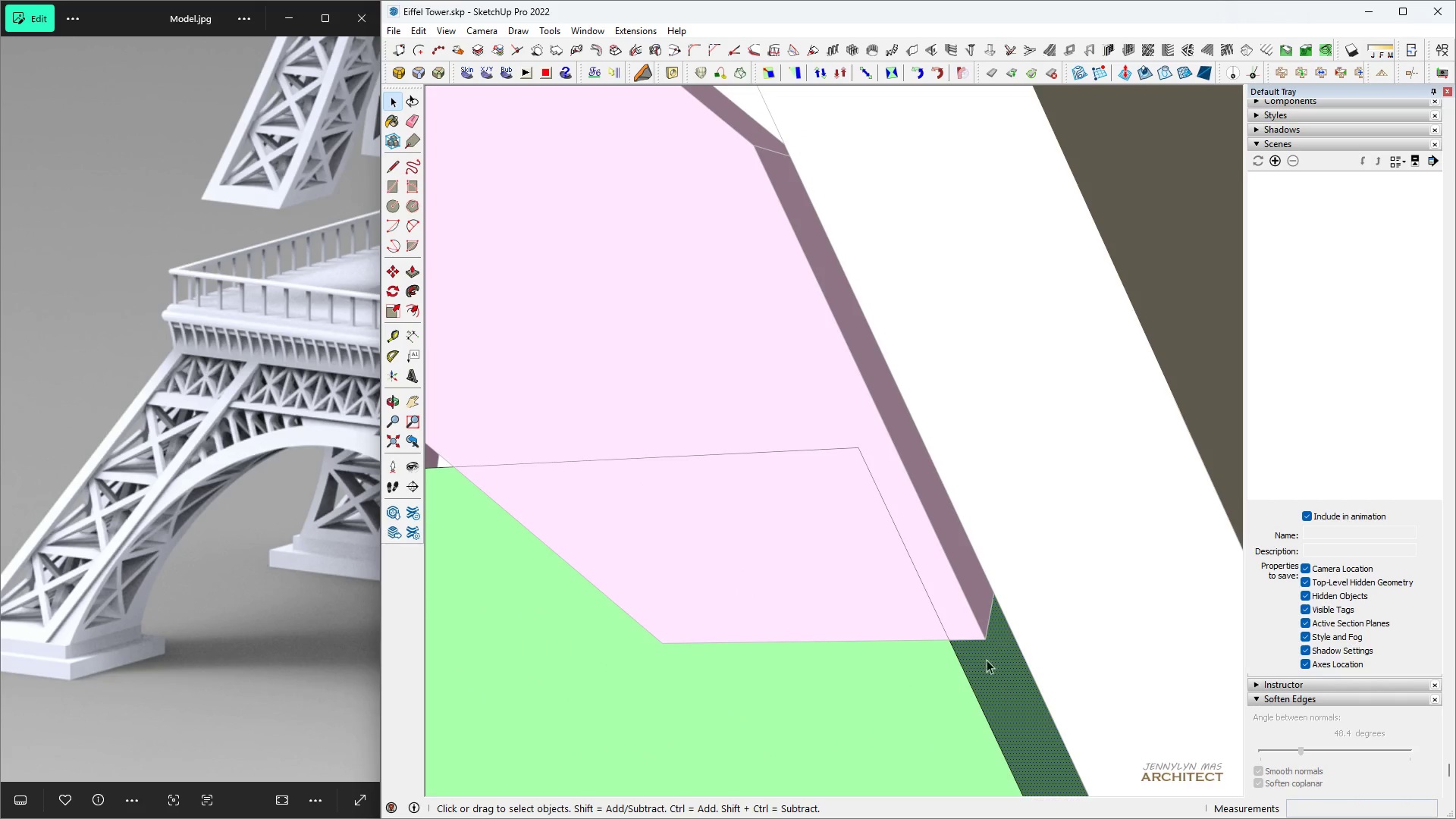 
key(M)
 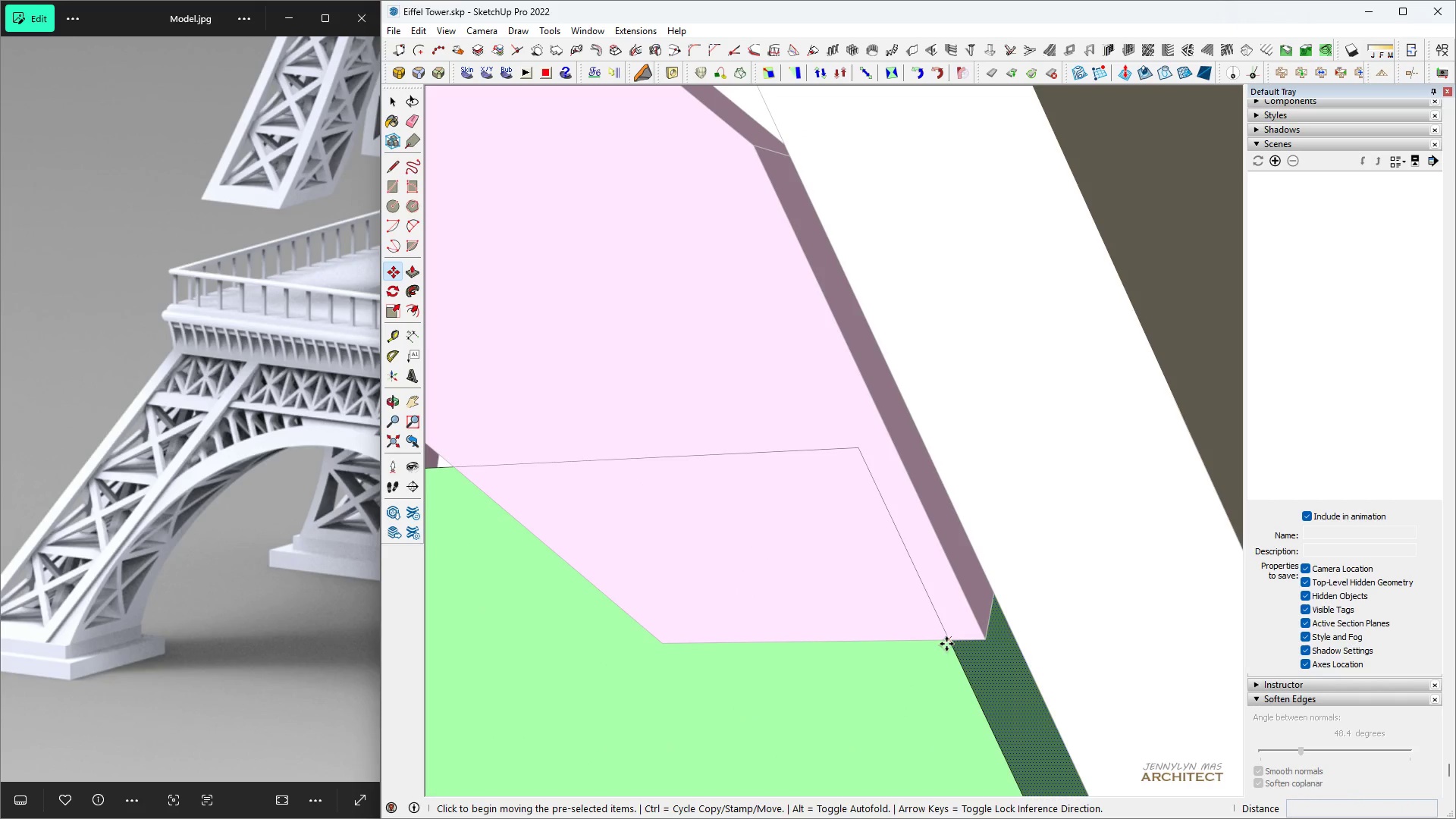 
left_click([946, 643])
 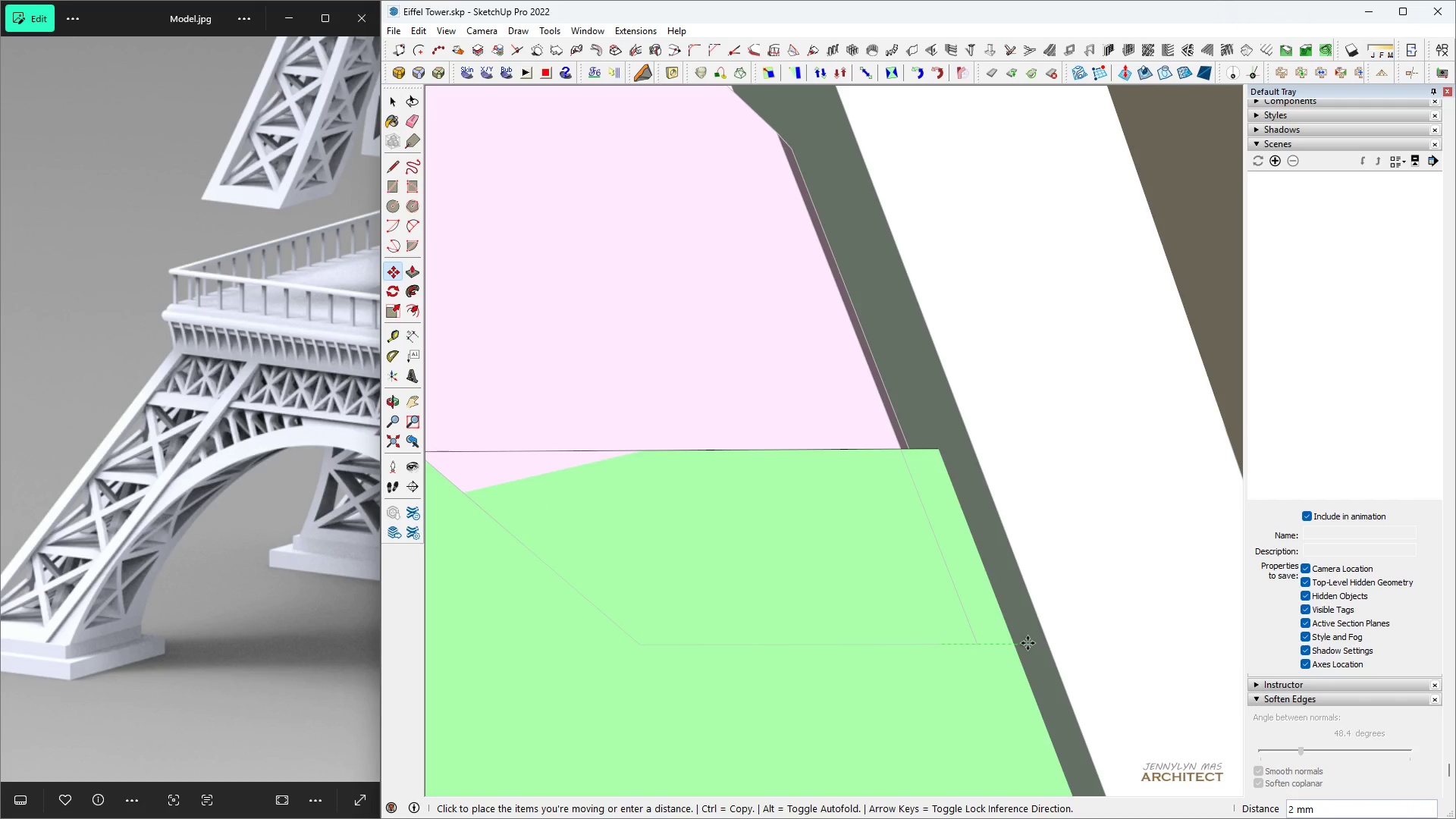 
key(Space)
 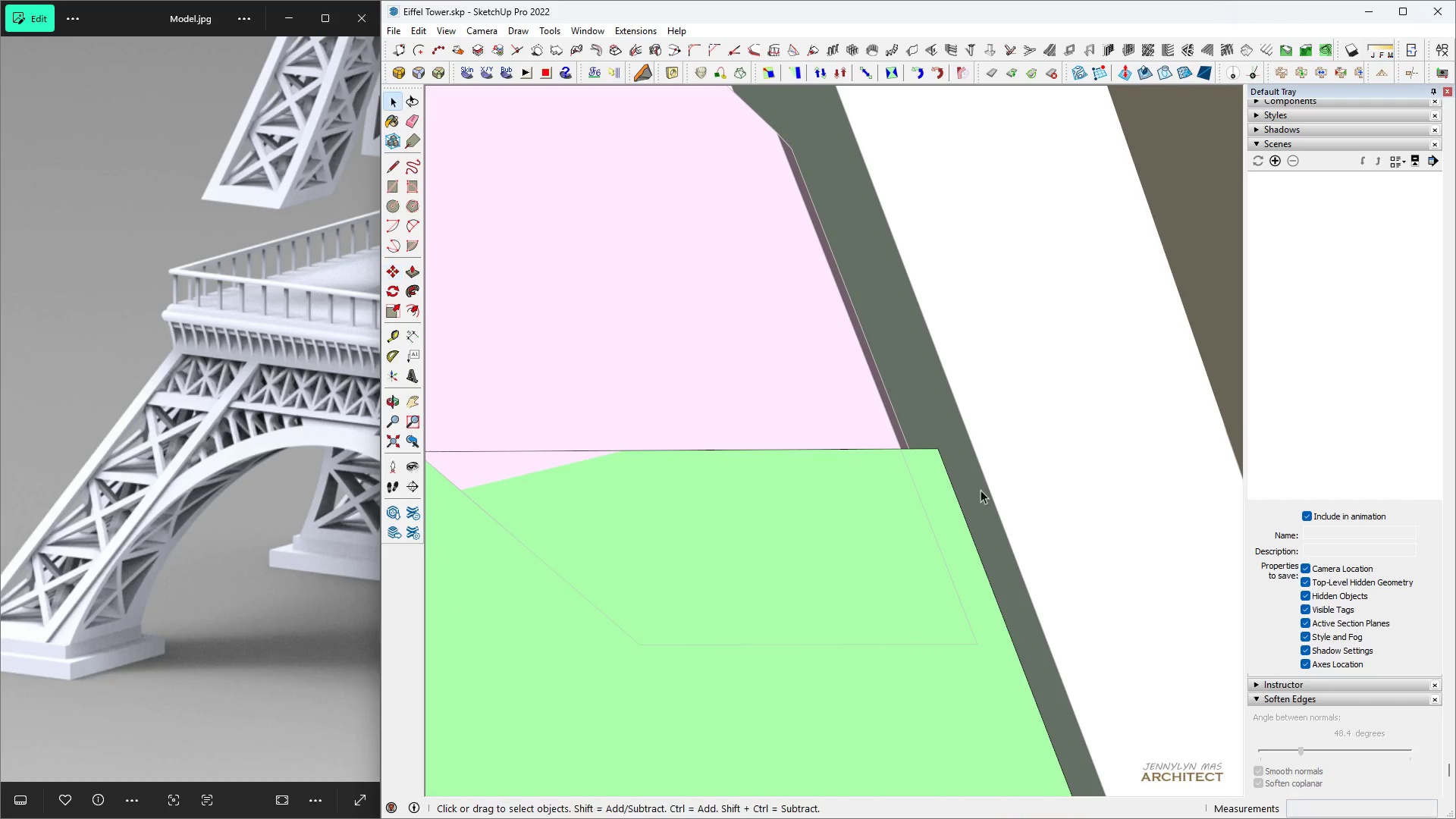 
scroll: coordinate [937, 427], scroll_direction: down, amount: 10.0
 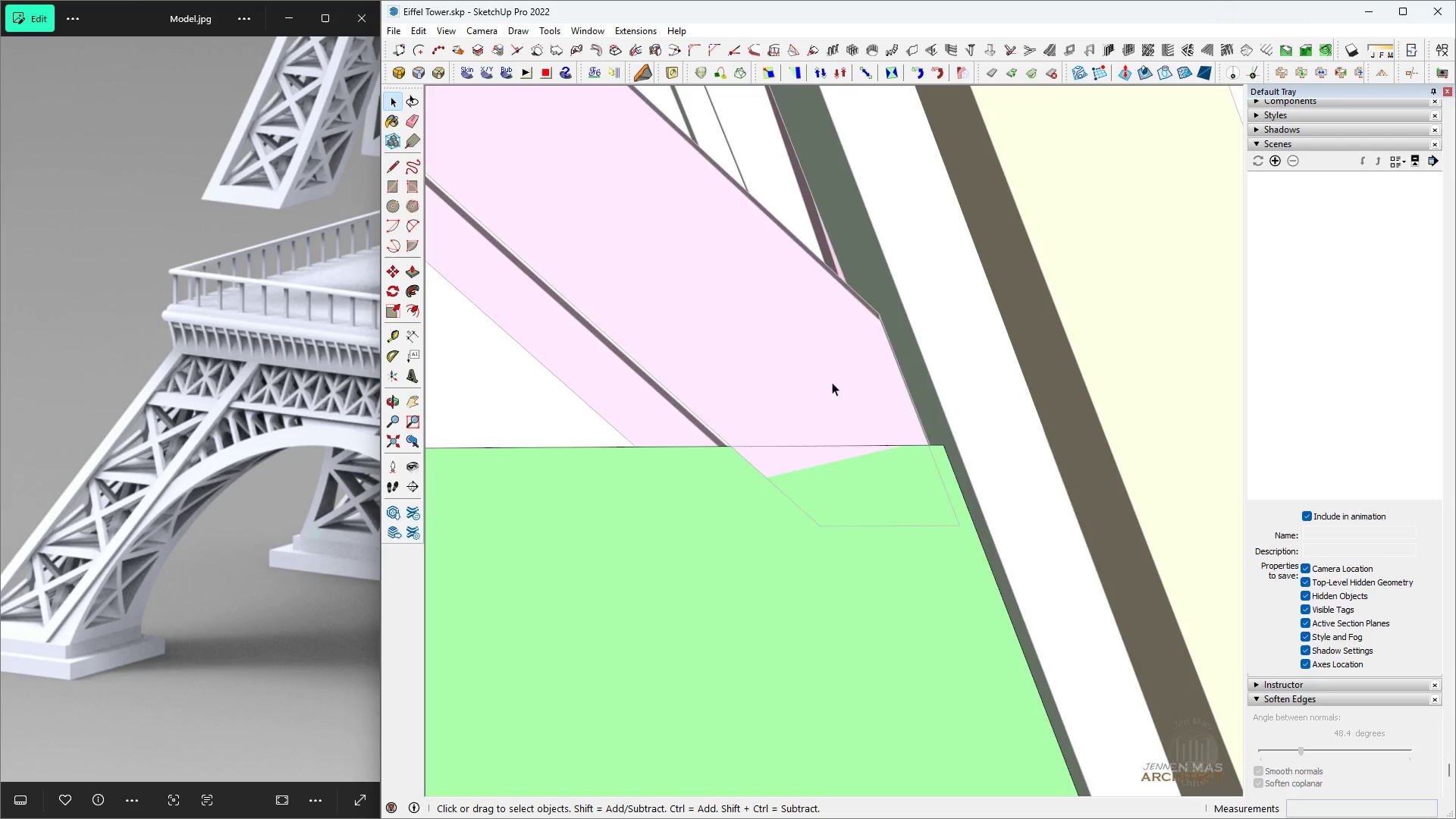 
key(H)
 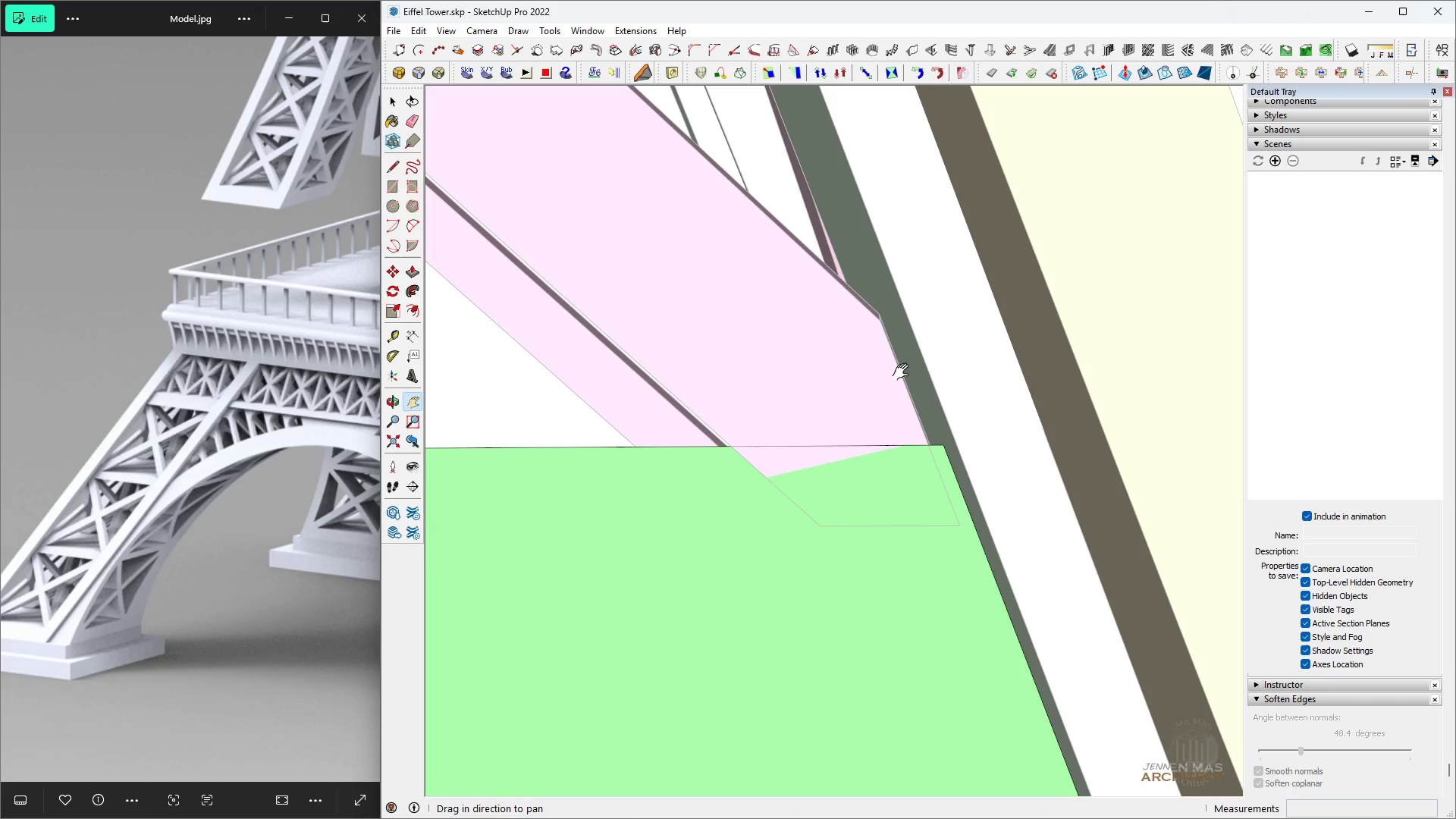 
key(Space)
 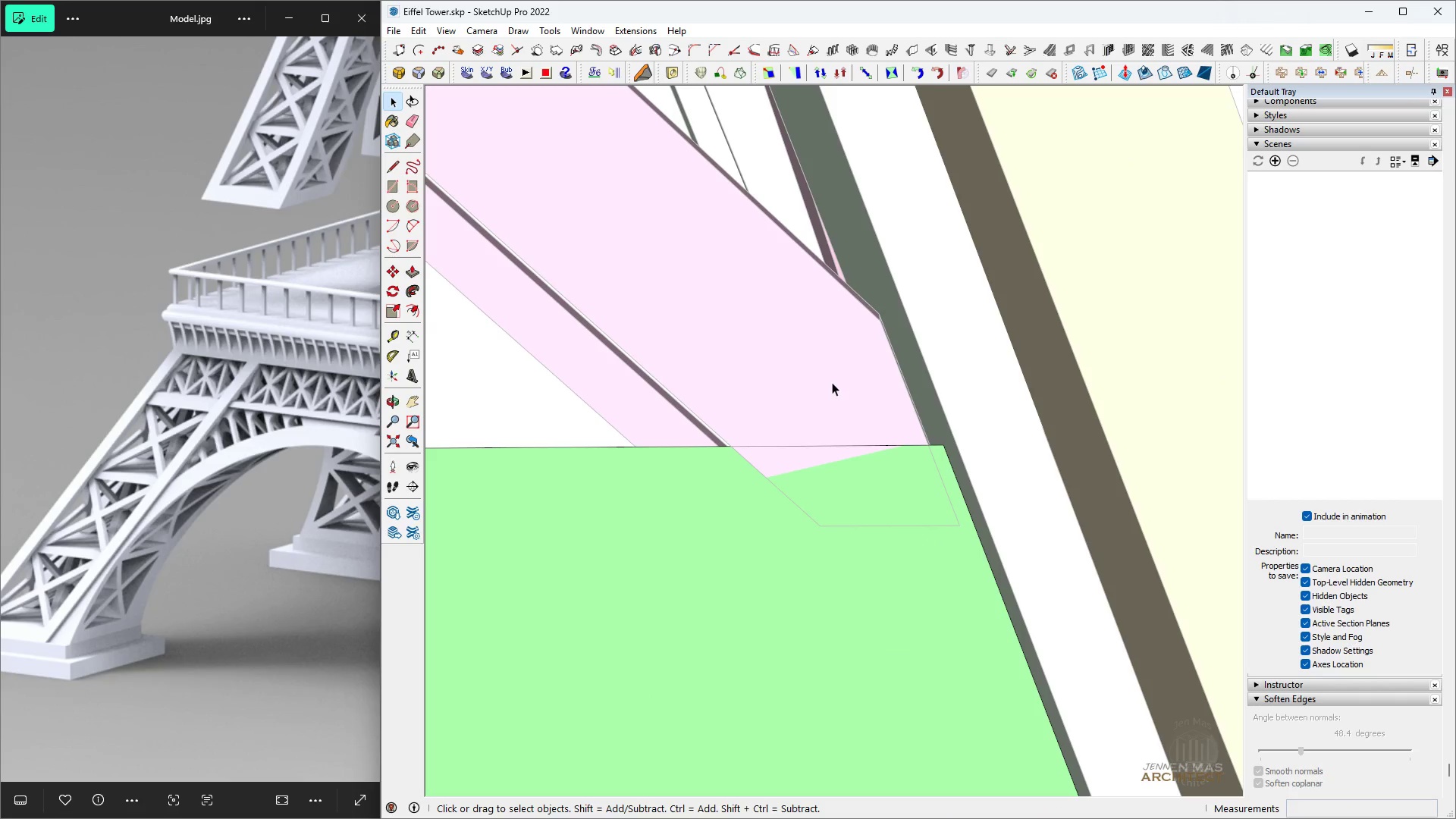 
double_click([832, 382])
 